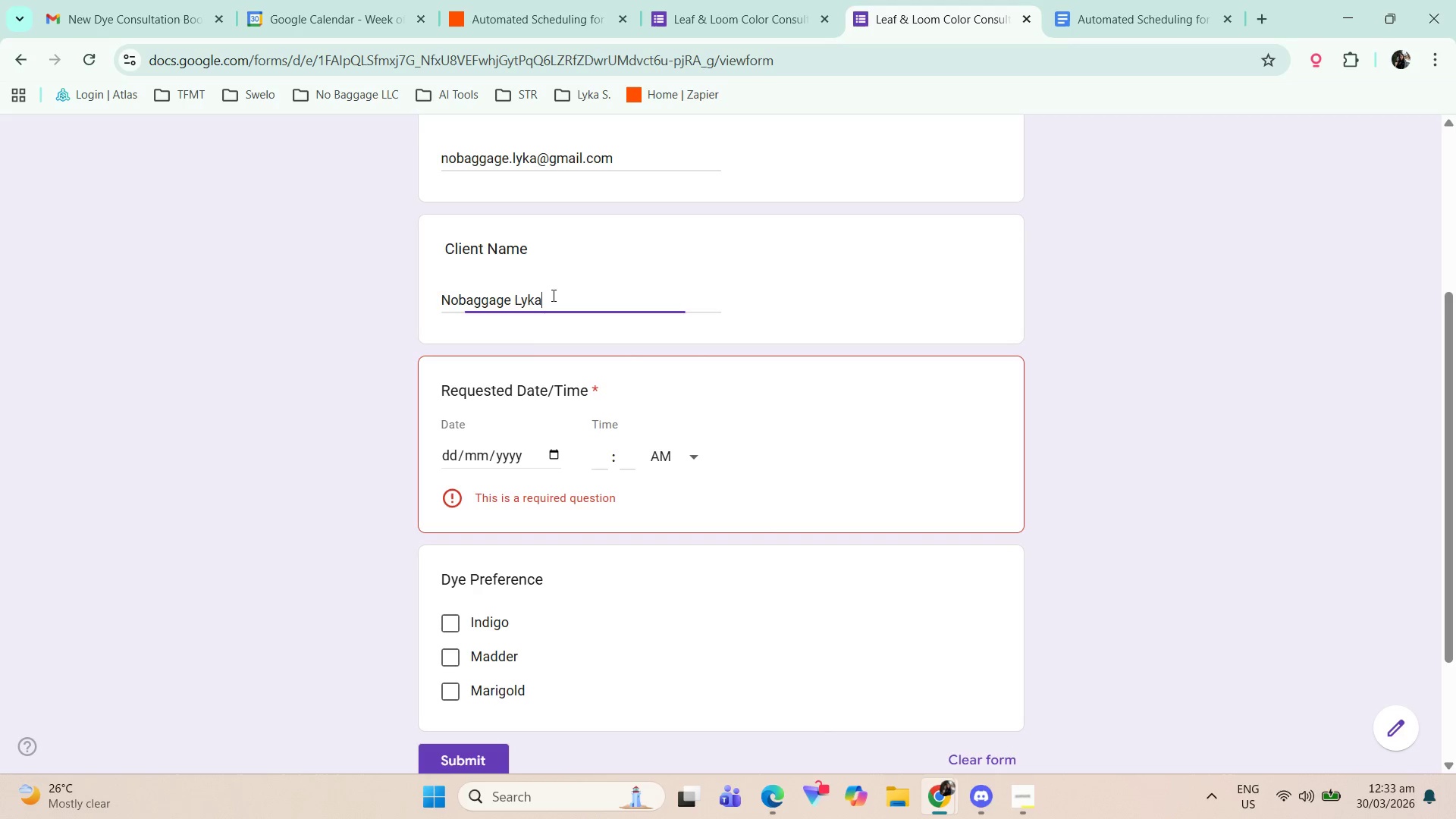 
key(Control+A)
 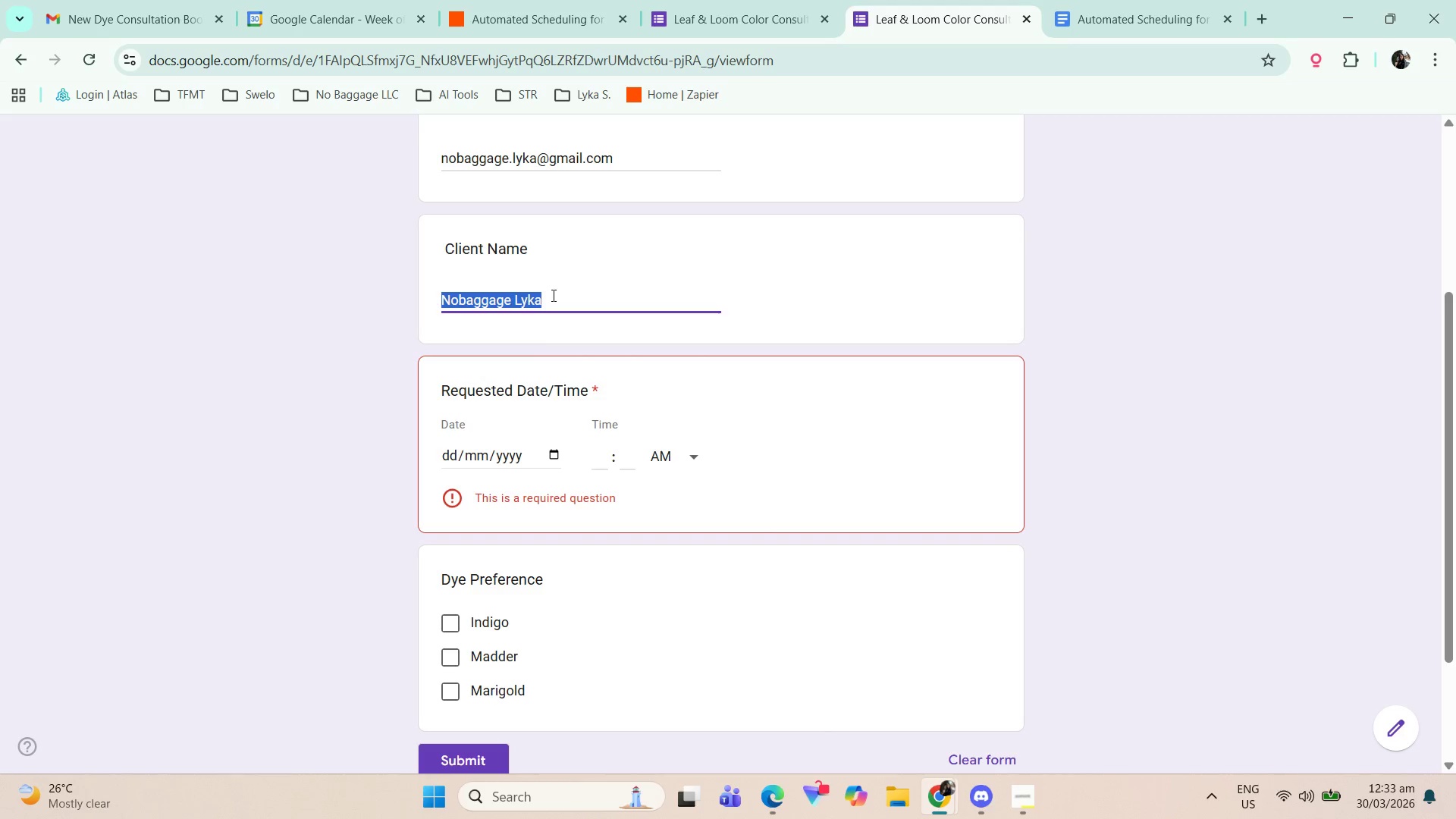 
type(No Baggage)
 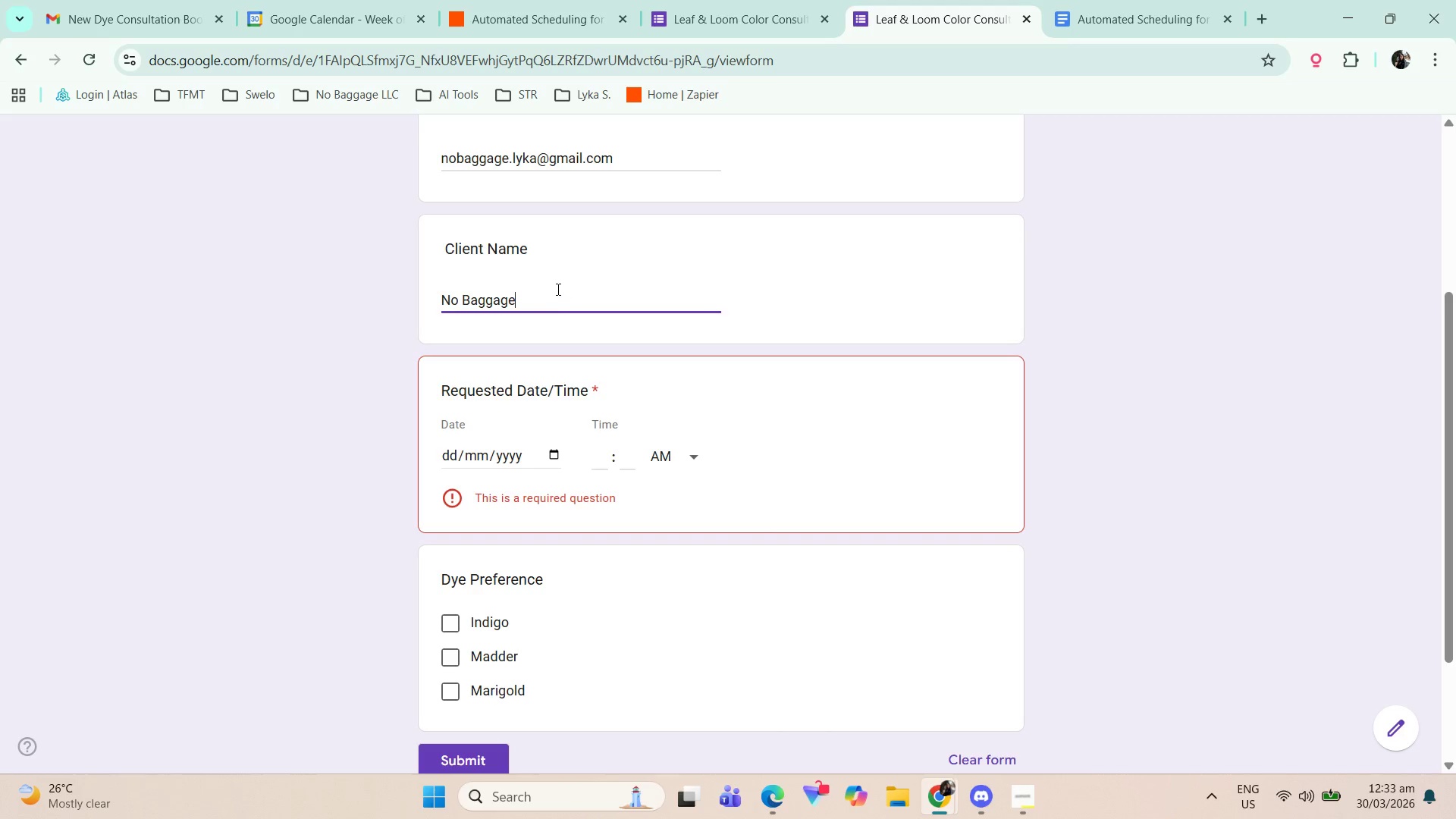 
type( LLC)
 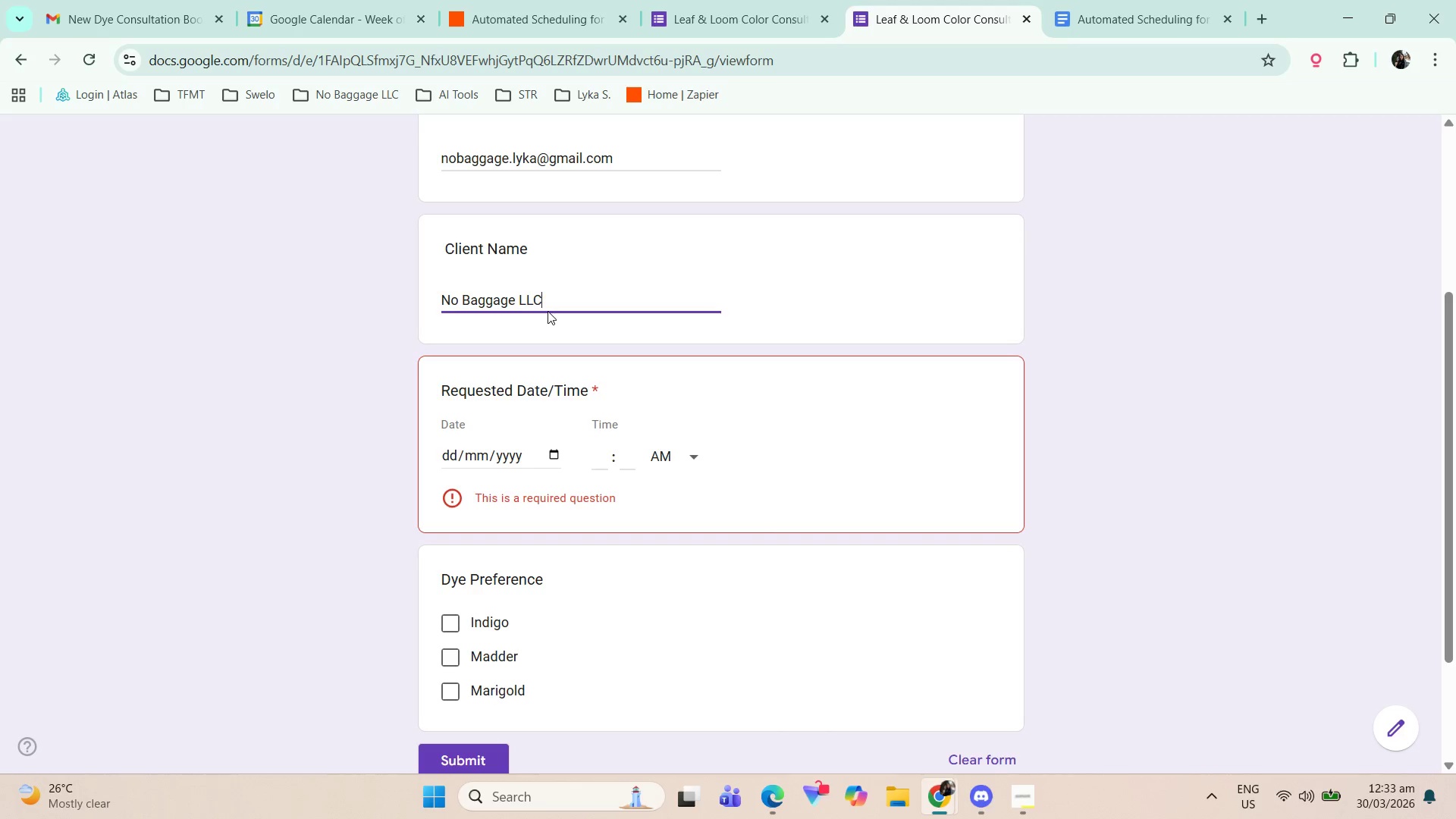 
scroll: coordinate [536, 314], scroll_direction: down, amount: 1.0
 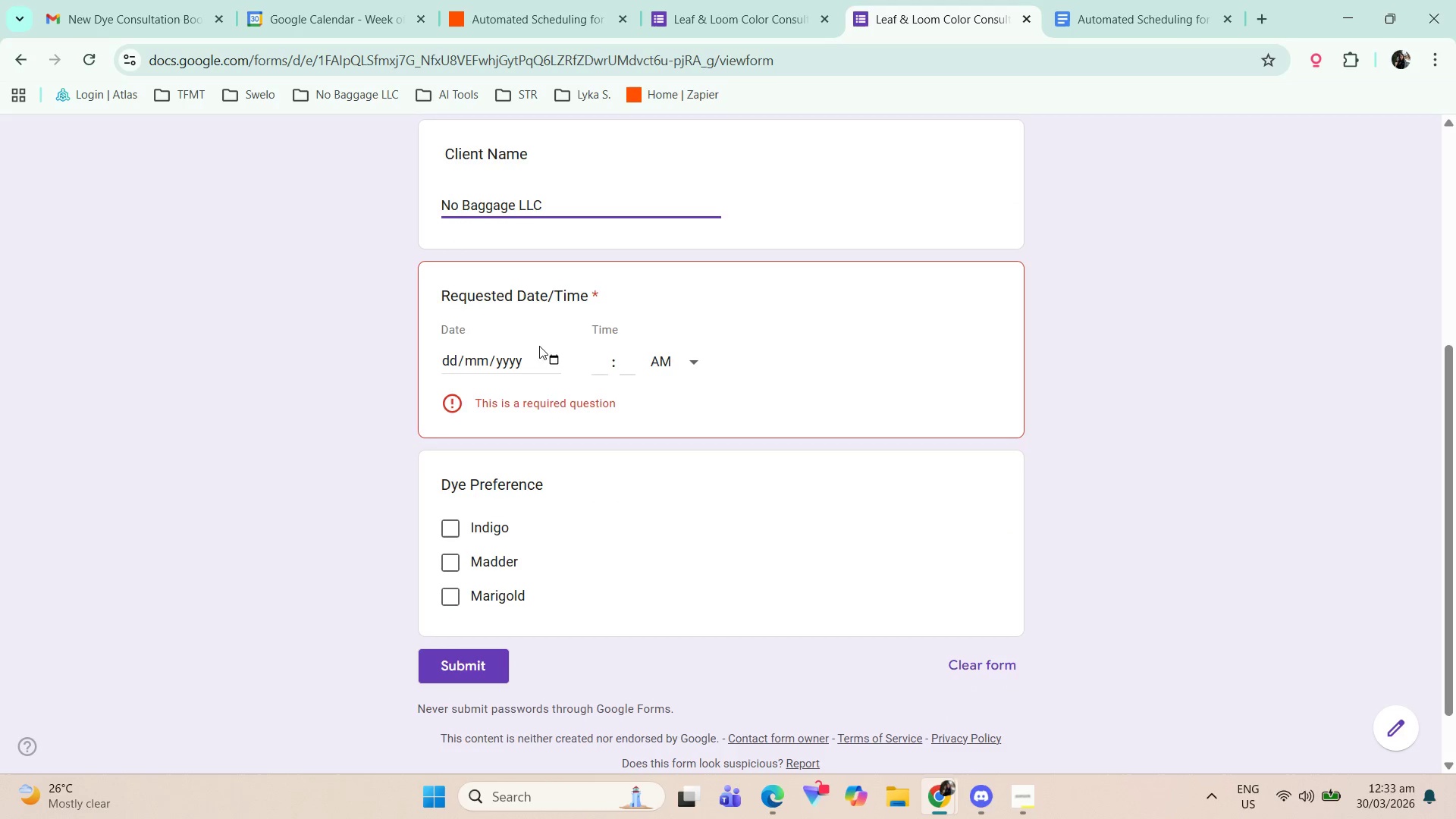 
left_click([558, 356])
 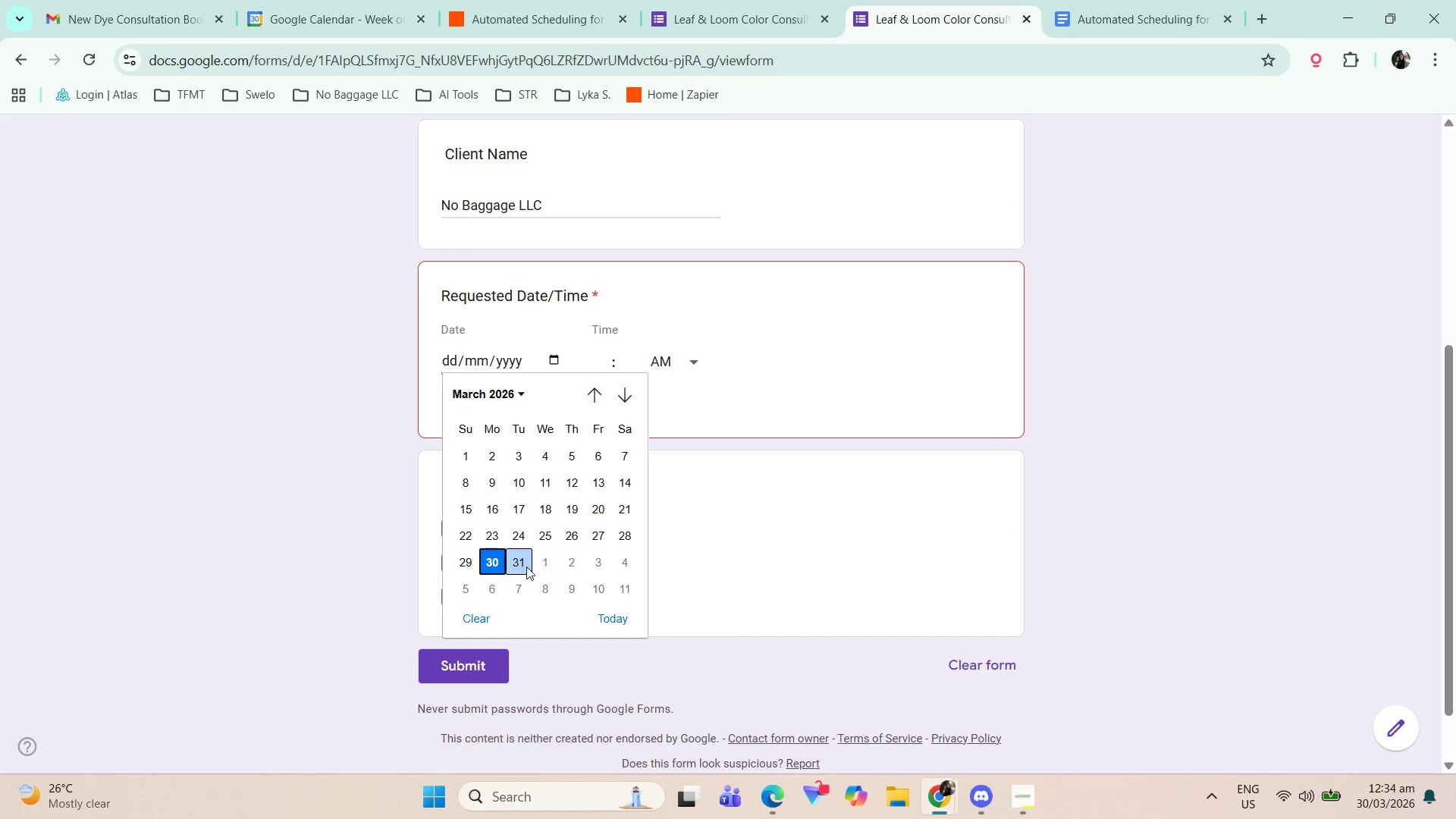 
left_click([517, 563])
 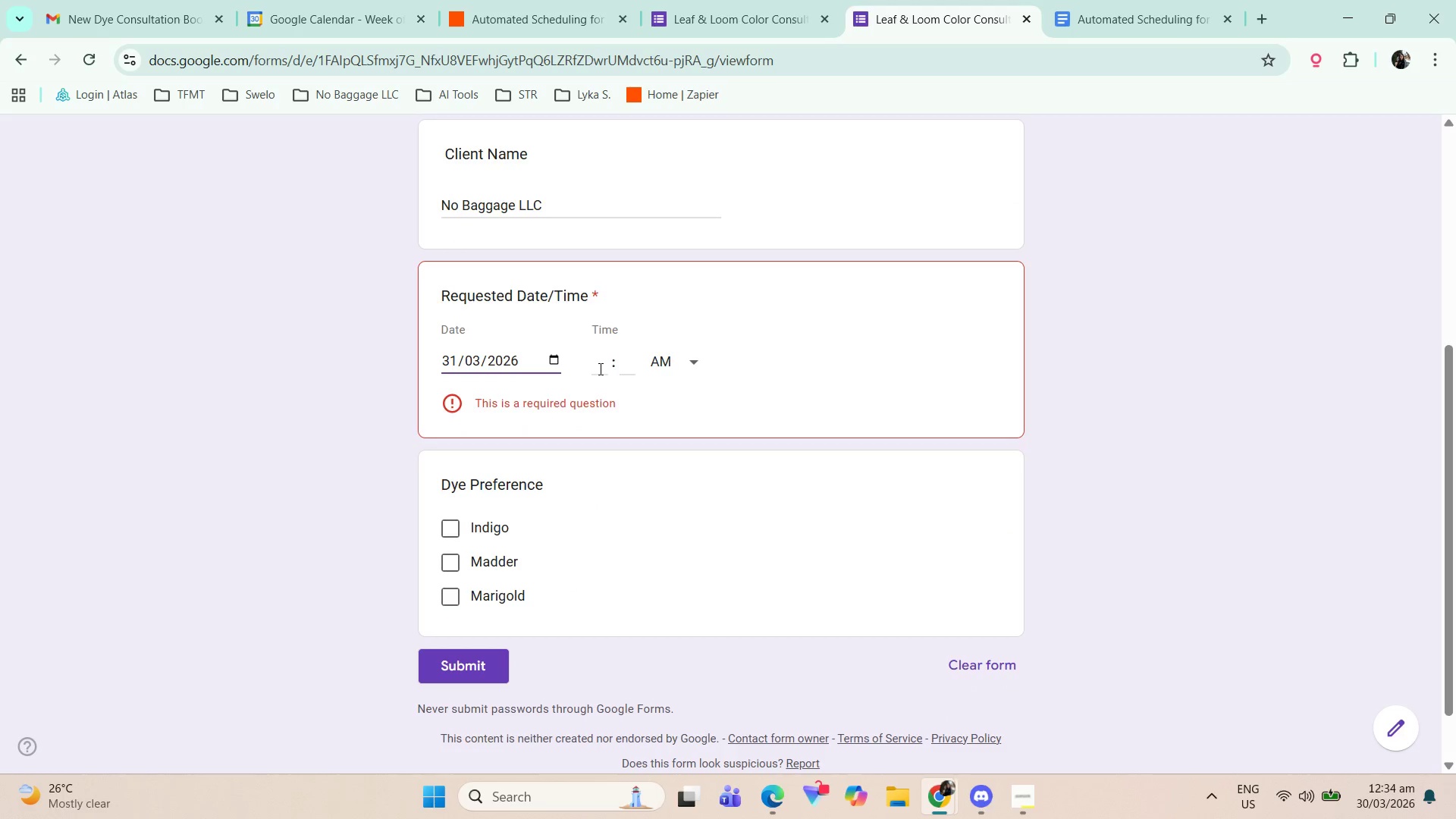 
double_click([593, 360])
 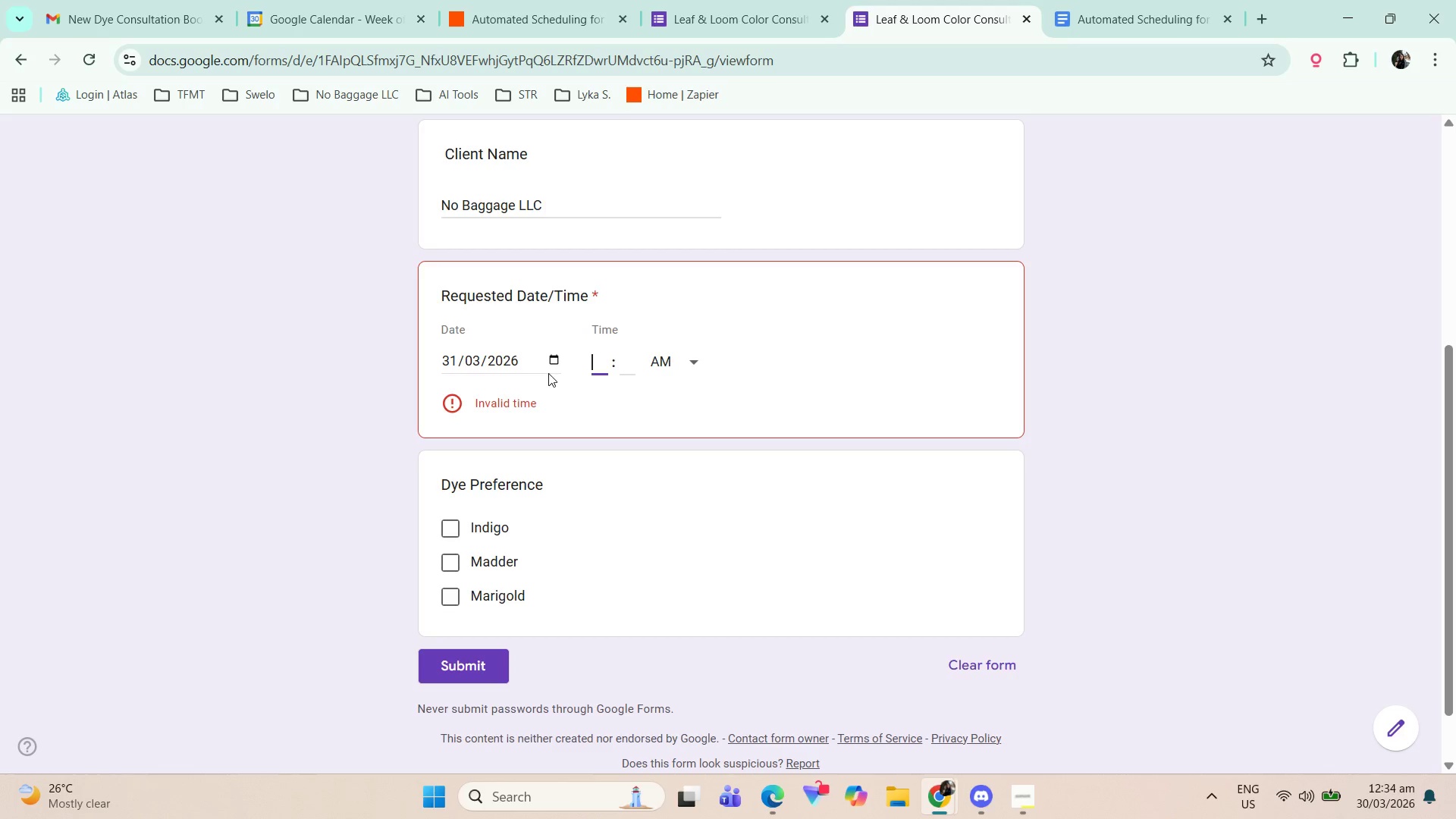 
key(Numpad1)
 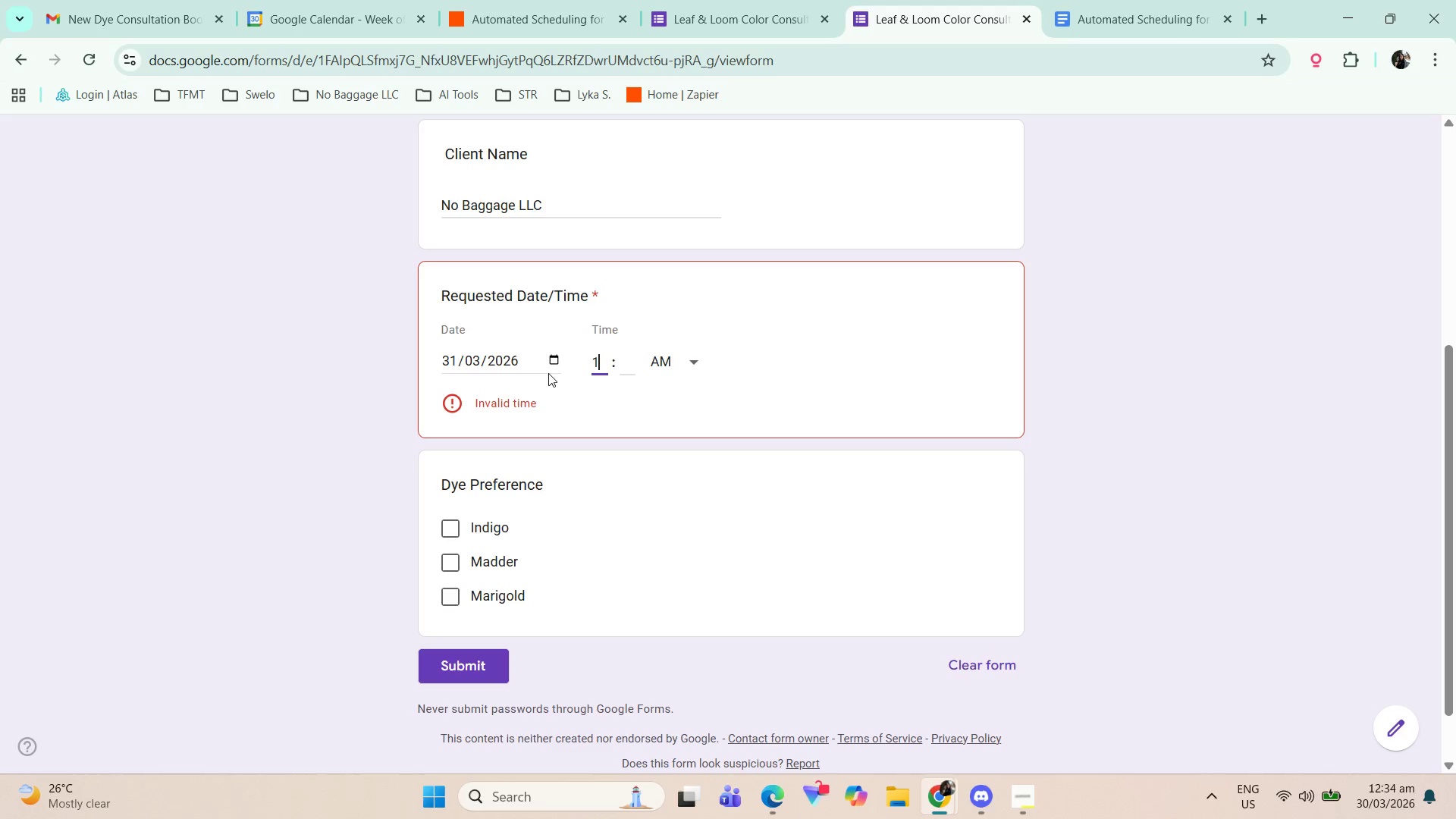 
key(Numpad0)
 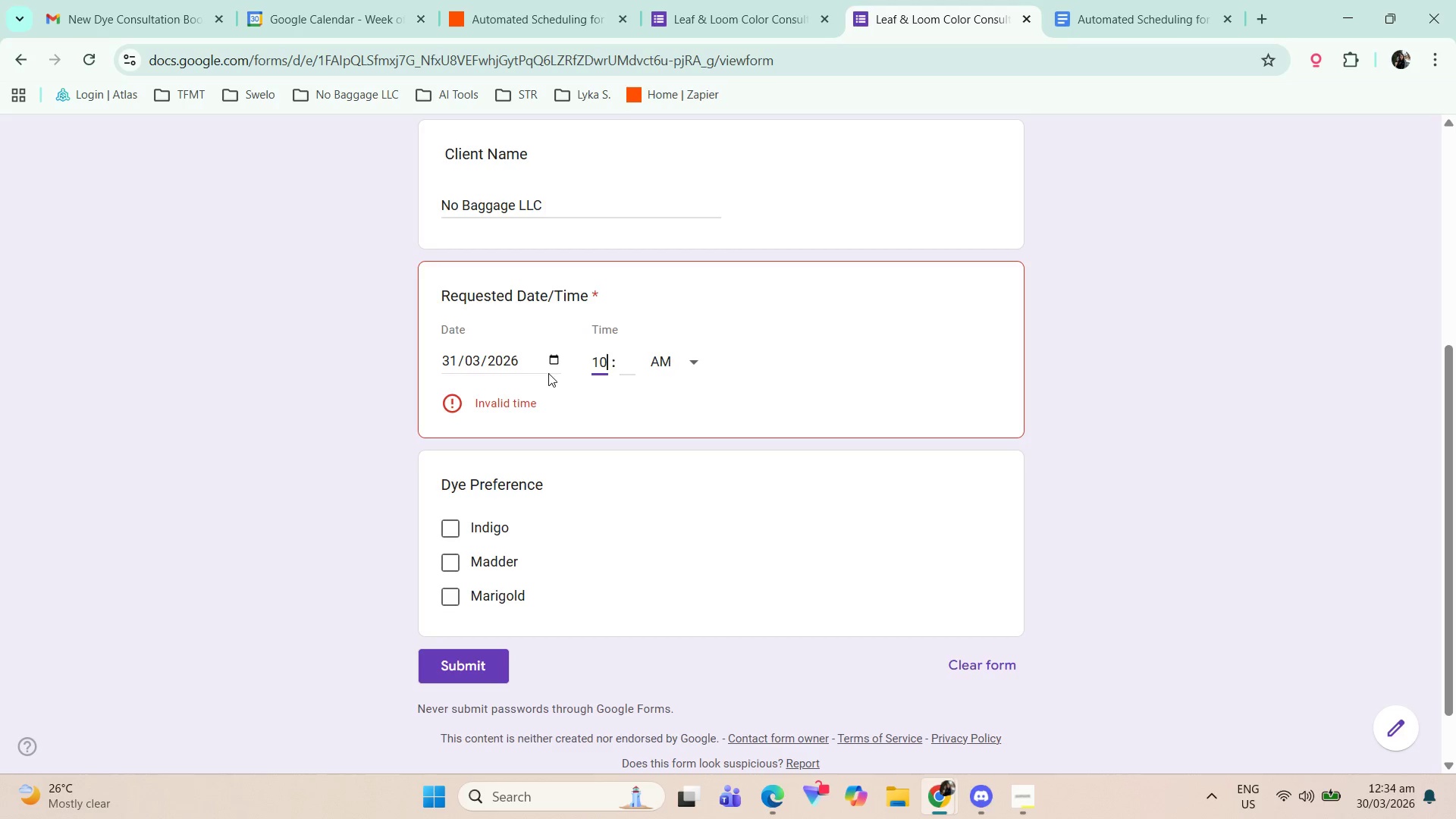 
key(Tab)
 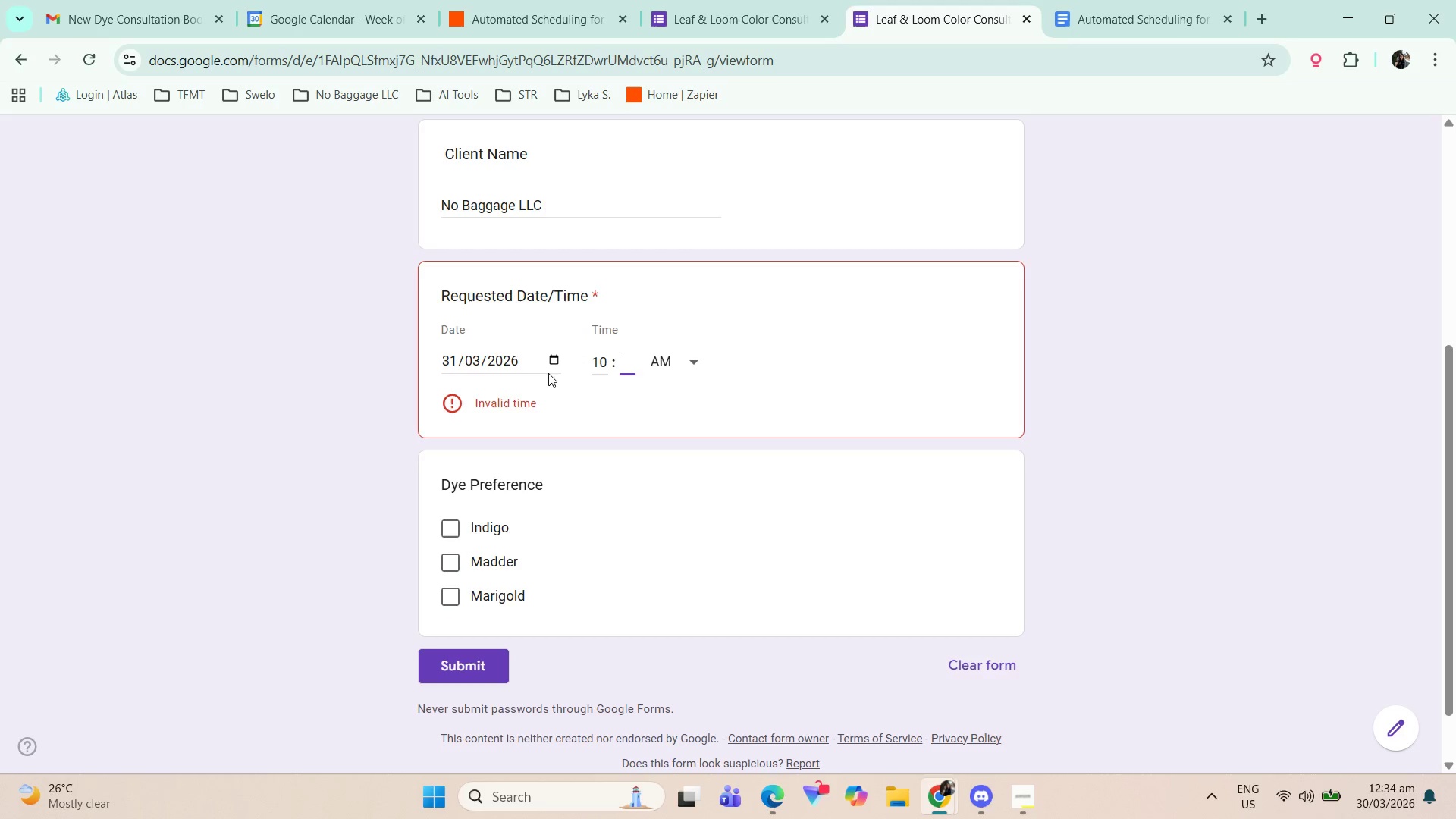 
key(Numpad3)
 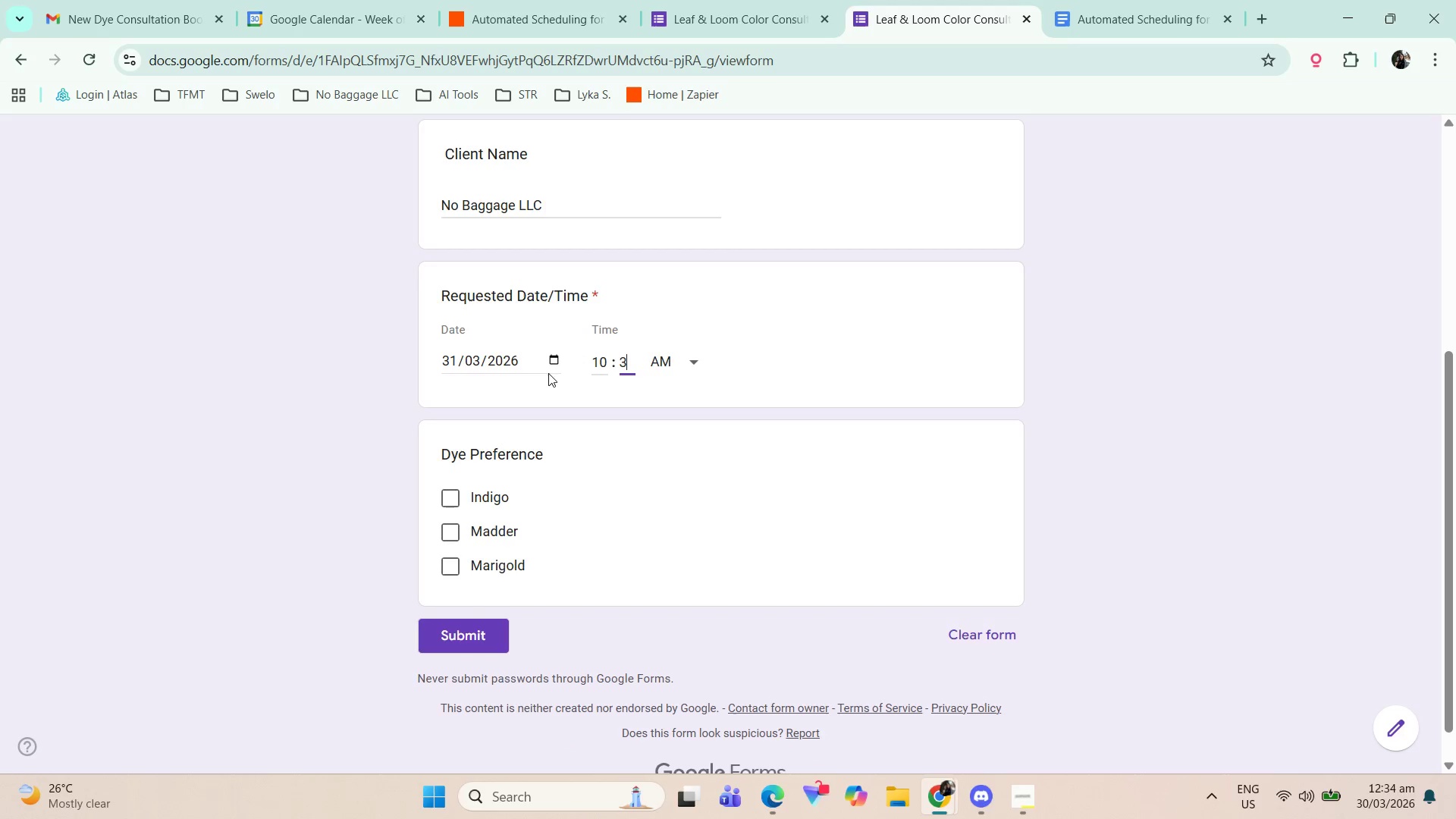 
key(Numpad0)
 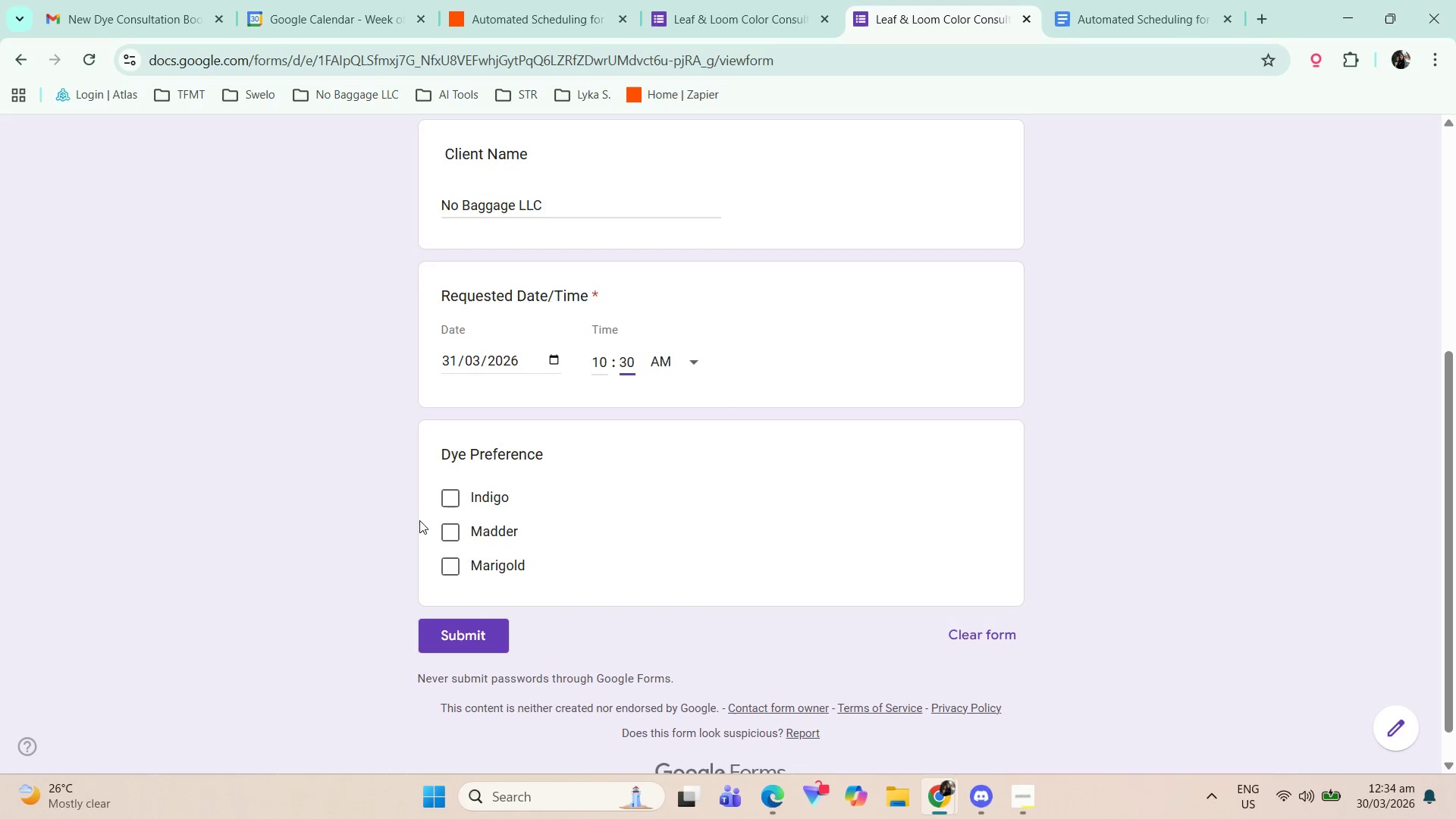 
left_click([446, 498])
 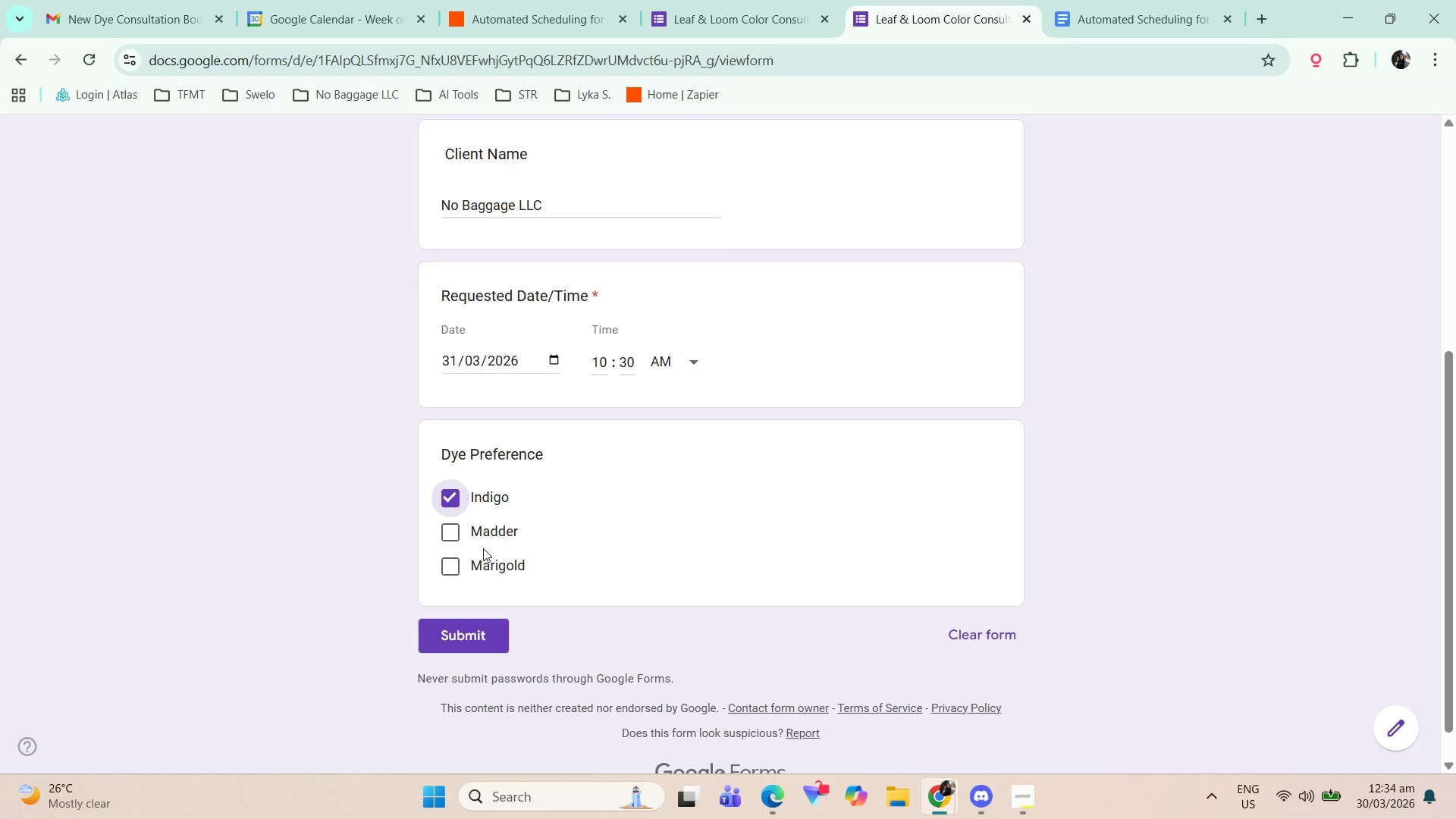 
left_click([452, 500])
 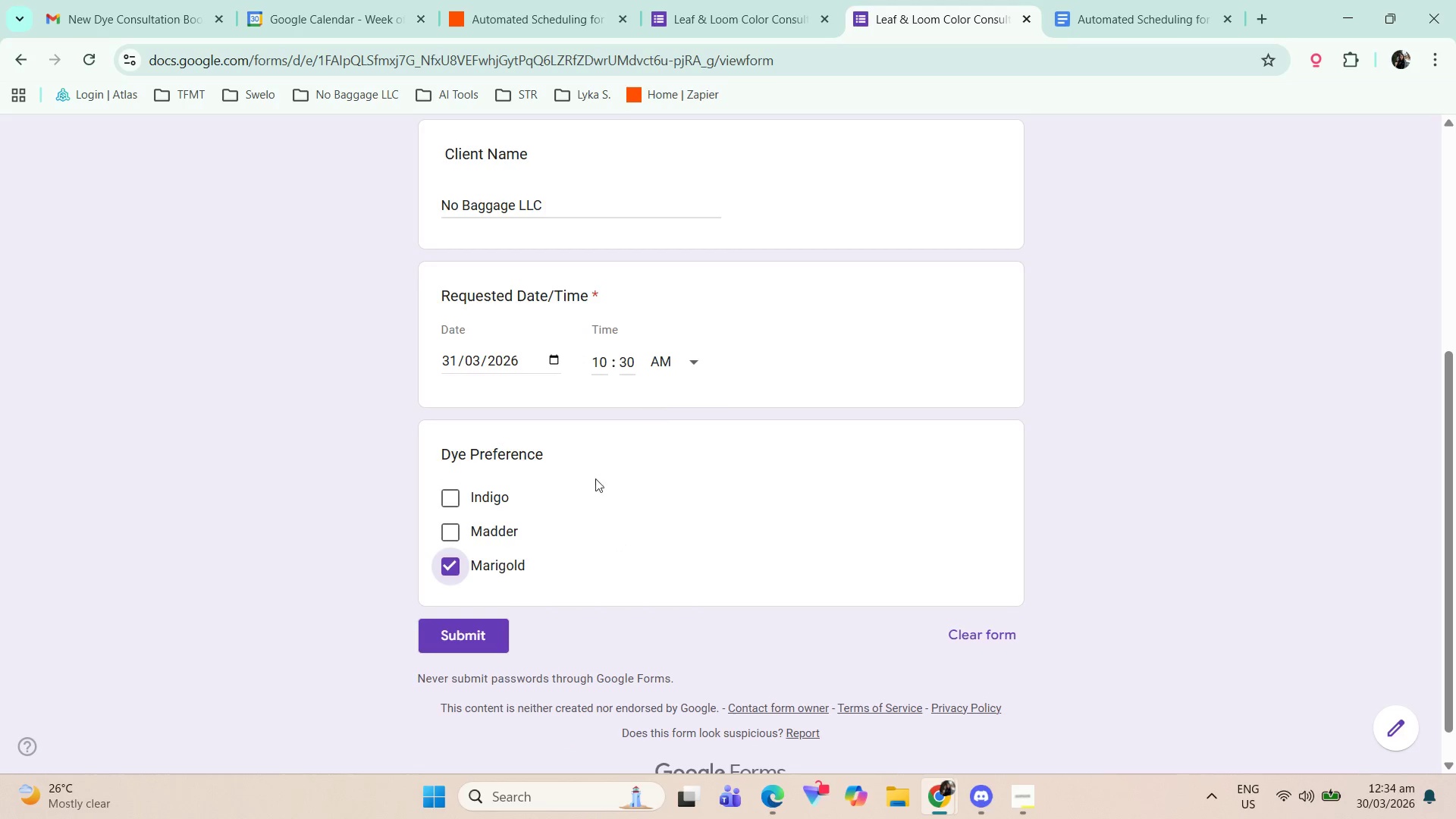 
left_click([480, 641])
 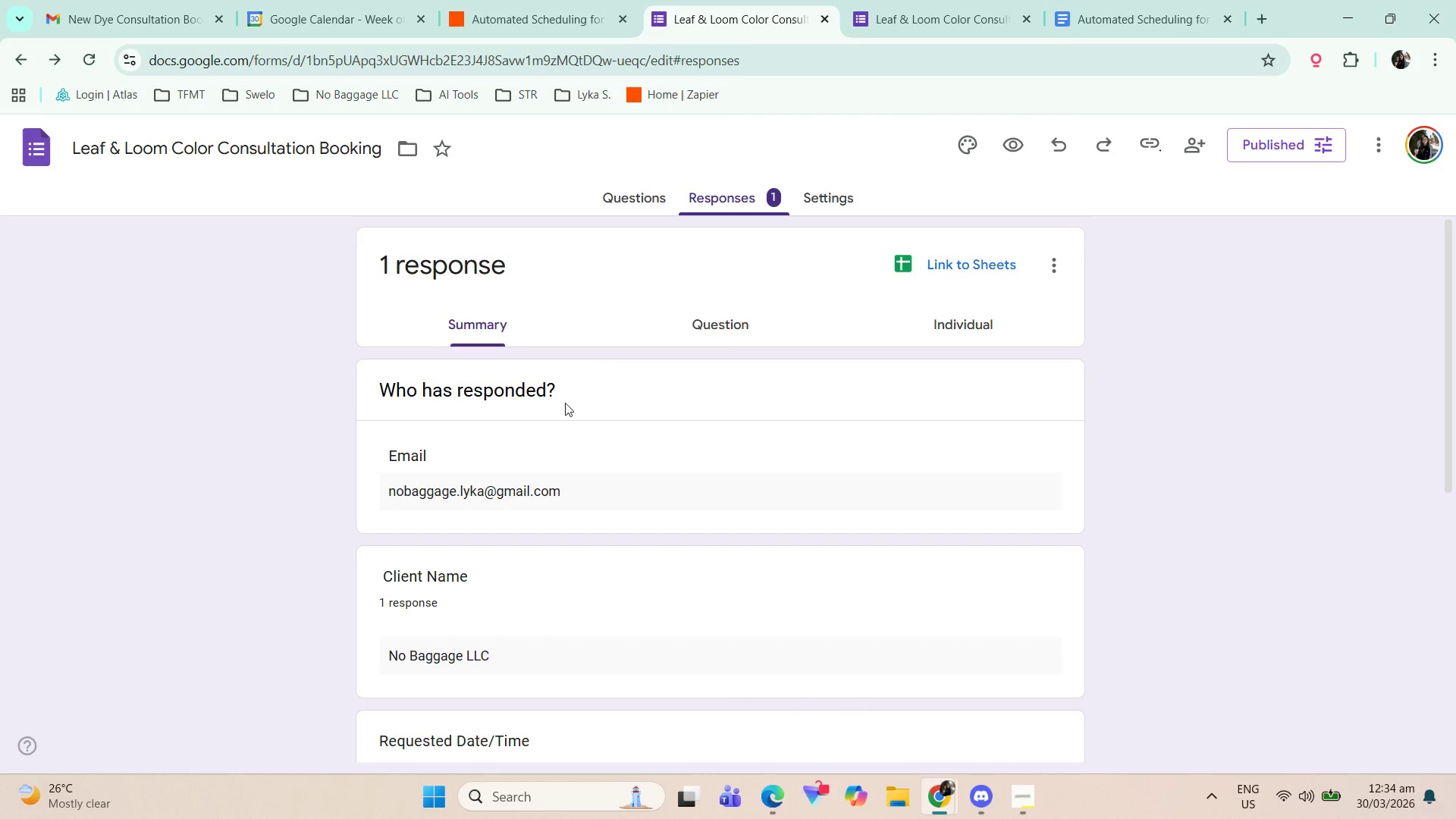 
left_click([278, 0])
 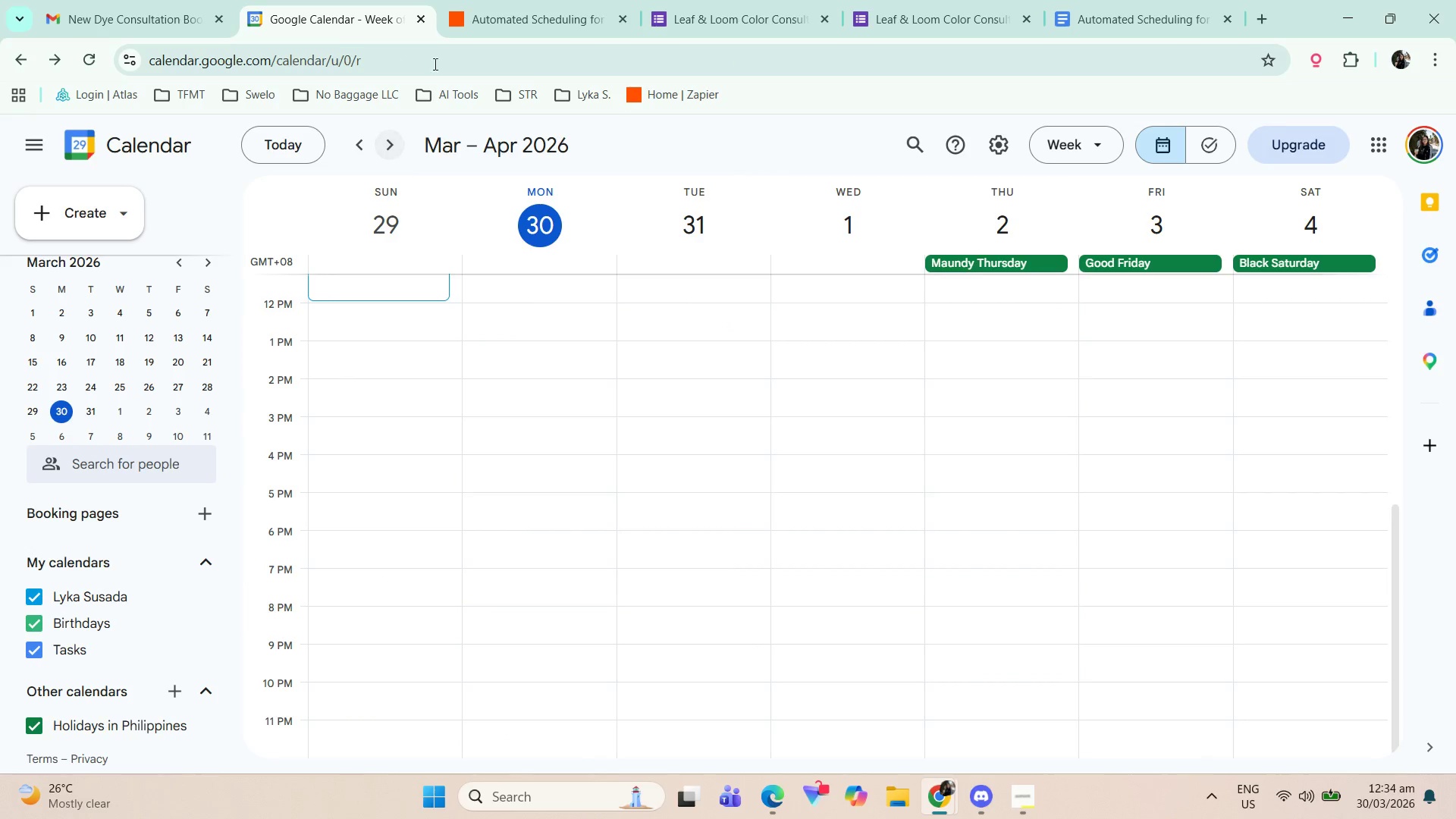 
left_click([453, 0])
 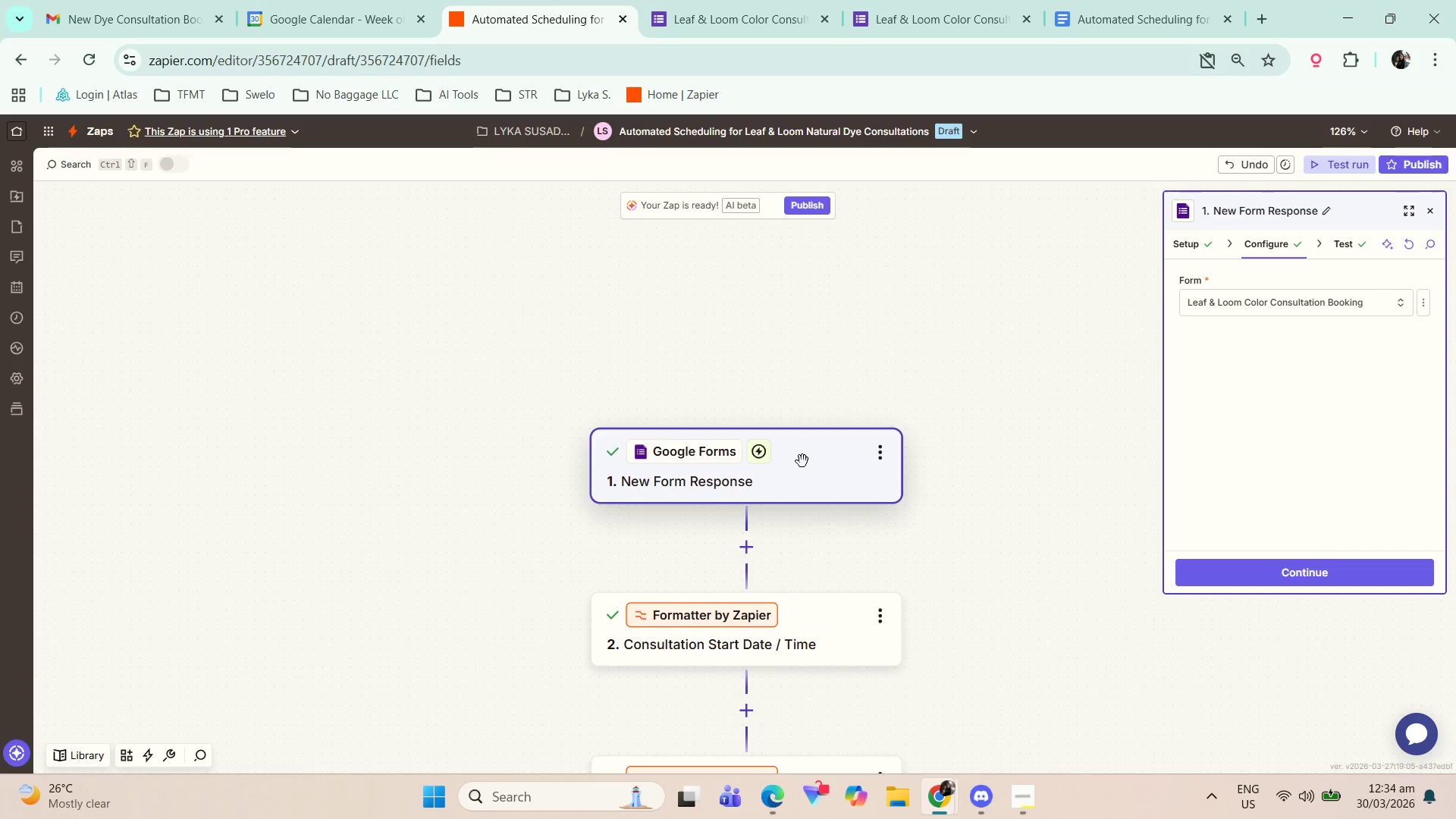 
left_click([814, 473])
 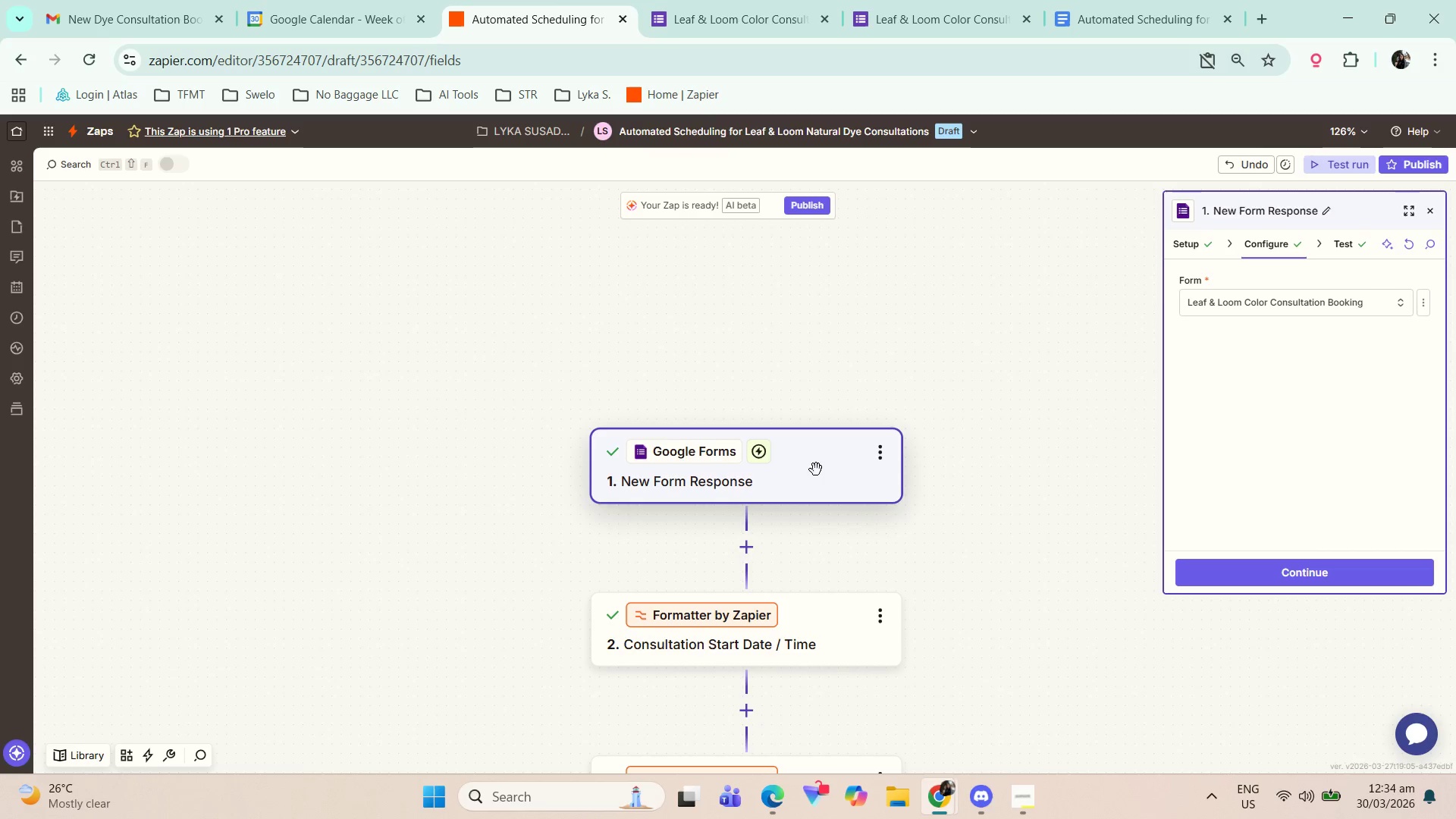 
left_click([785, 461])
 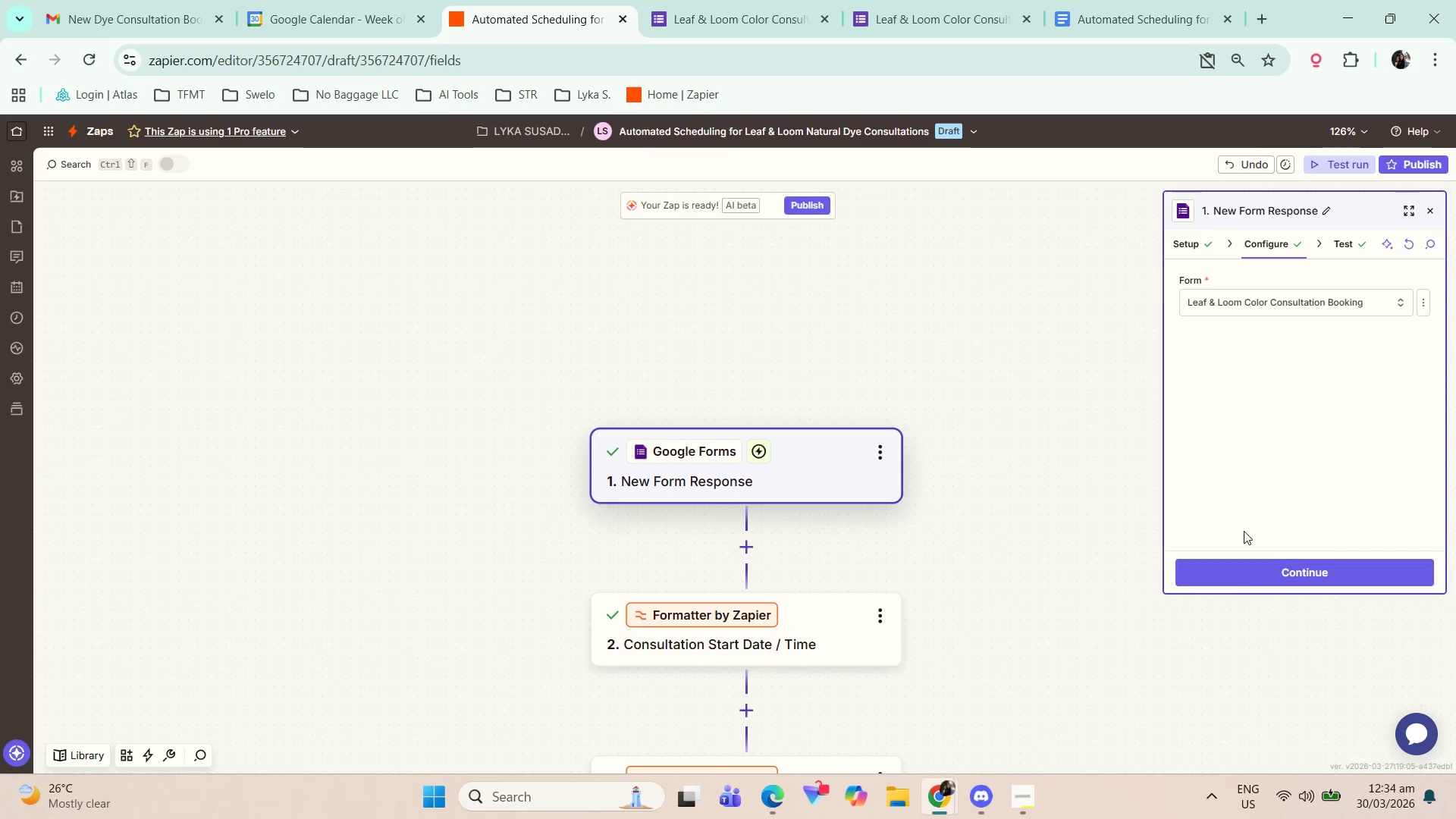 
left_click([1251, 568])
 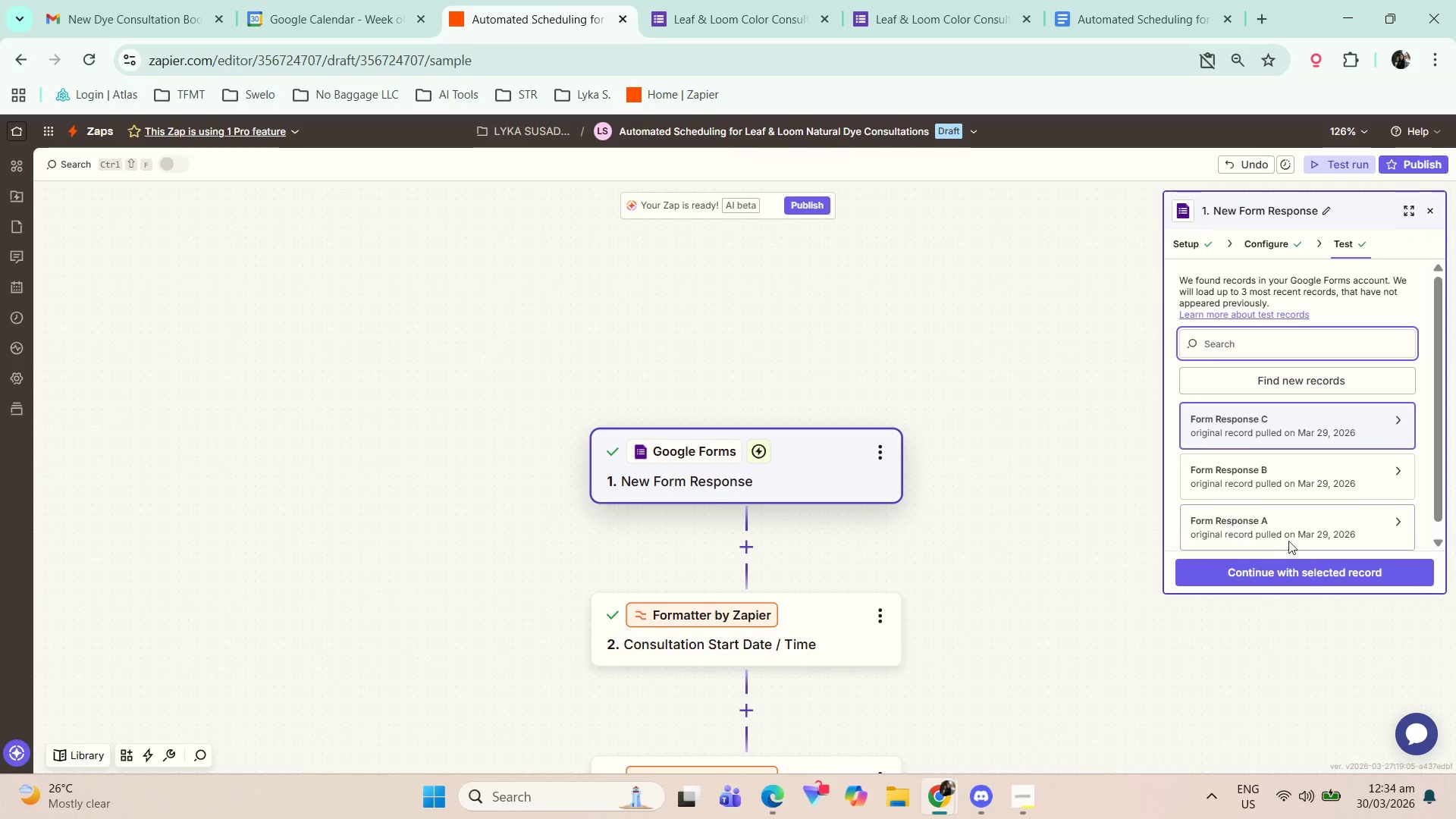 
left_click([1299, 384])
 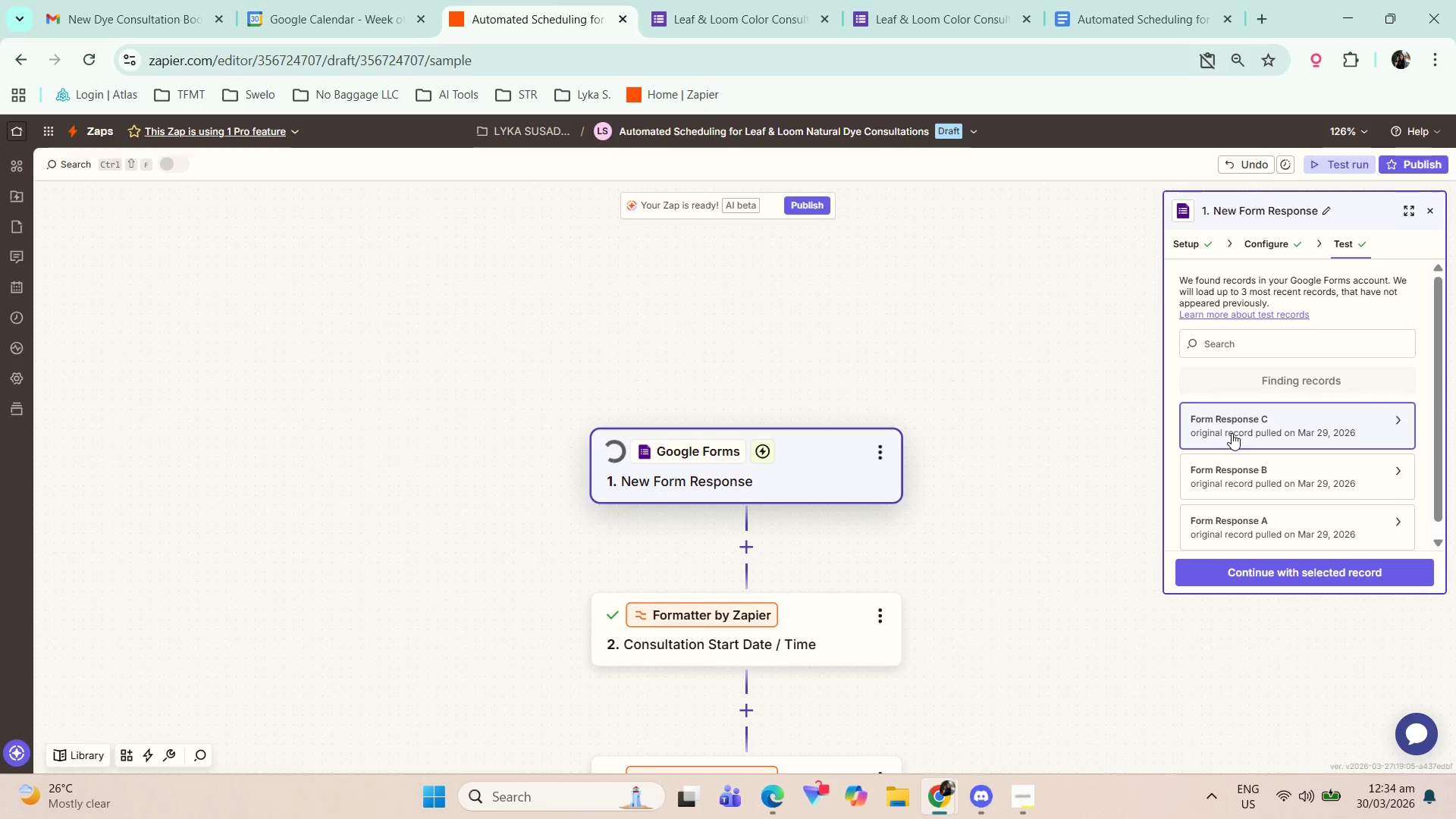 
hold_key(key=ControlLeft, duration=0.33)
 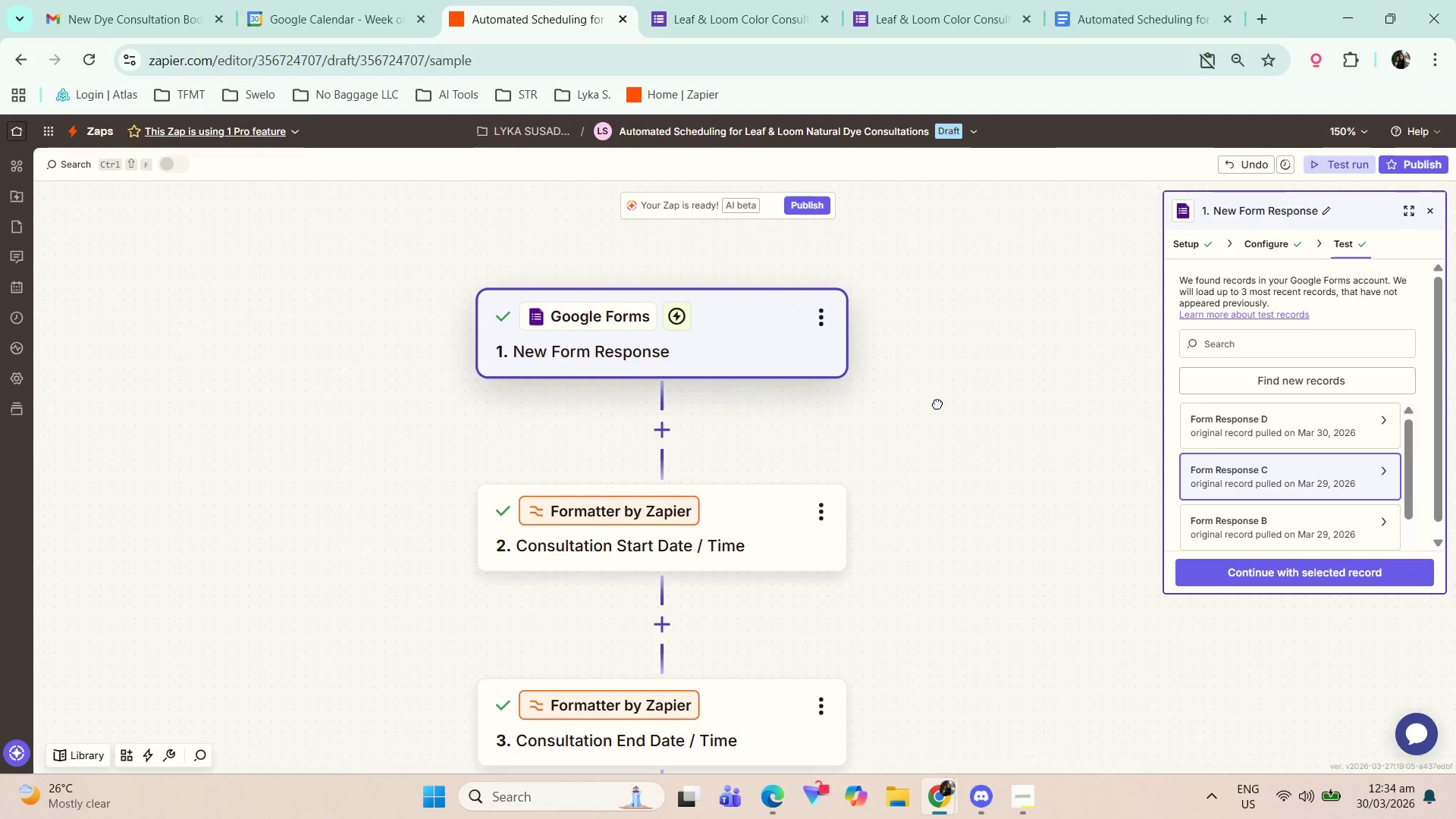 
left_click_drag(start_coordinate=[981, 526], to_coordinate=[947, 401])
 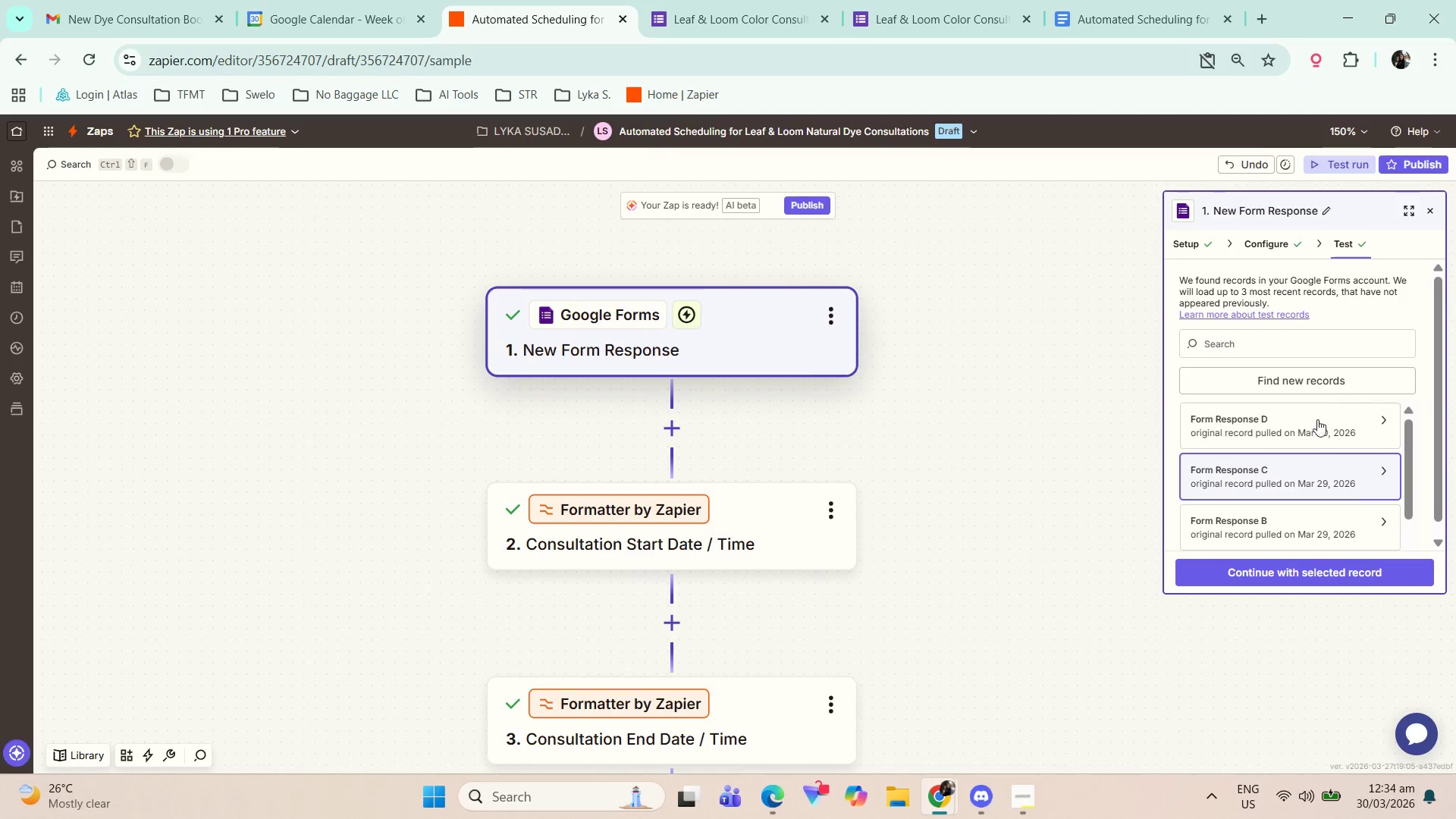 
scroll: coordinate [964, 513], scroll_direction: up, amount: 1.0
 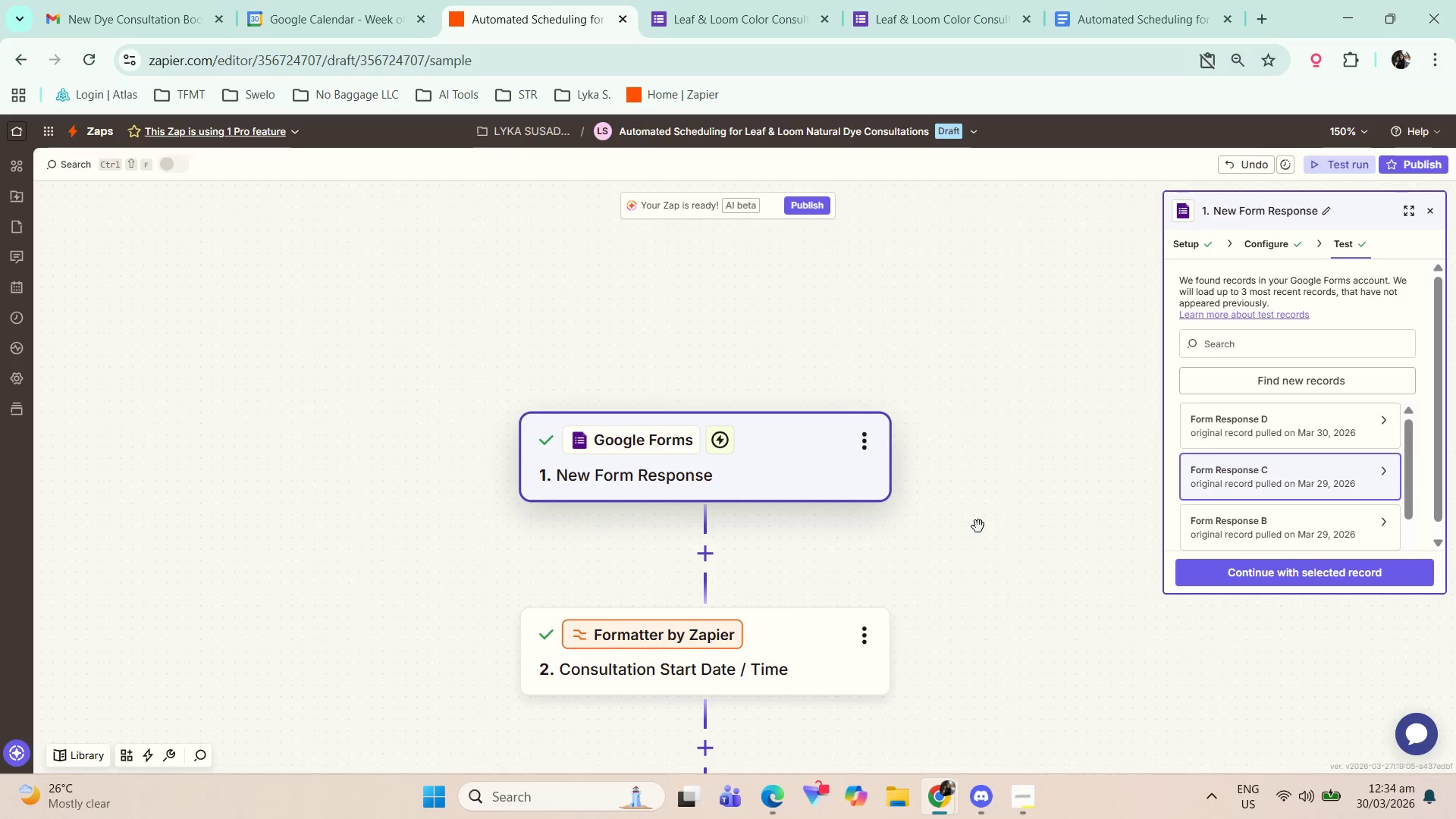 
left_click([1288, 435])
 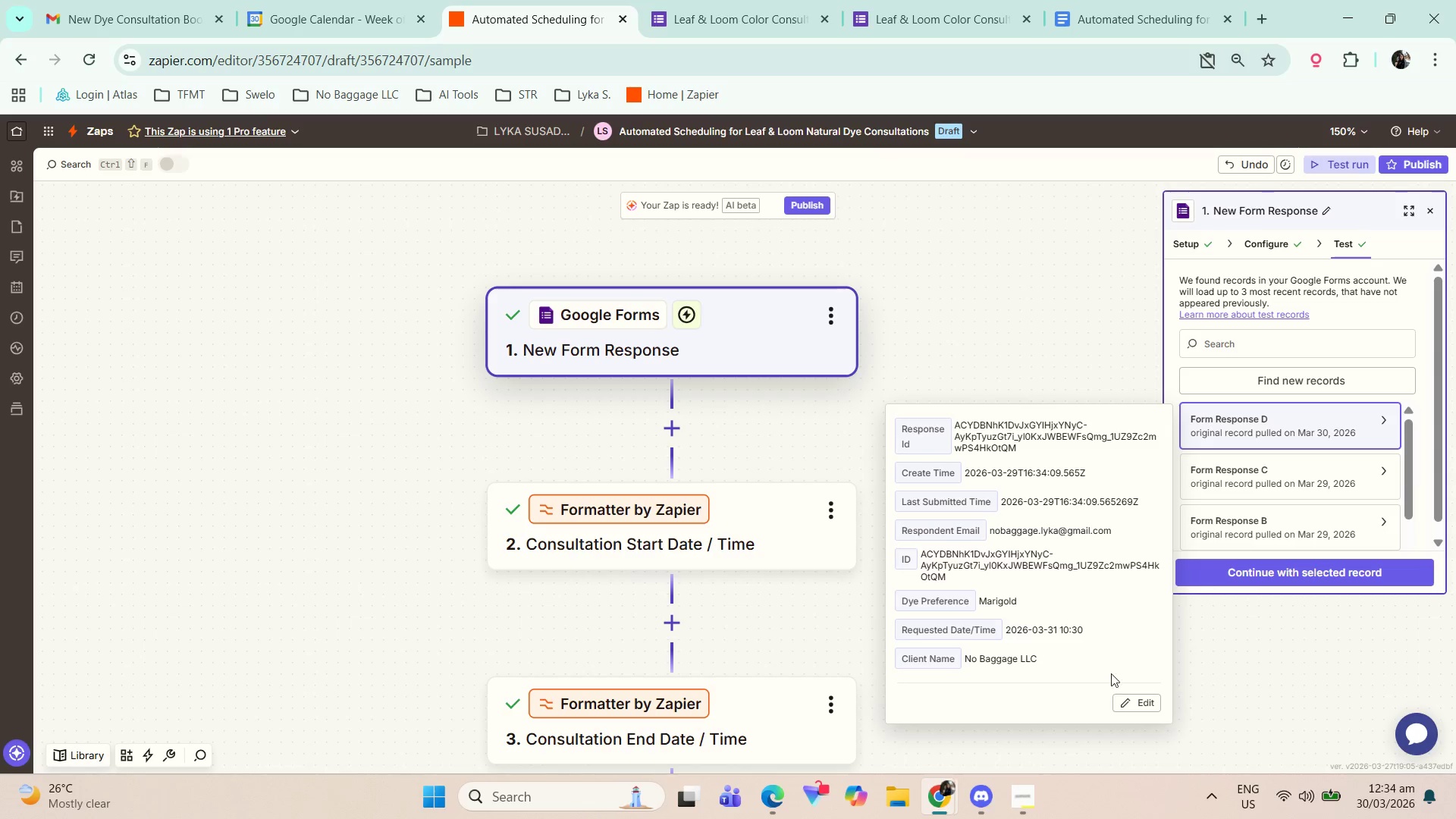 
wait(6.8)
 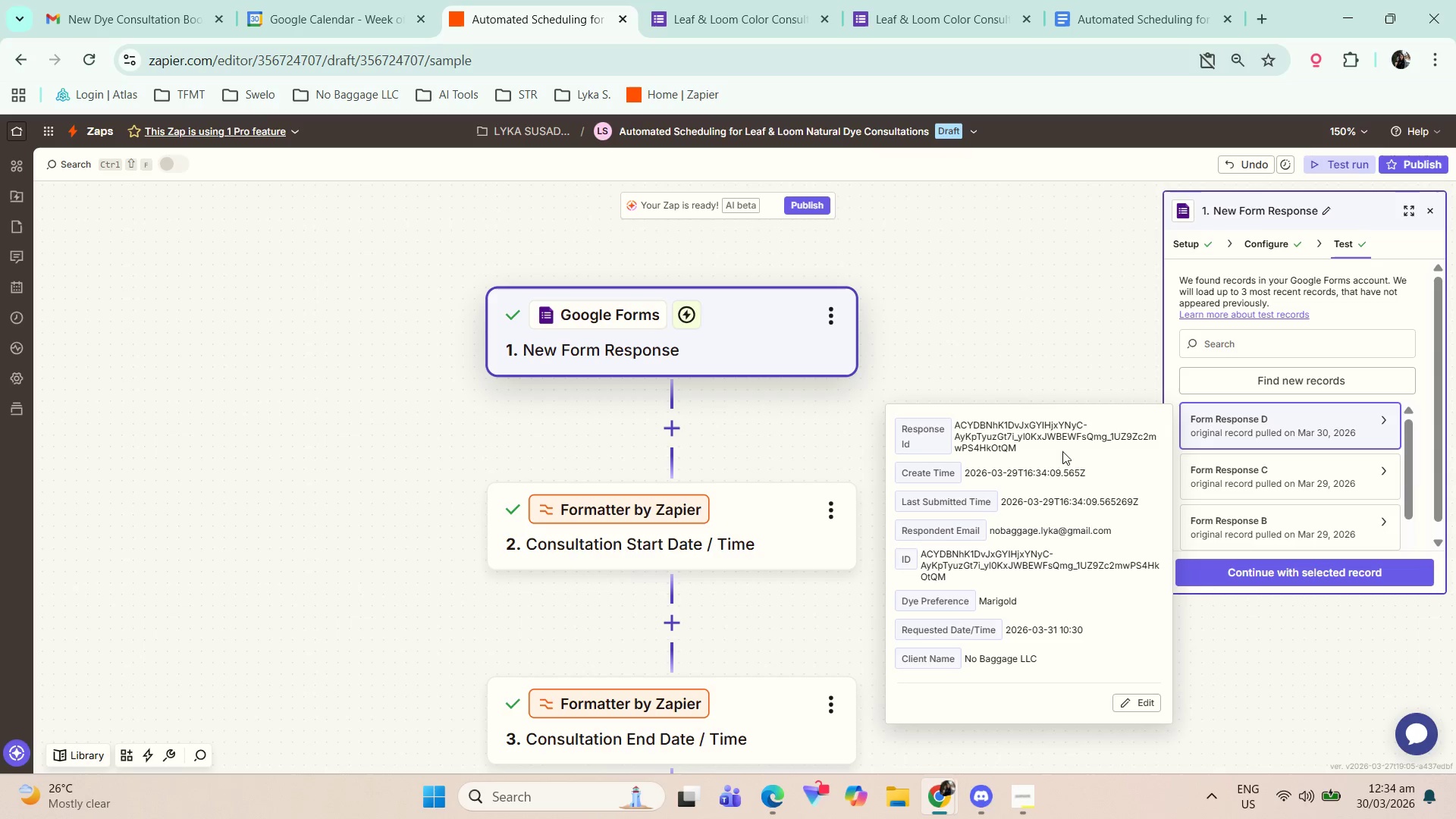 
left_click([1284, 569])
 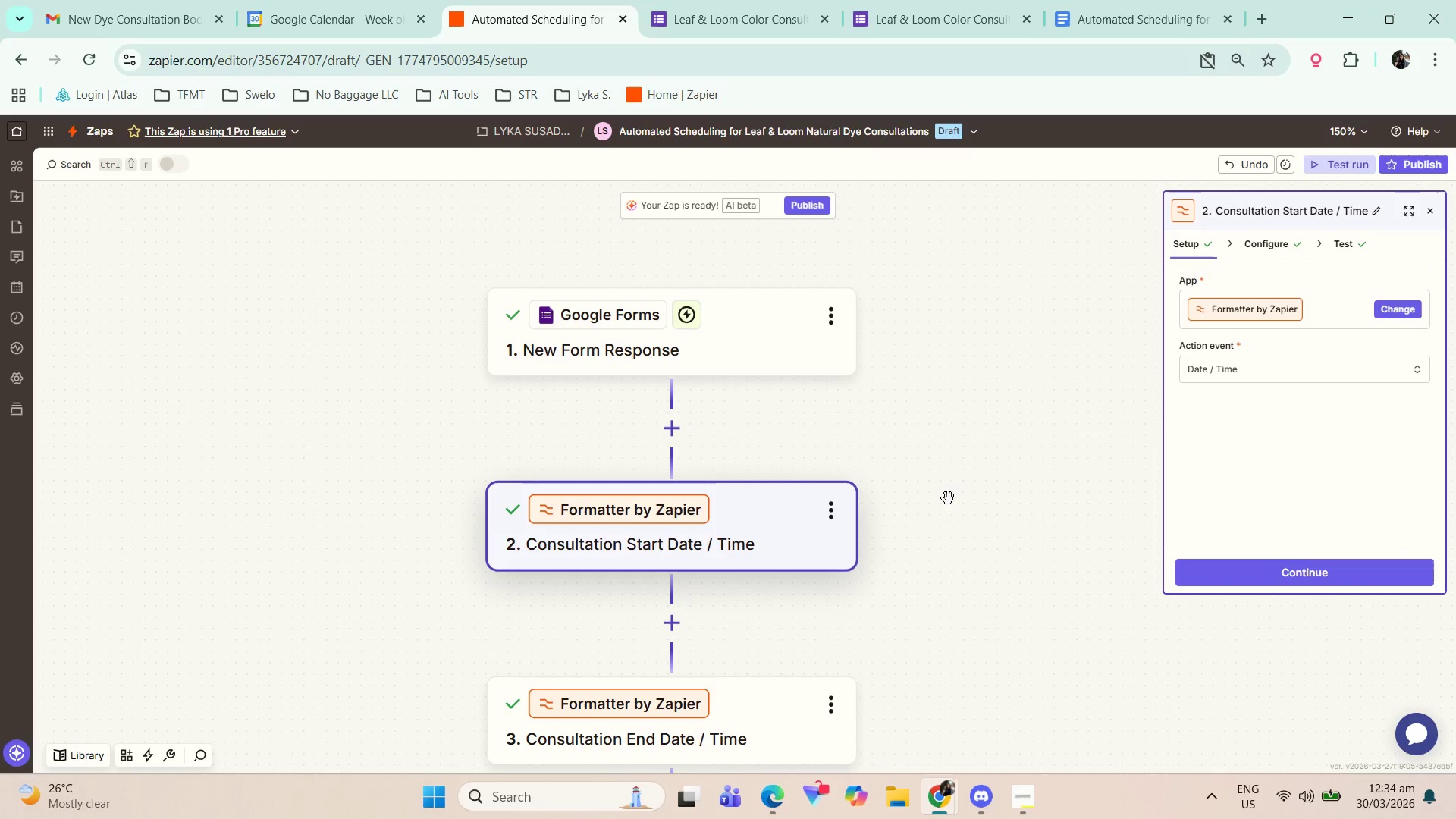 
left_click([1288, 578])
 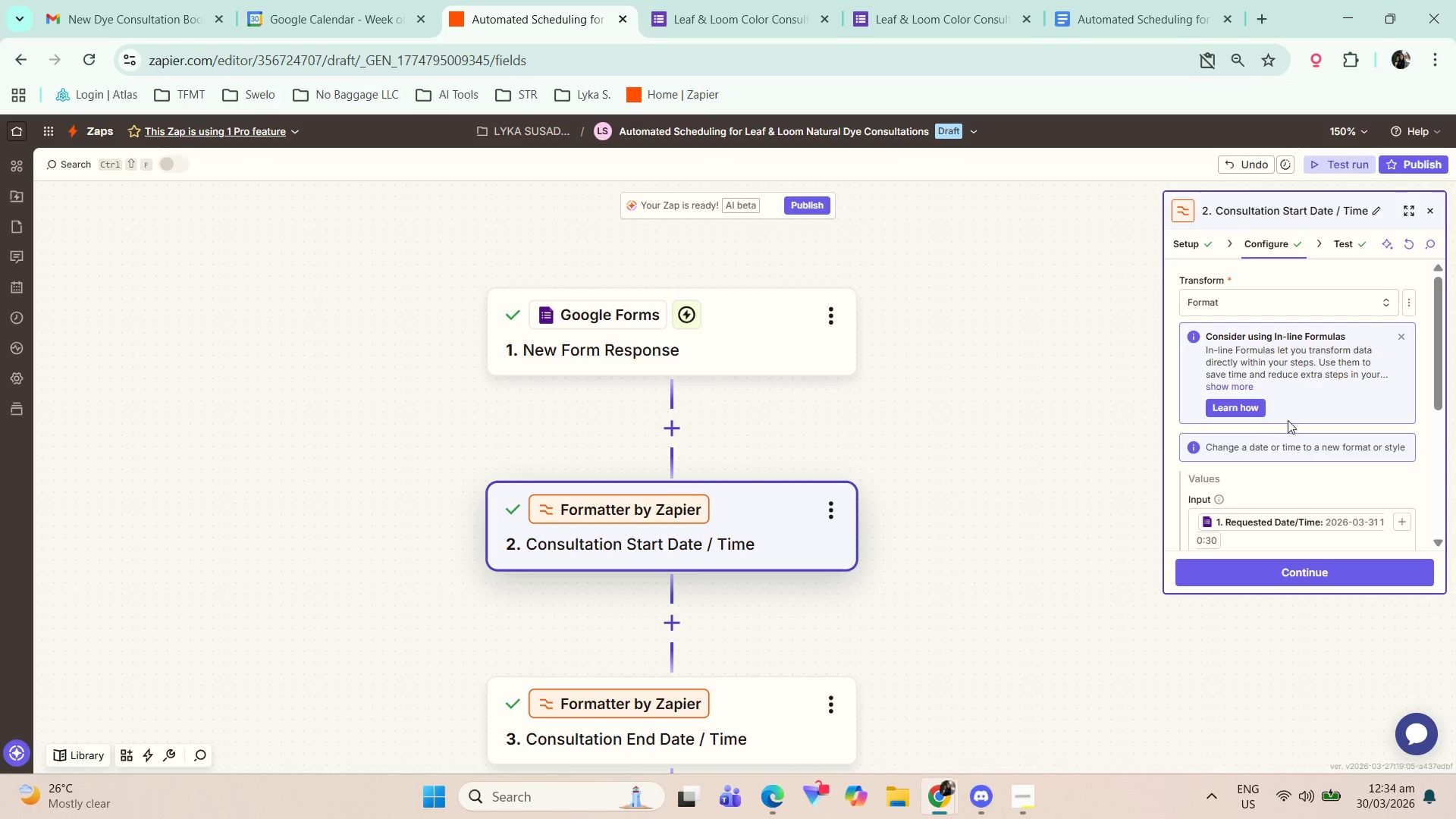 
scroll: coordinate [1291, 463], scroll_direction: down, amount: 4.0
 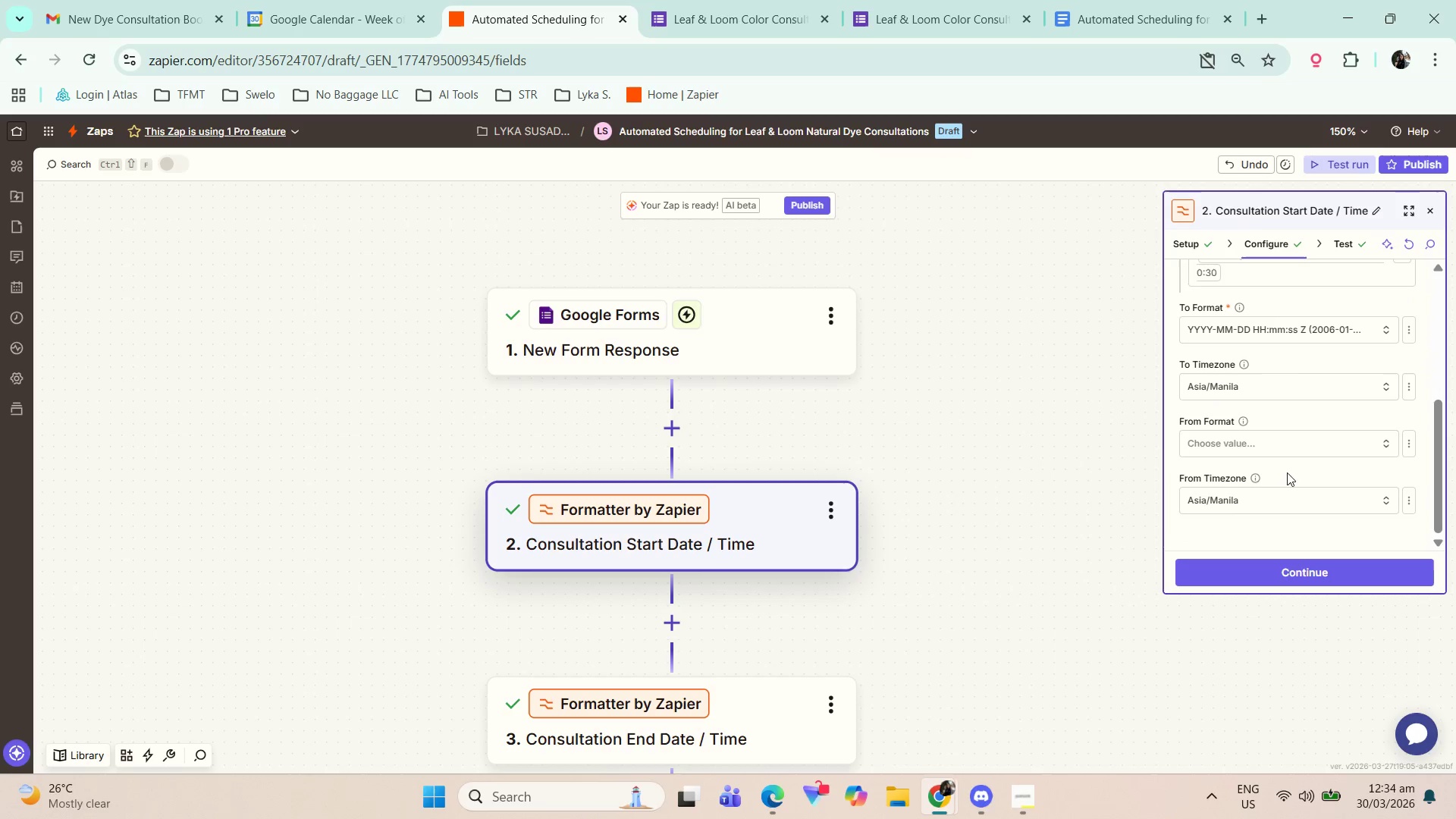 
scroll: coordinate [1285, 432], scroll_direction: up, amount: 2.0
 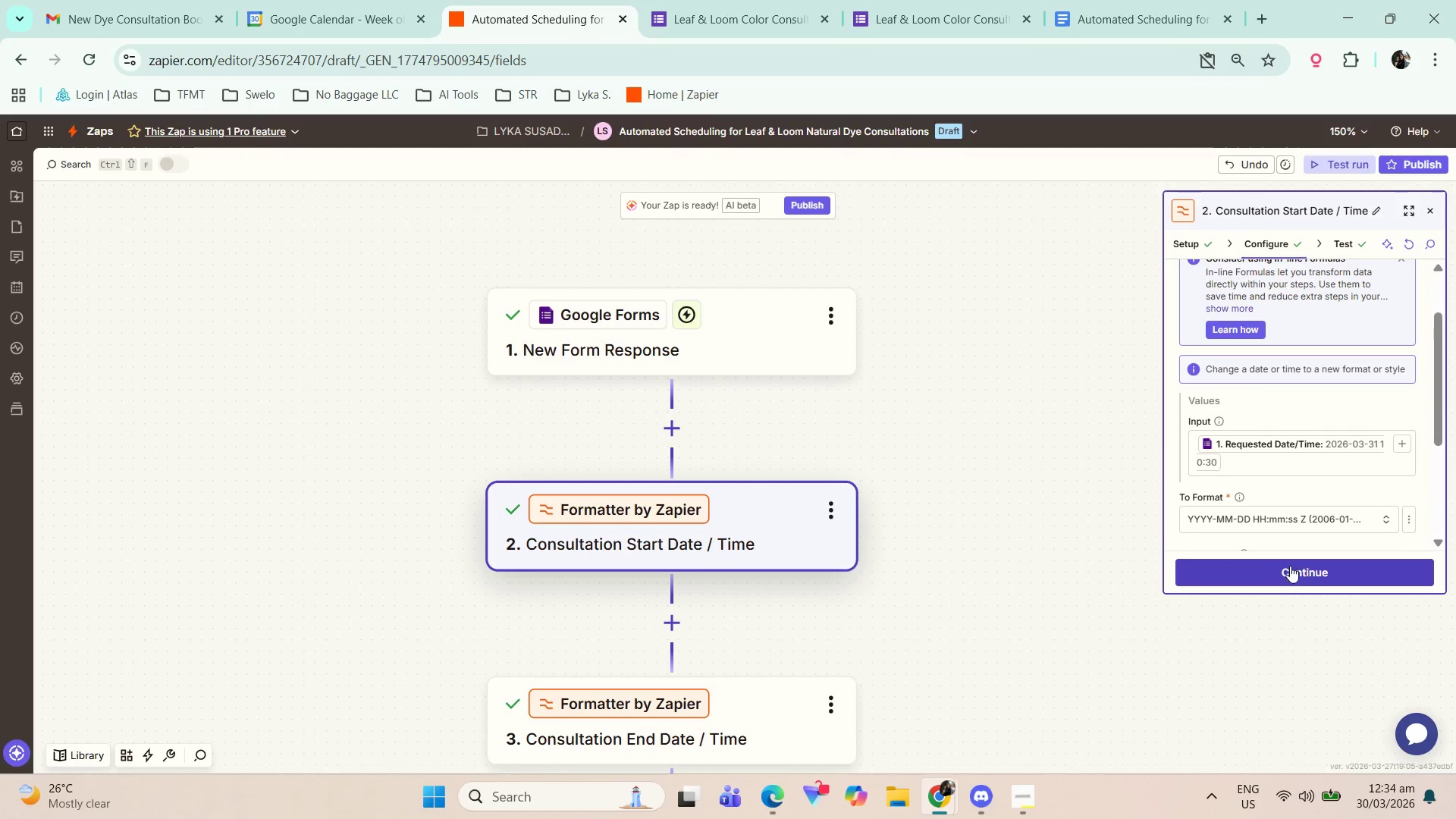 
left_click([1290, 566])
 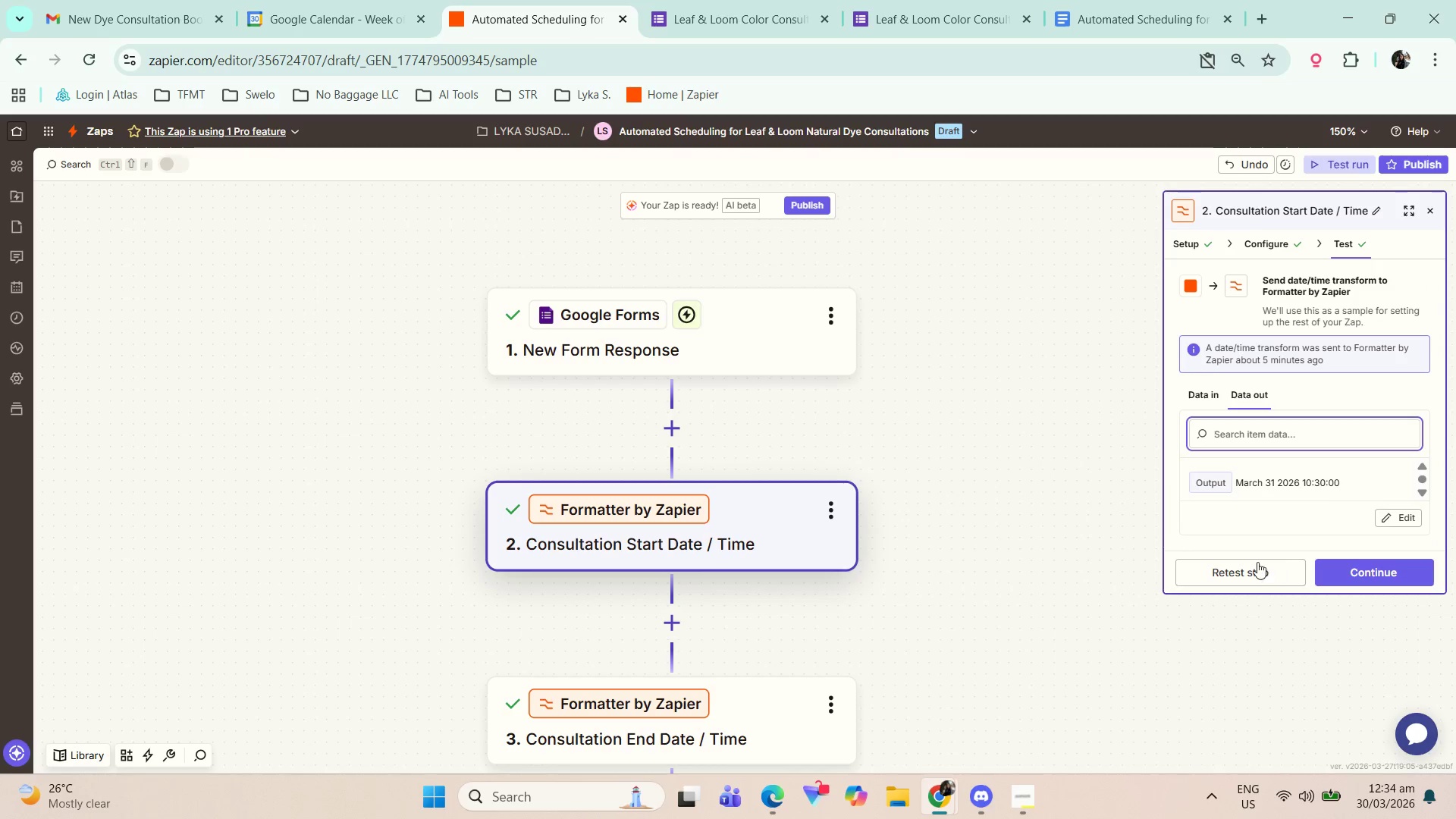 
left_click([1248, 579])
 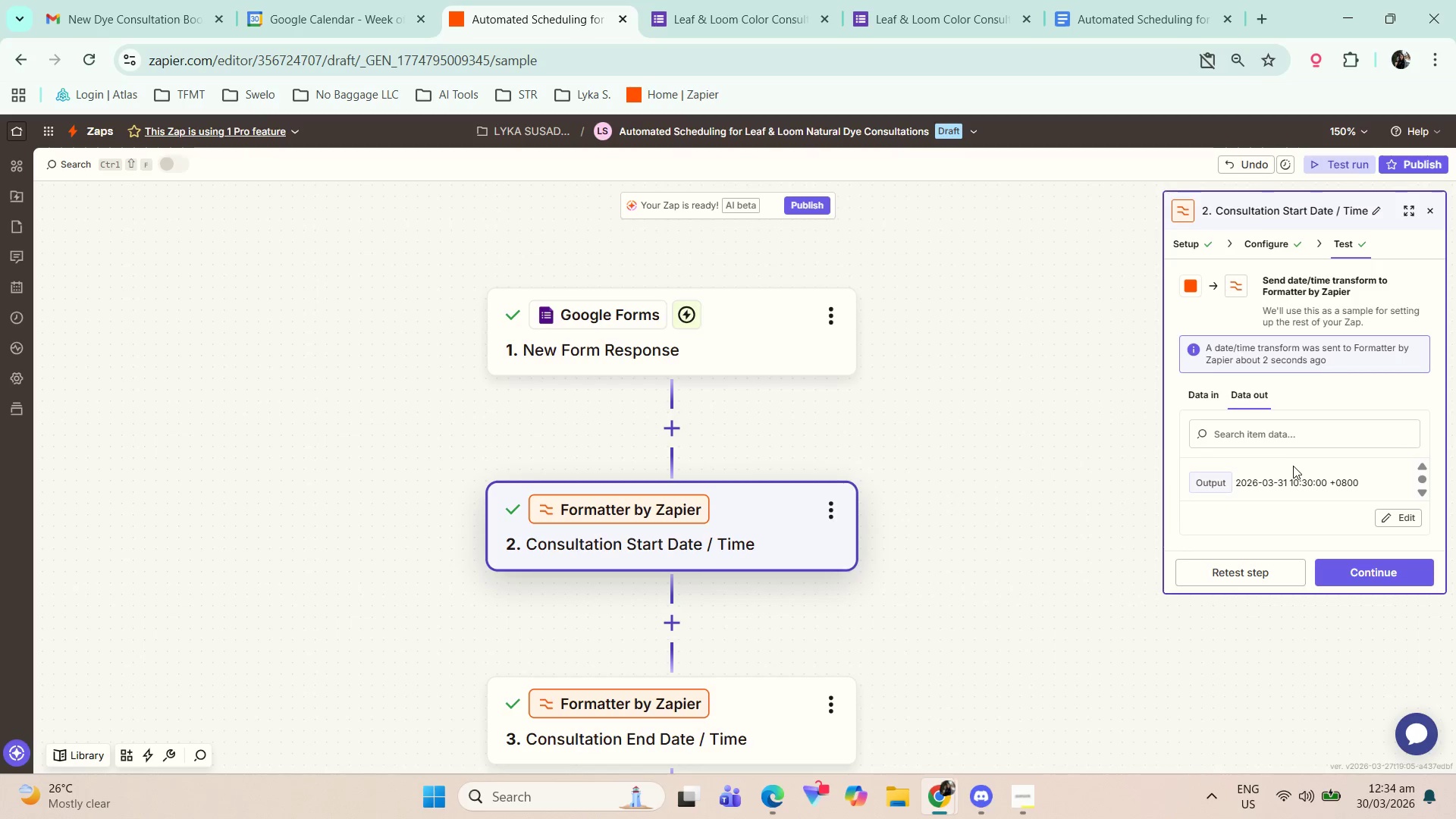 
scroll: coordinate [889, 578], scroll_direction: down, amount: 5.0
 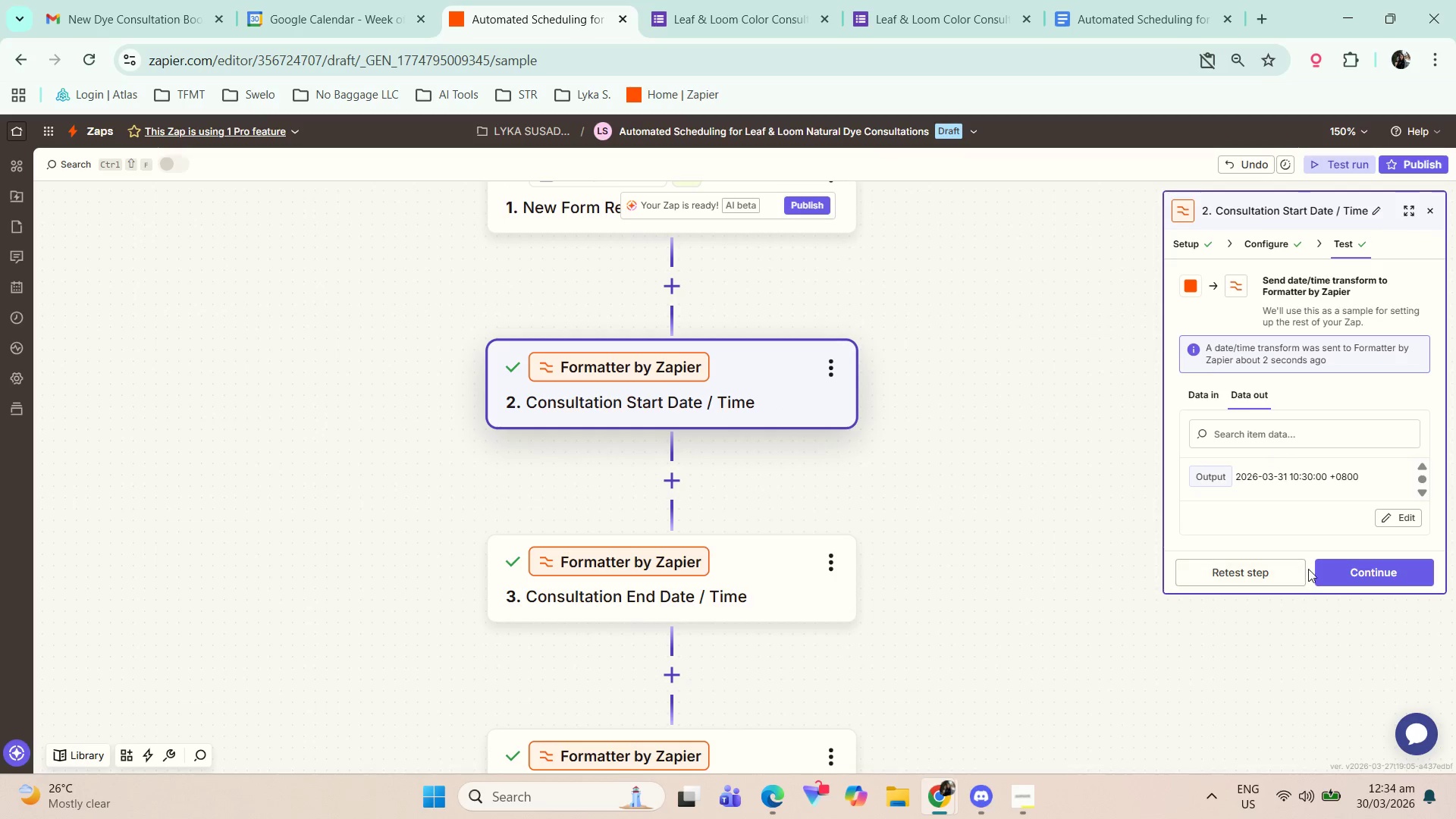 
left_click([1332, 573])
 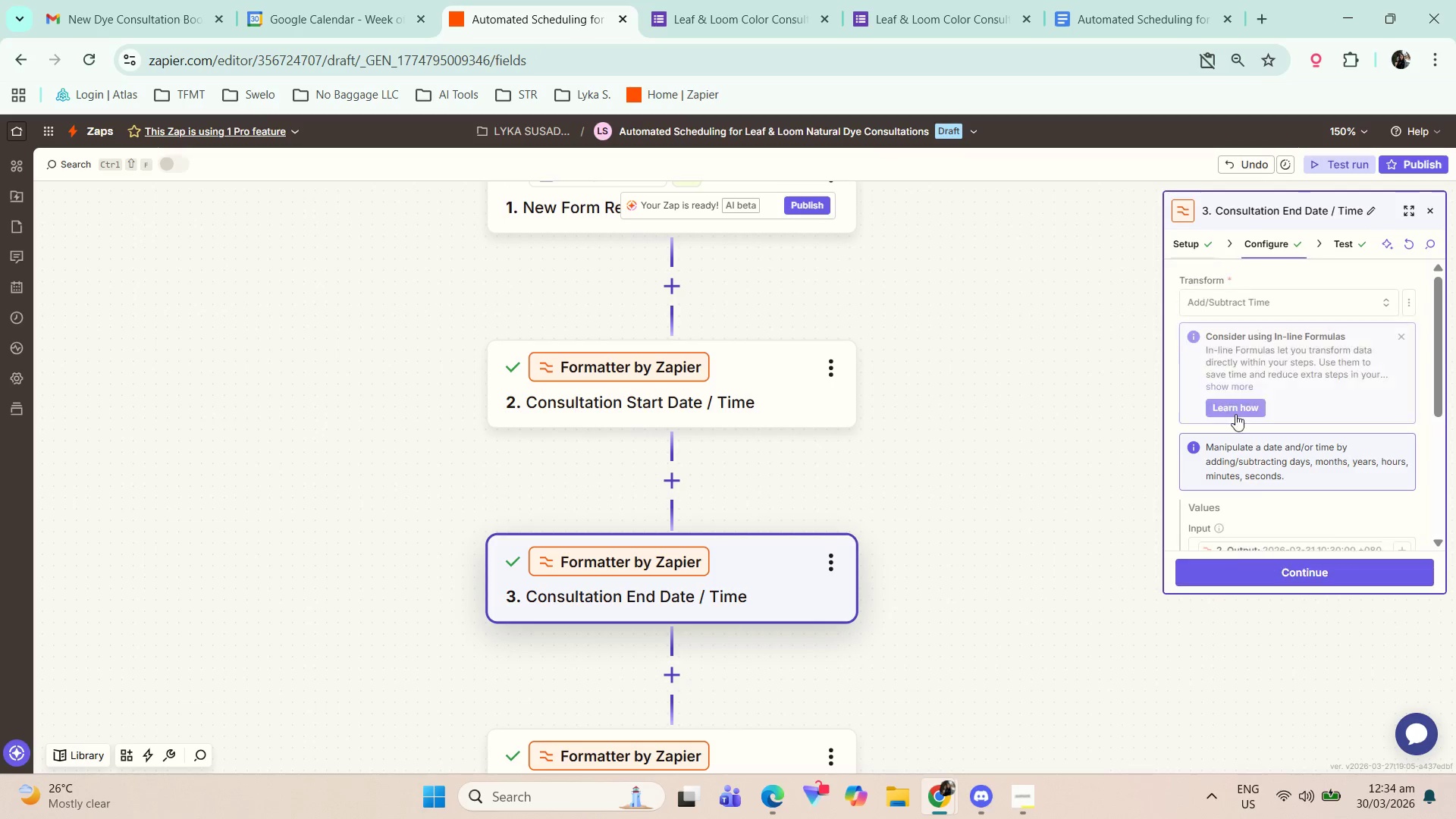 
scroll: coordinate [1265, 449], scroll_direction: down, amount: 2.0
 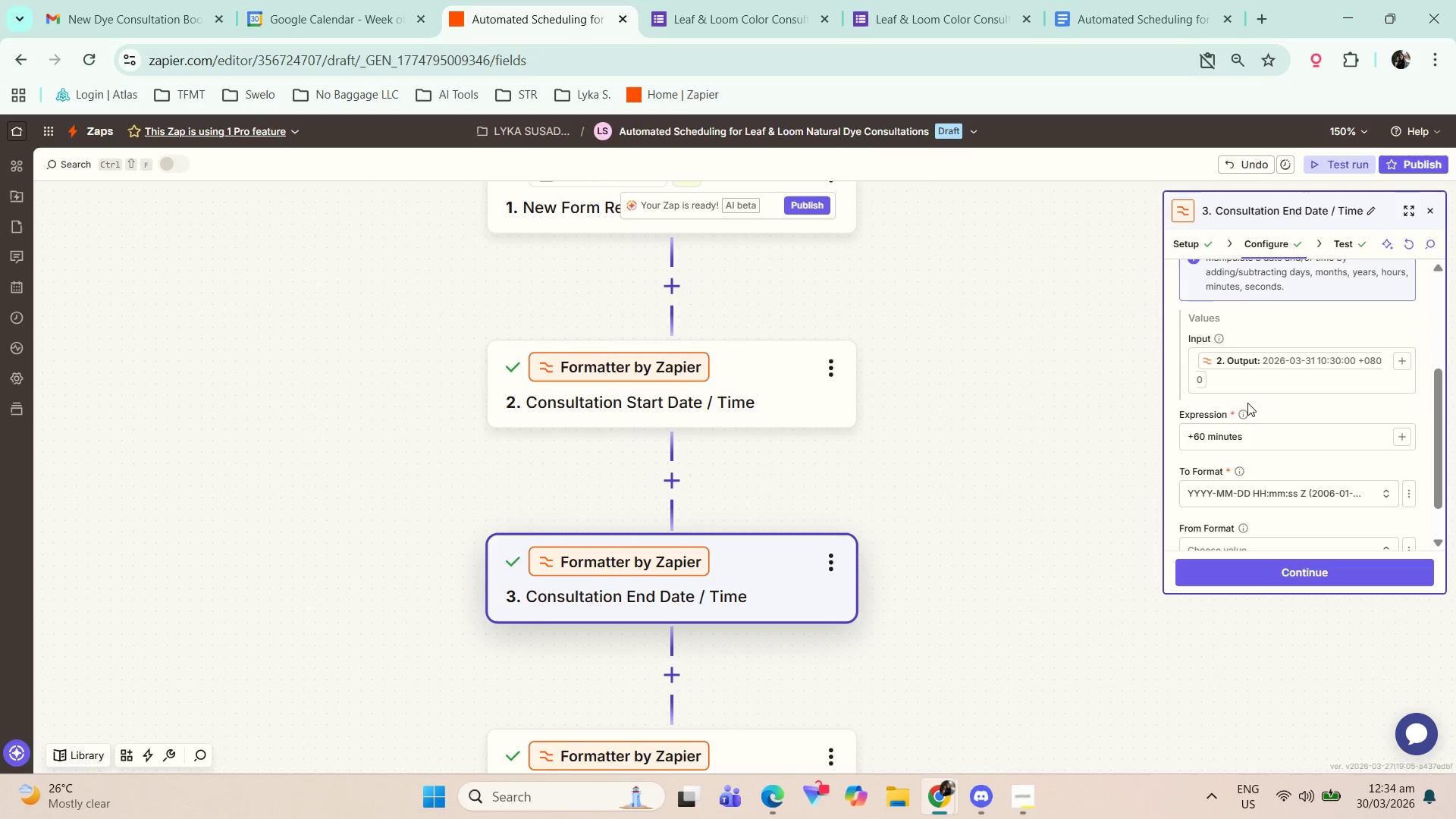 
wait(8.34)
 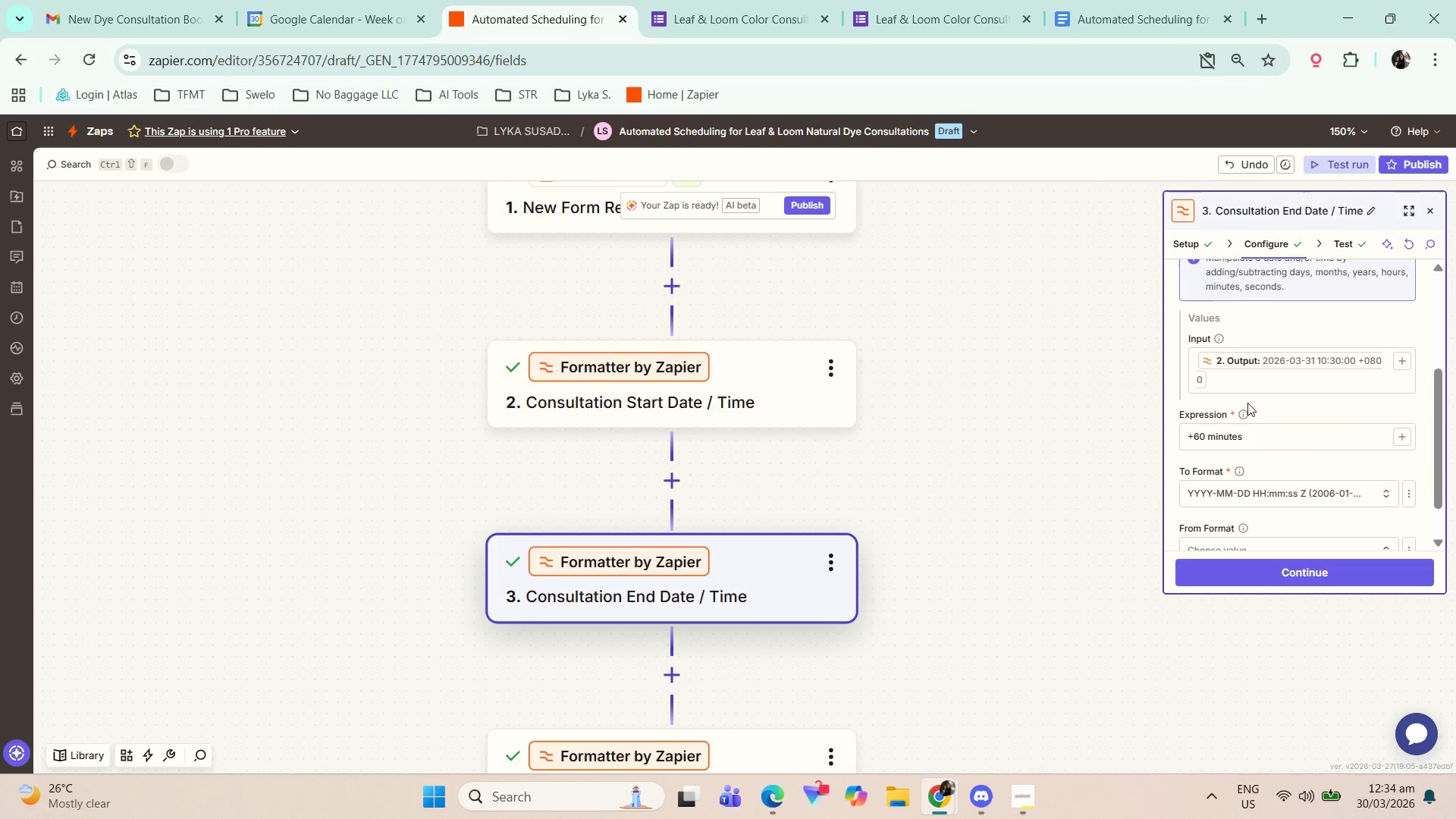 
left_click([1321, 570])
 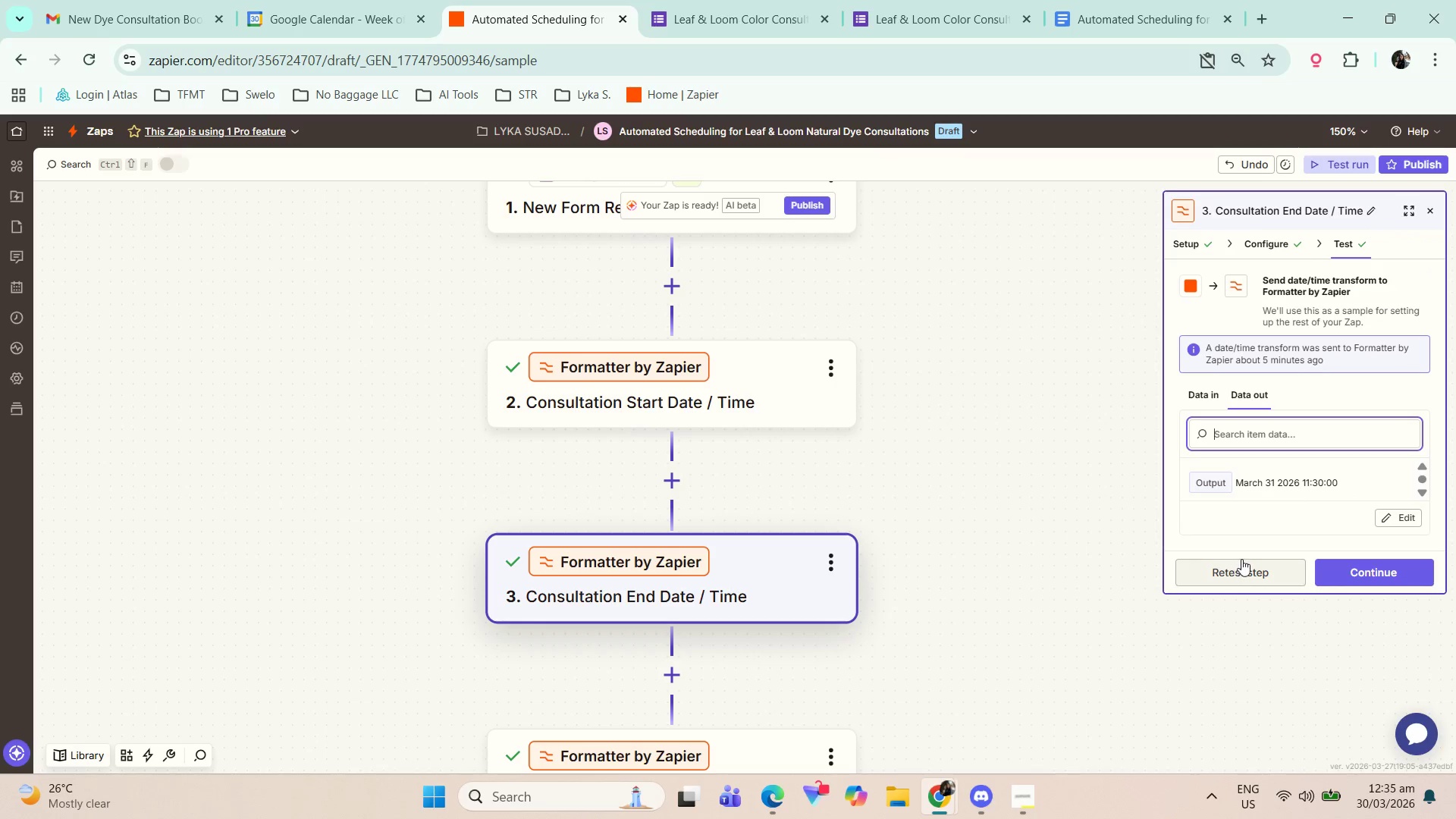 
left_click([1247, 573])
 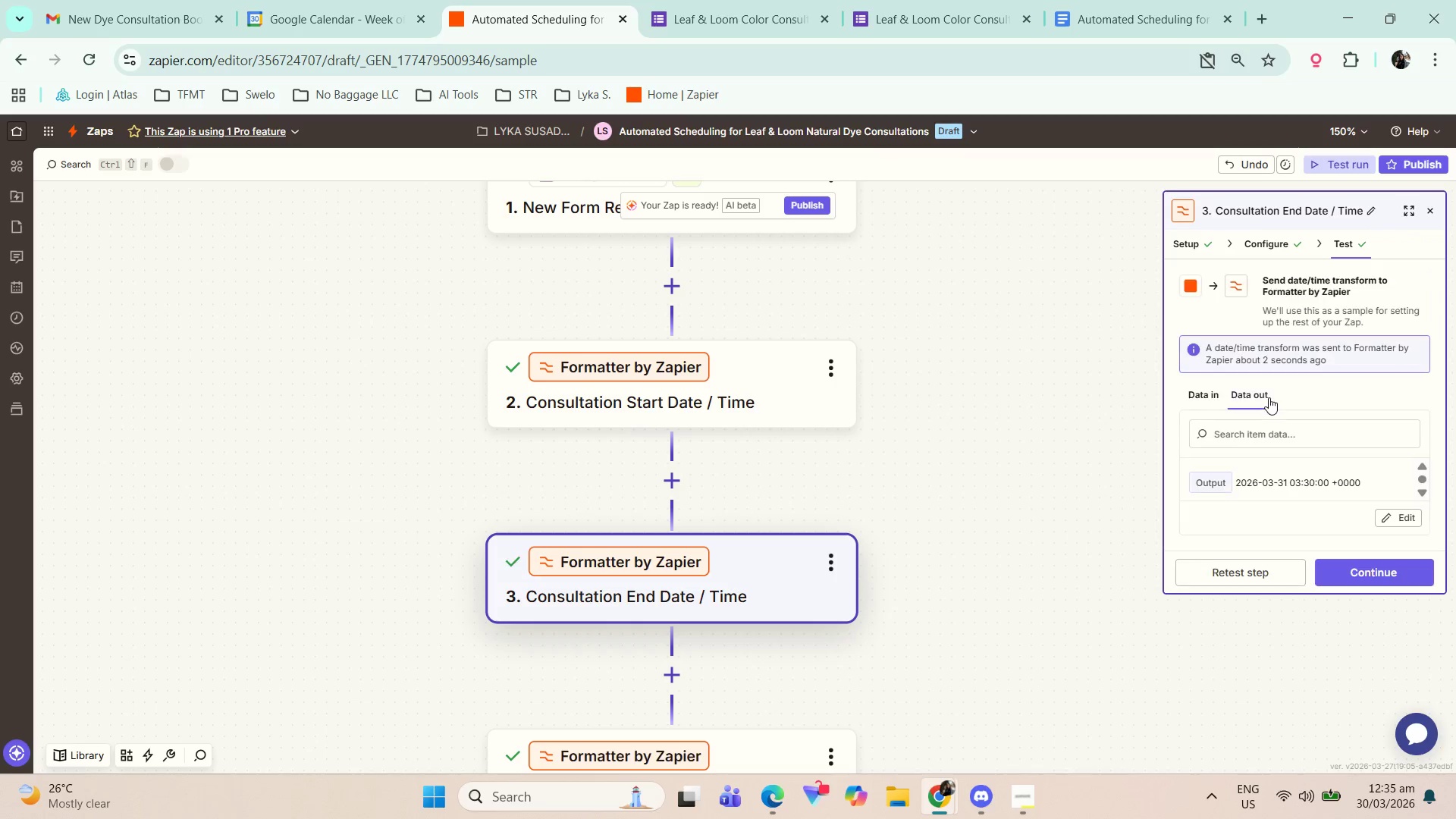 
scroll: coordinate [1296, 446], scroll_direction: down, amount: 3.0
 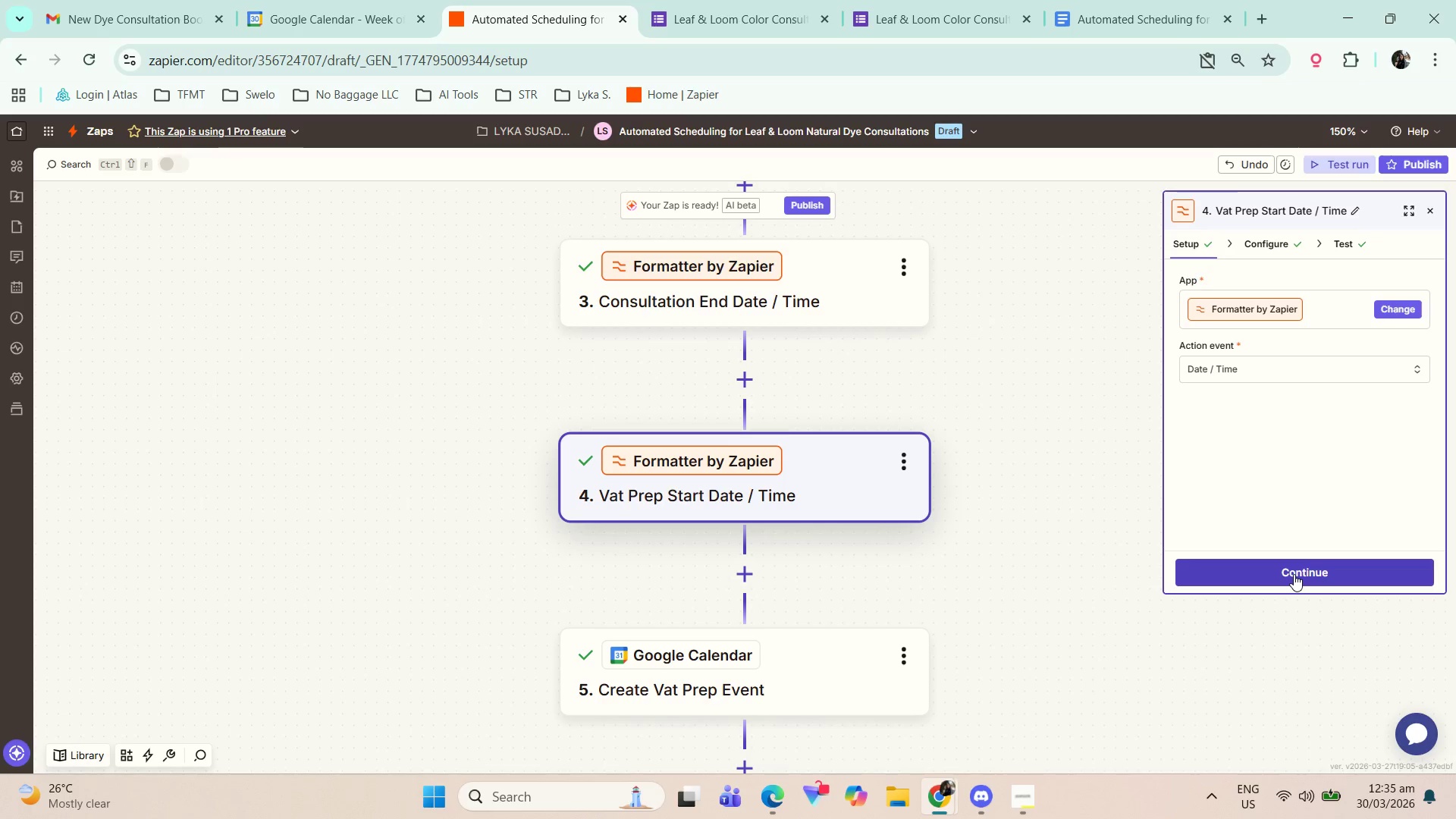 
wait(6.59)
 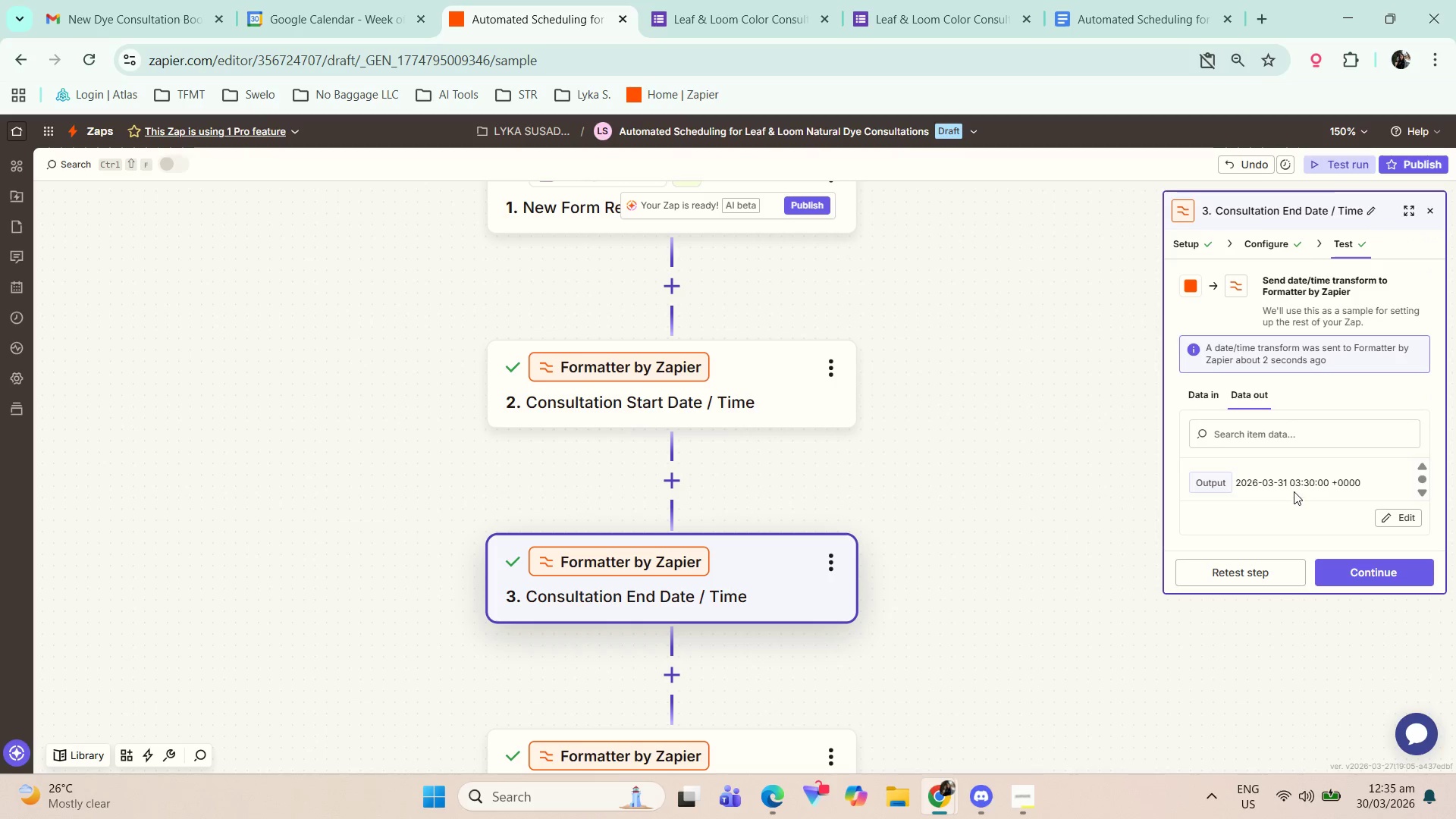 
scroll: coordinate [981, 541], scroll_direction: up, amount: 1.0
 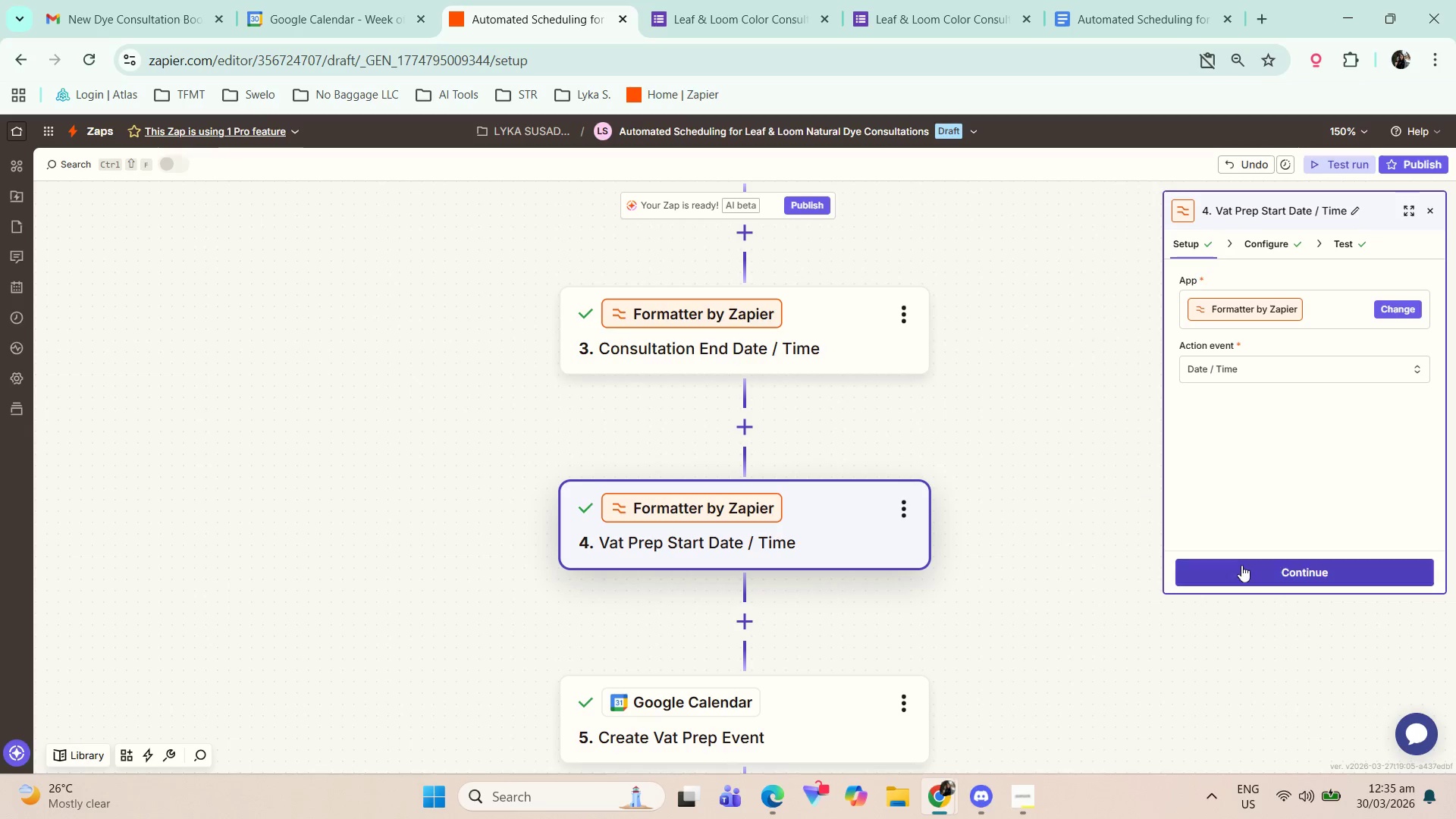 
left_click([1331, 570])
 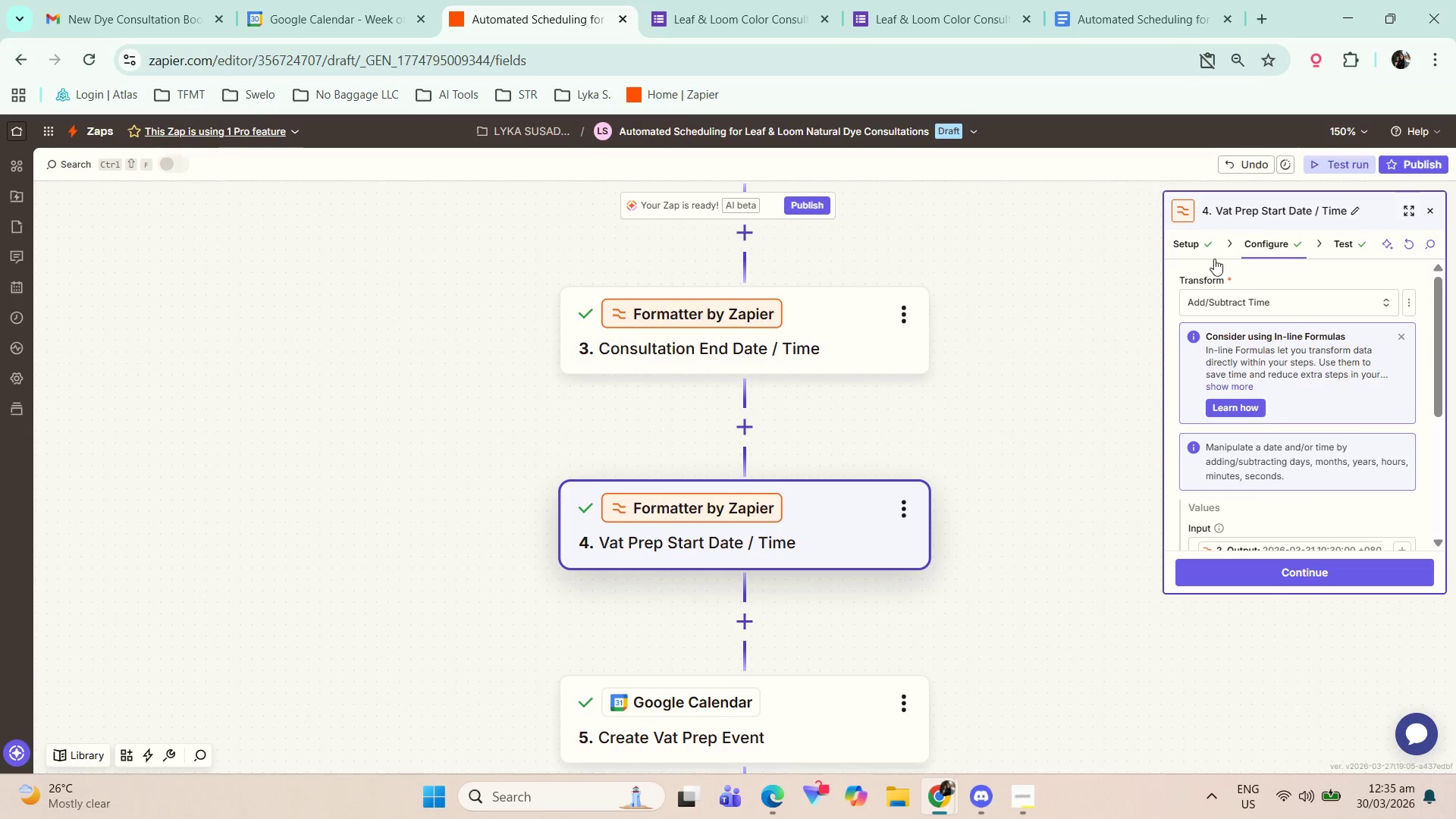 
scroll: coordinate [1268, 435], scroll_direction: down, amount: 2.0
 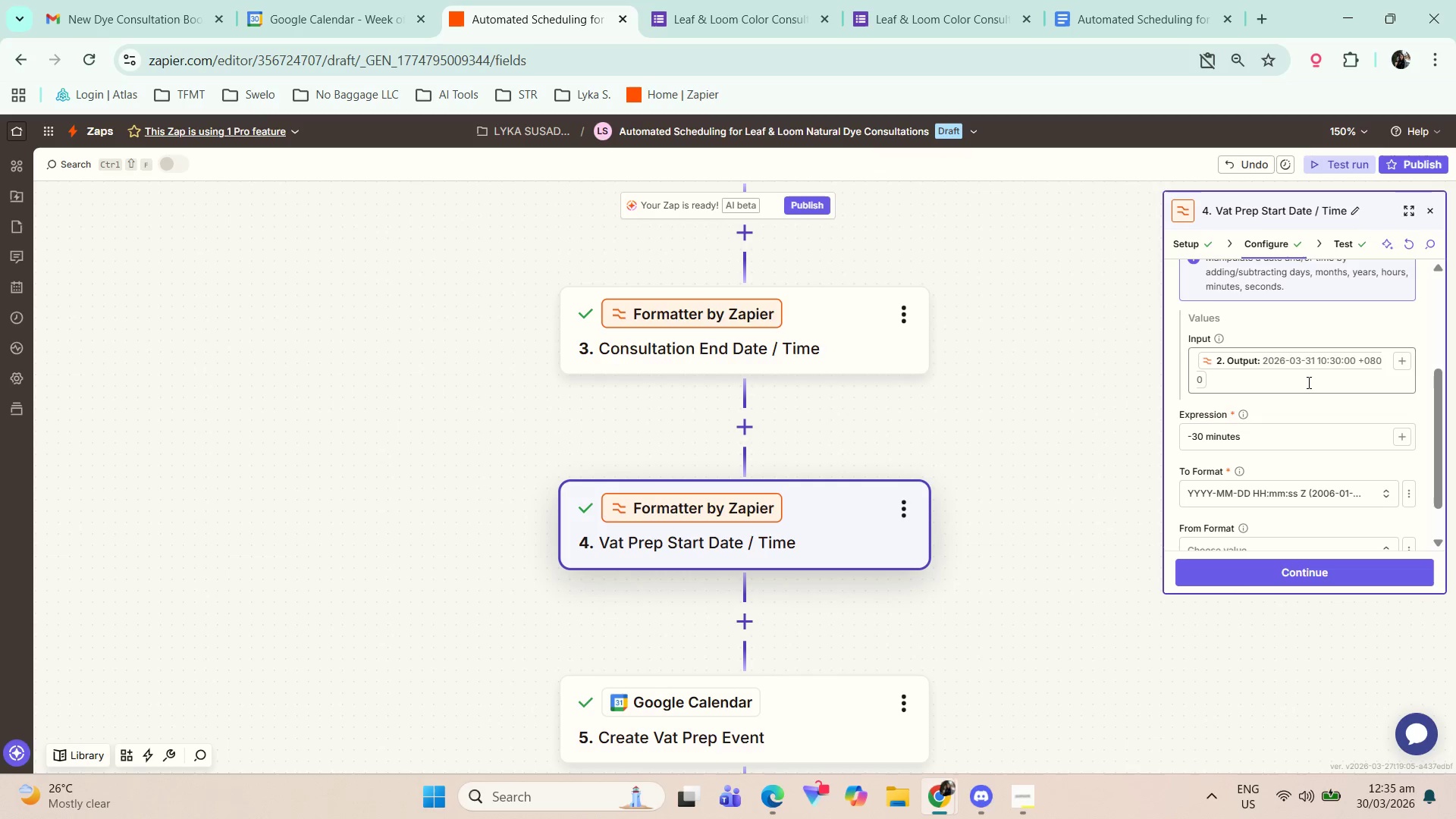 
wait(7.35)
 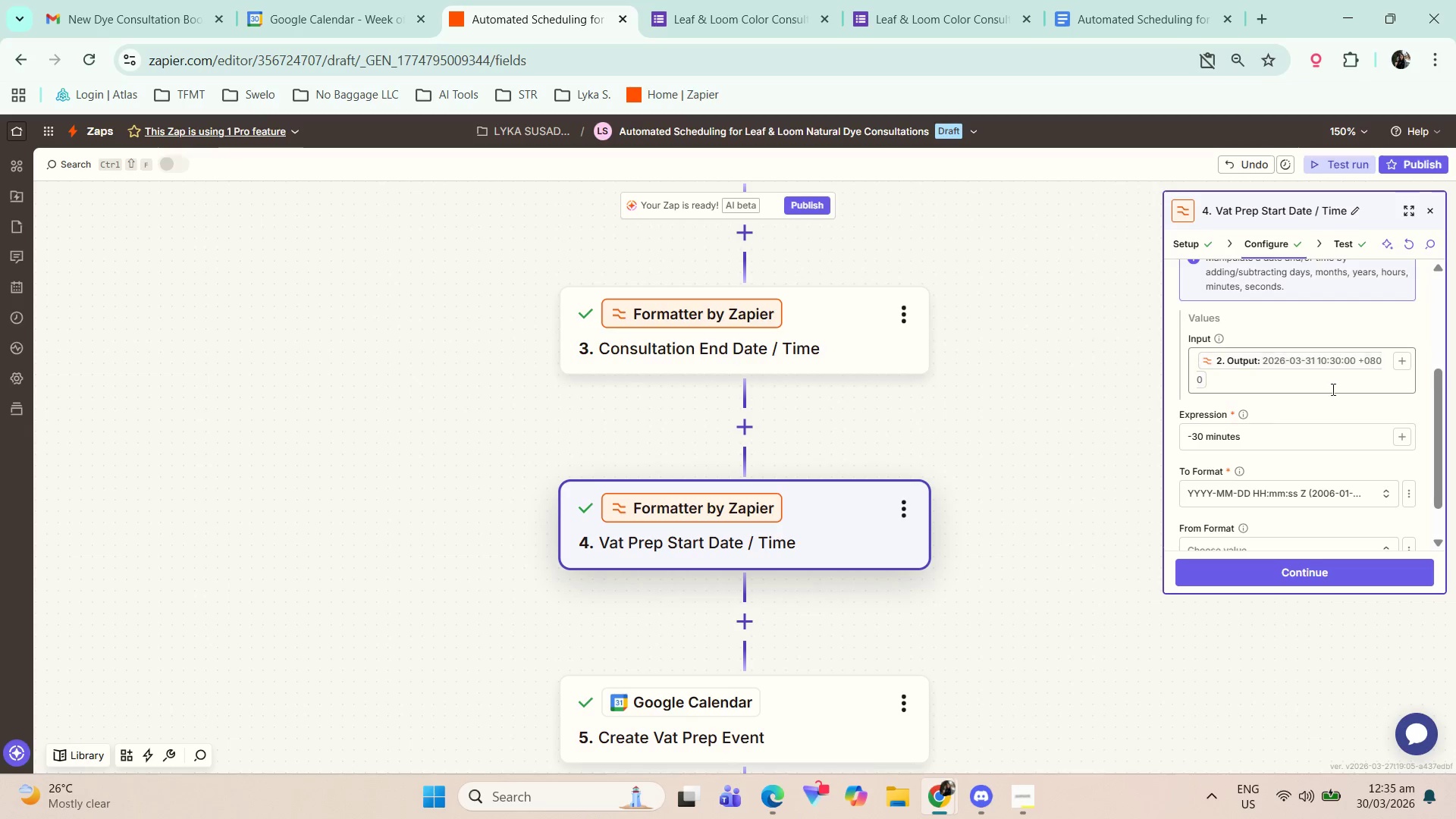 
scroll: coordinate [1304, 502], scroll_direction: down, amount: 1.0
 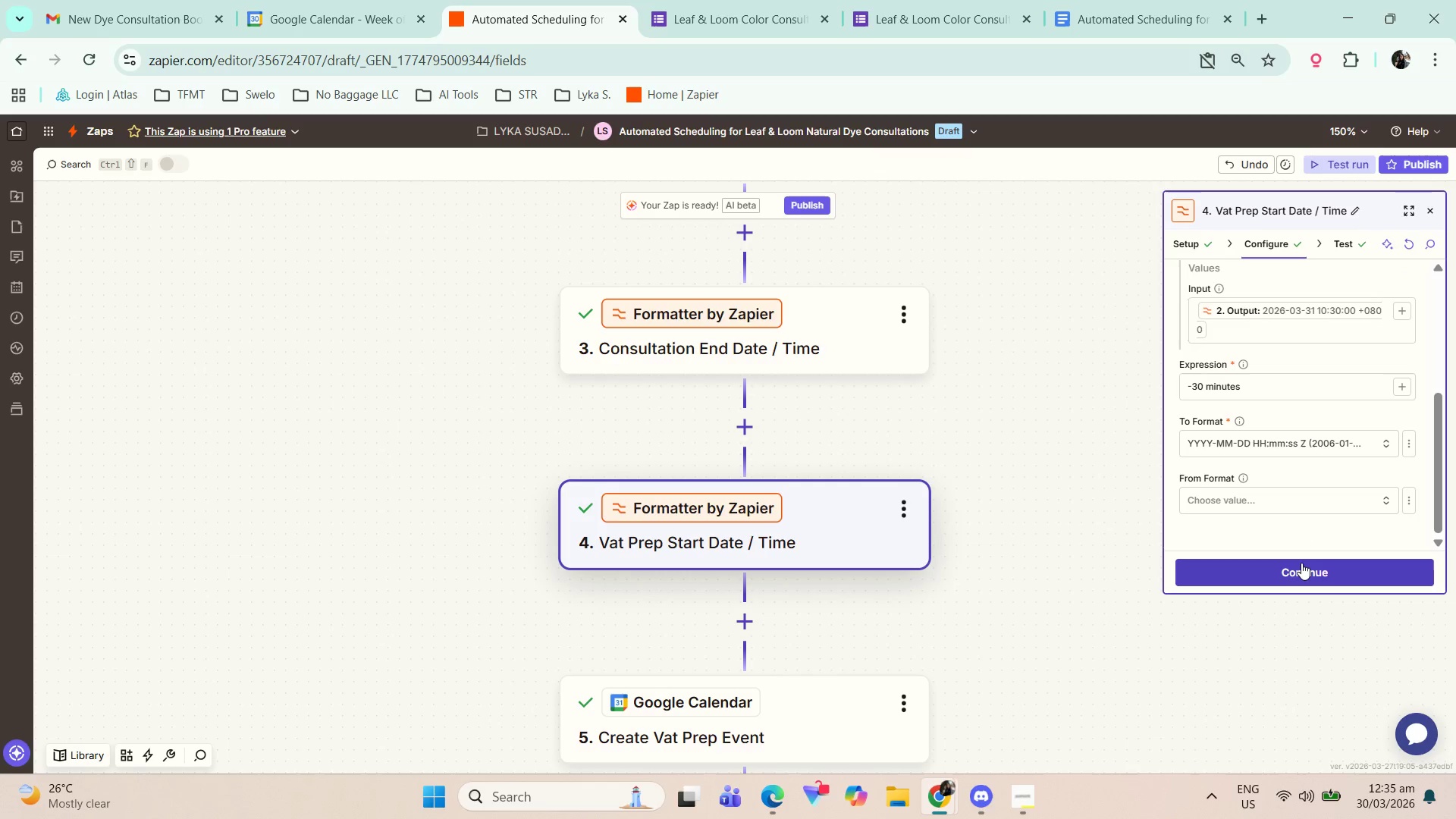 
left_click([1301, 565])
 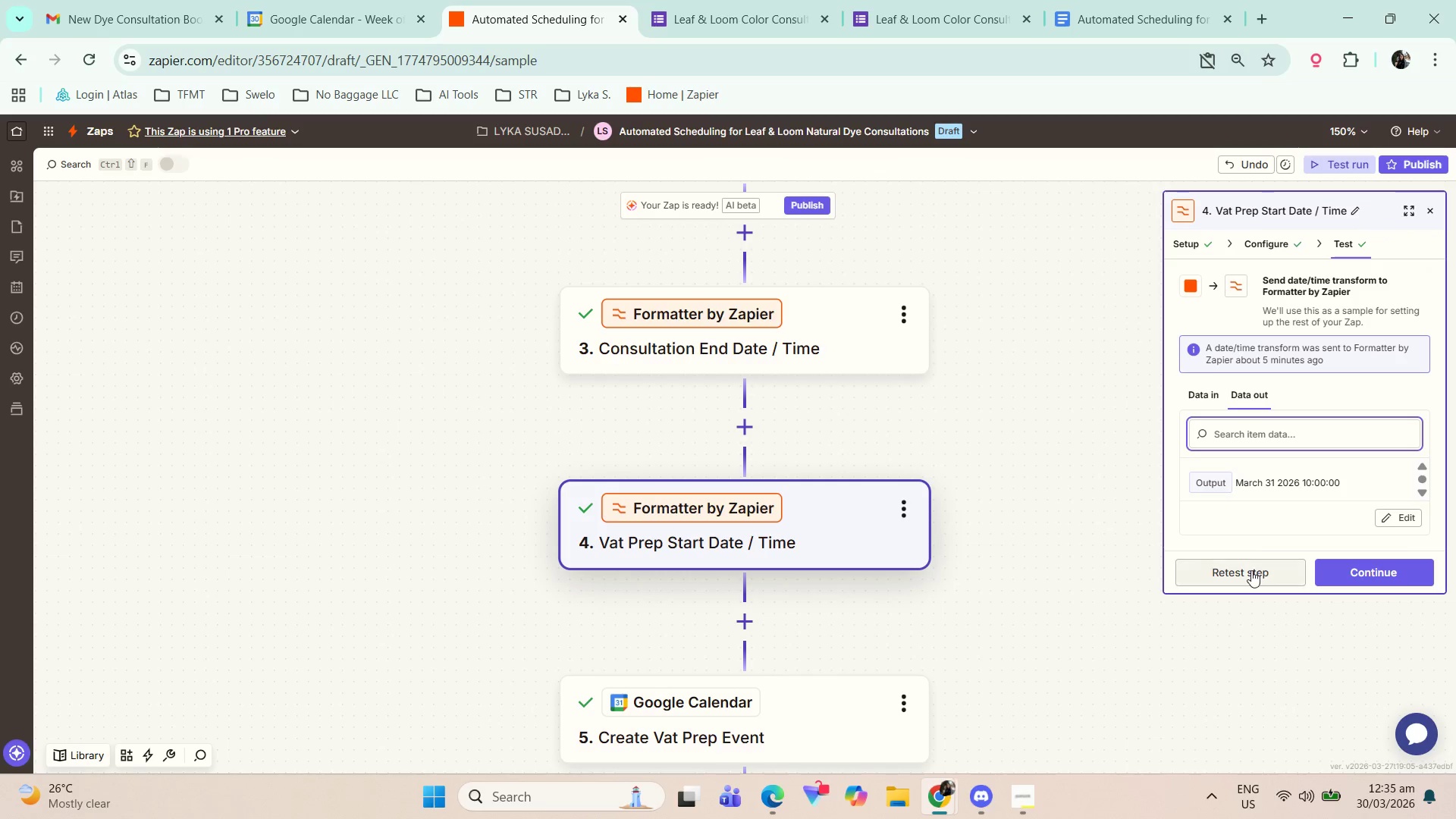 
left_click([1247, 578])
 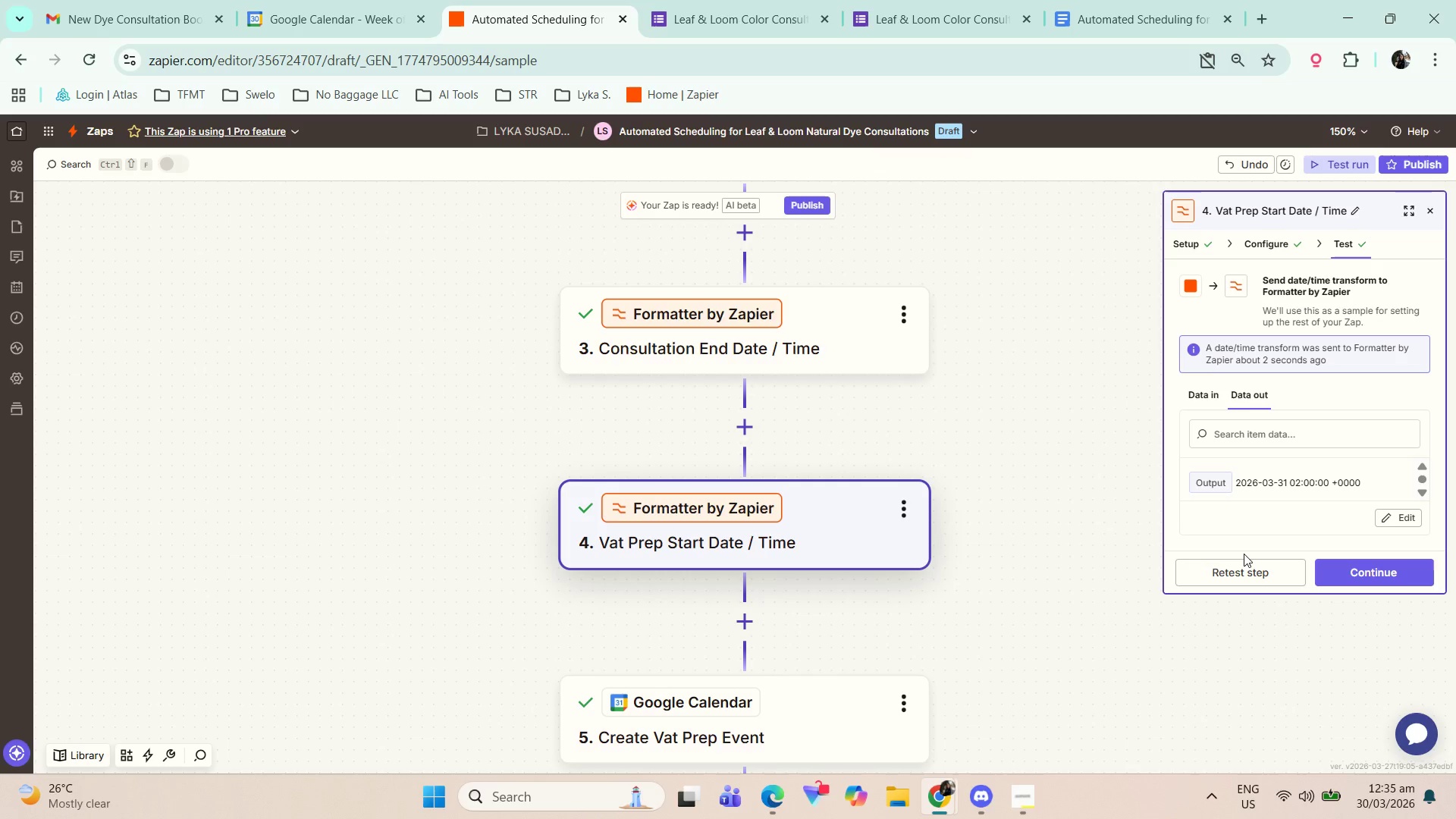 
wait(5.3)
 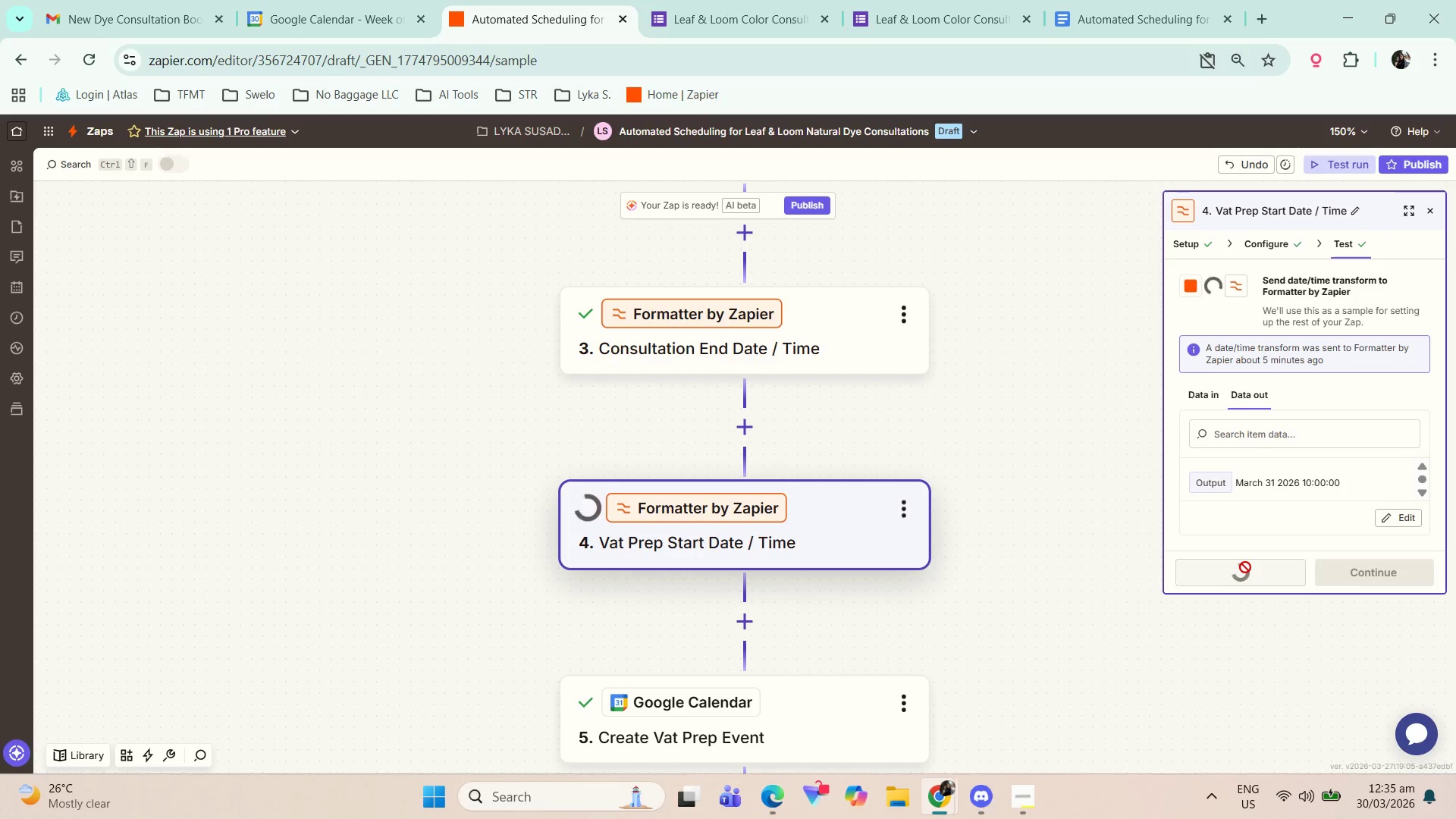 
scroll: coordinate [950, 575], scroll_direction: down, amount: 2.0
 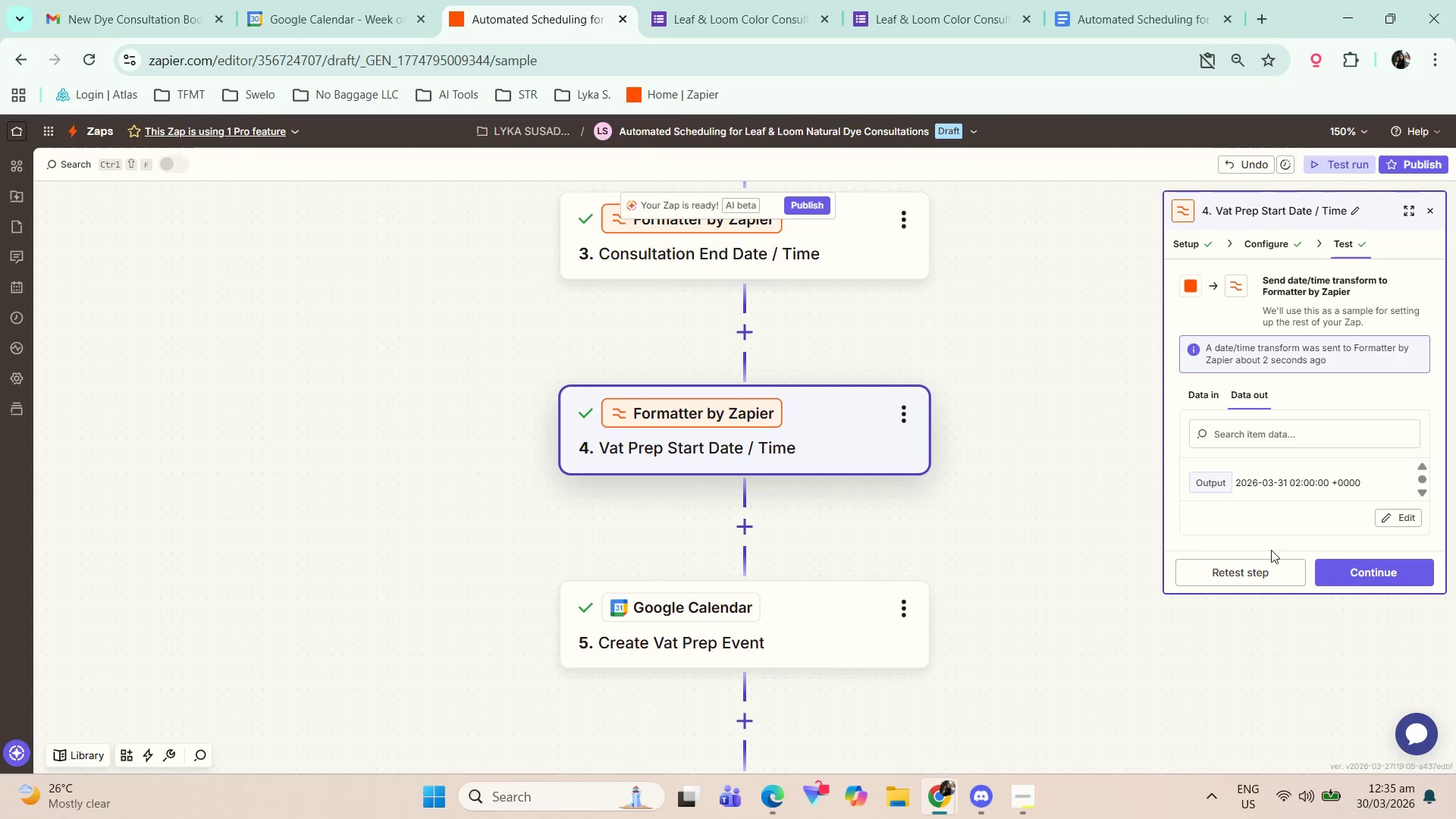 
left_click([1348, 564])
 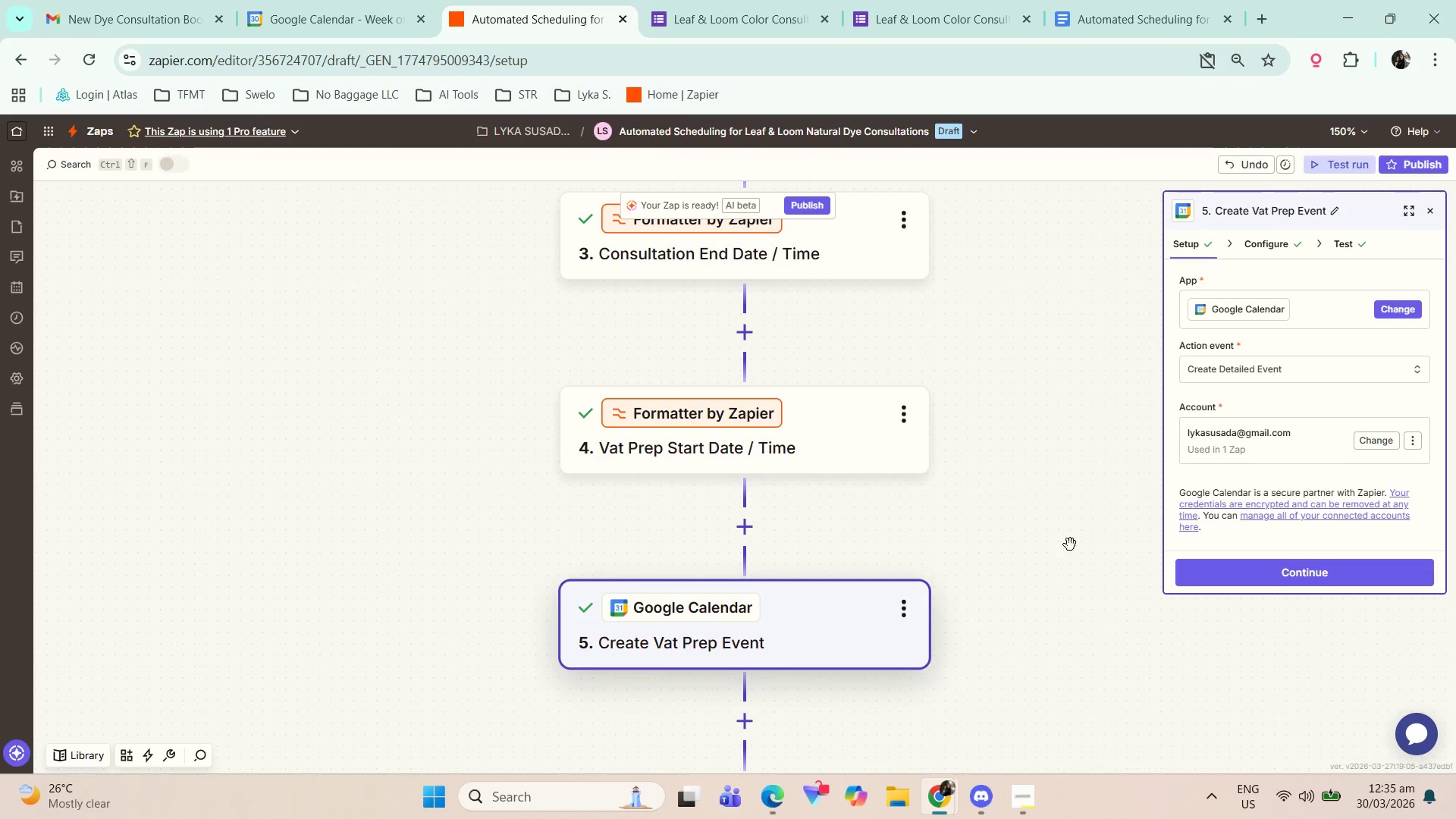 
left_click([1237, 576])
 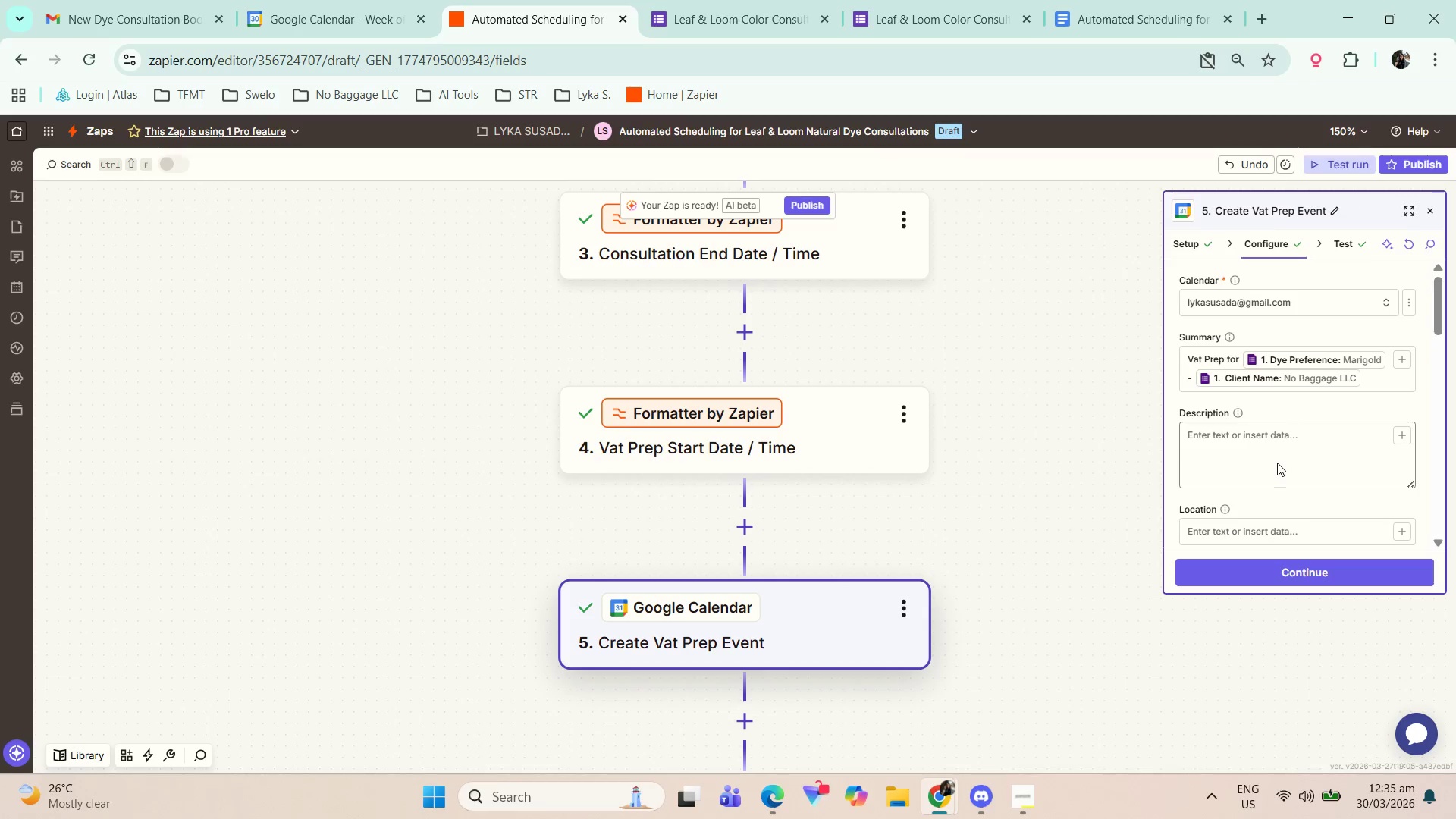 
wait(9.66)
 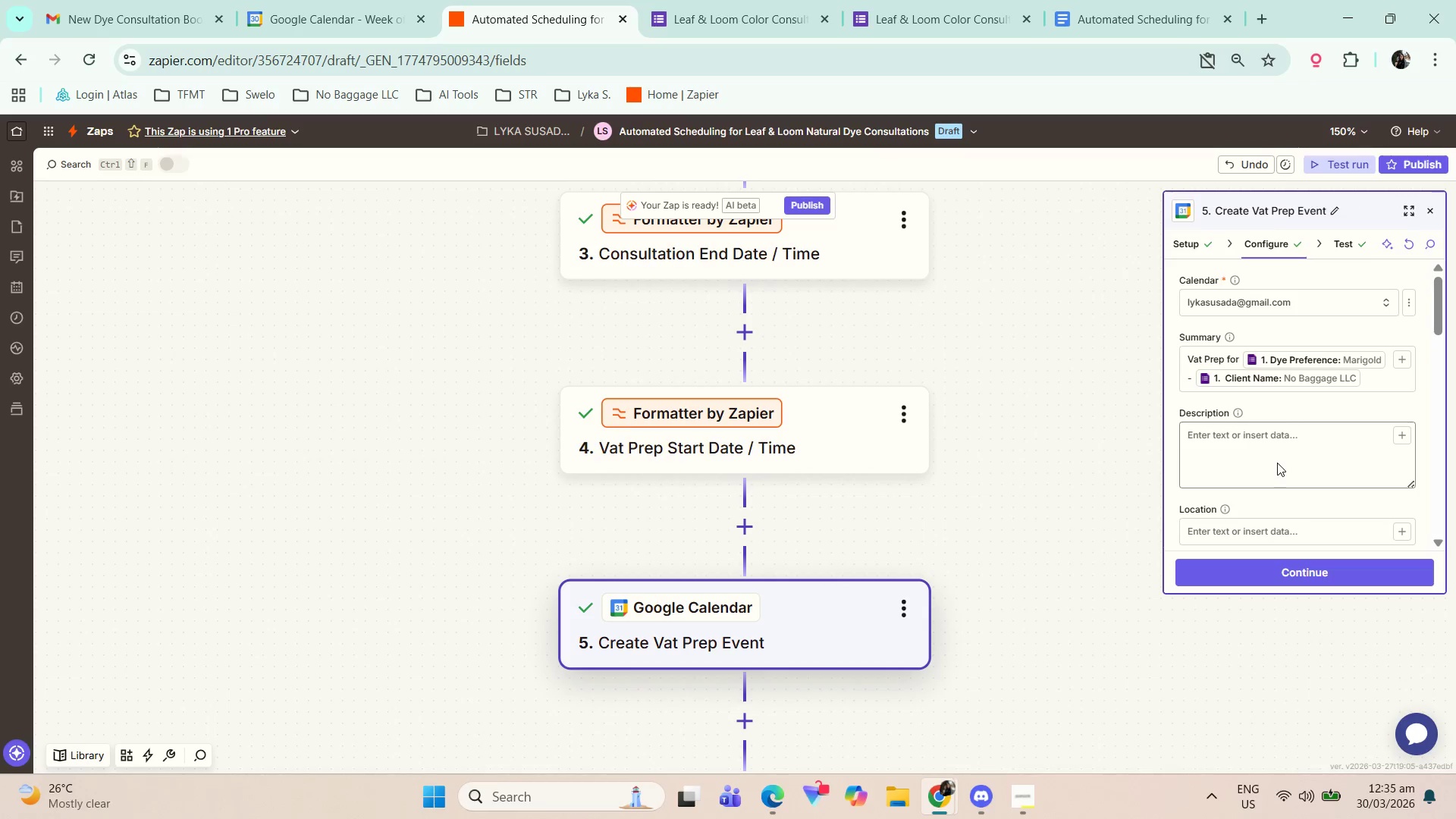 
scroll: coordinate [918, 579], scroll_direction: down, amount: 1.0
 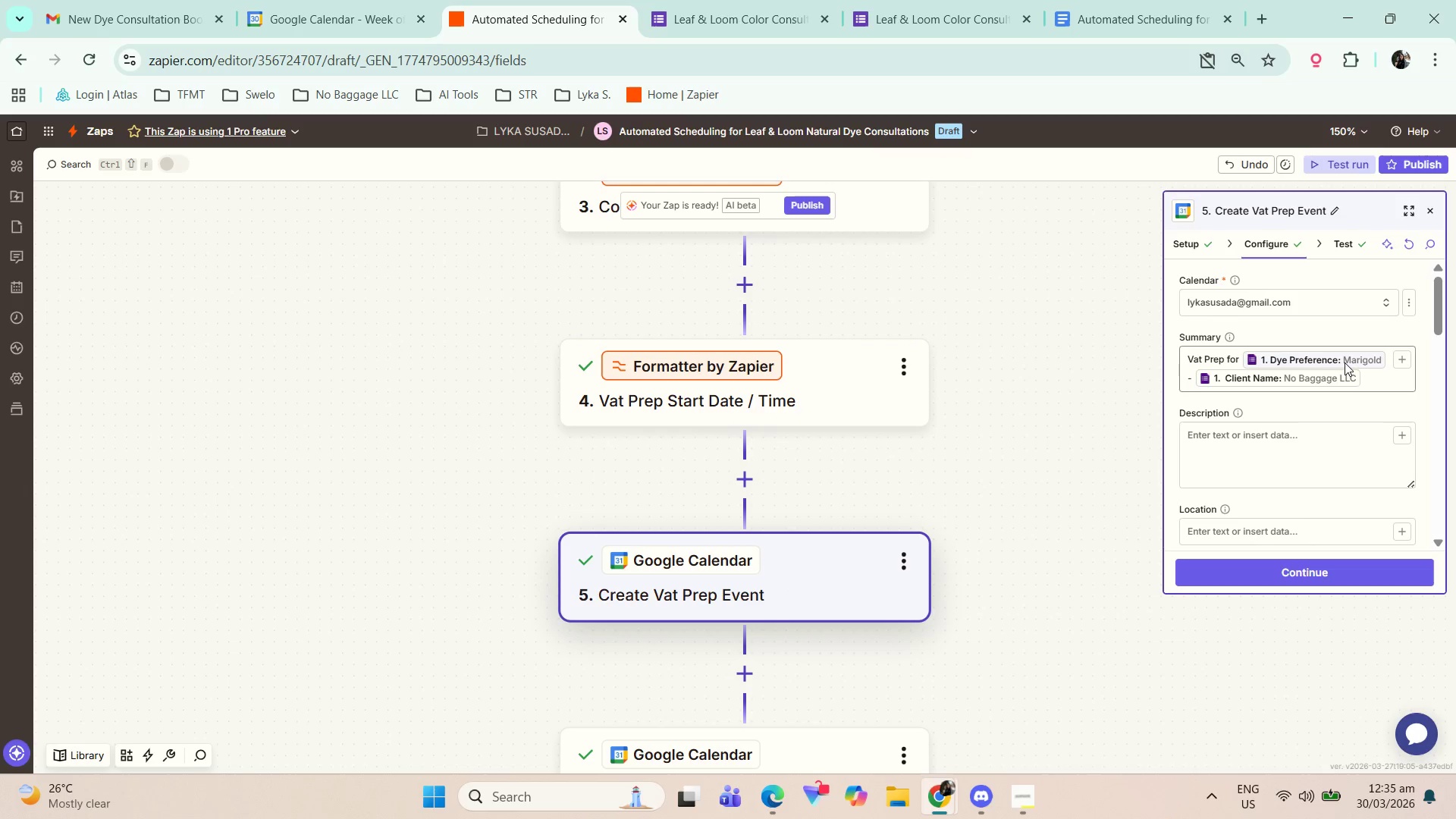 
wait(5.69)
 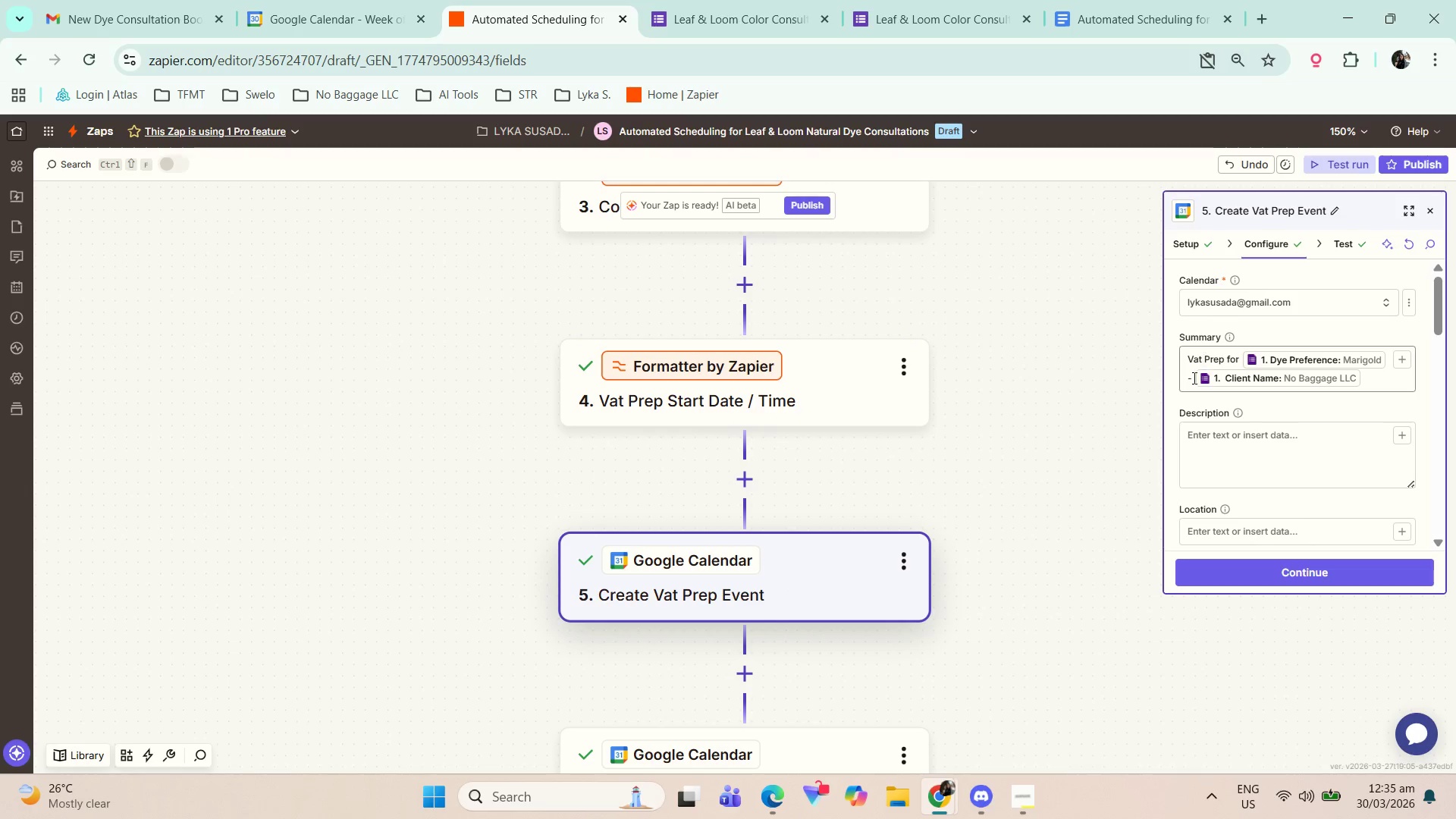 
scroll: coordinate [1304, 457], scroll_direction: down, amount: 13.0
 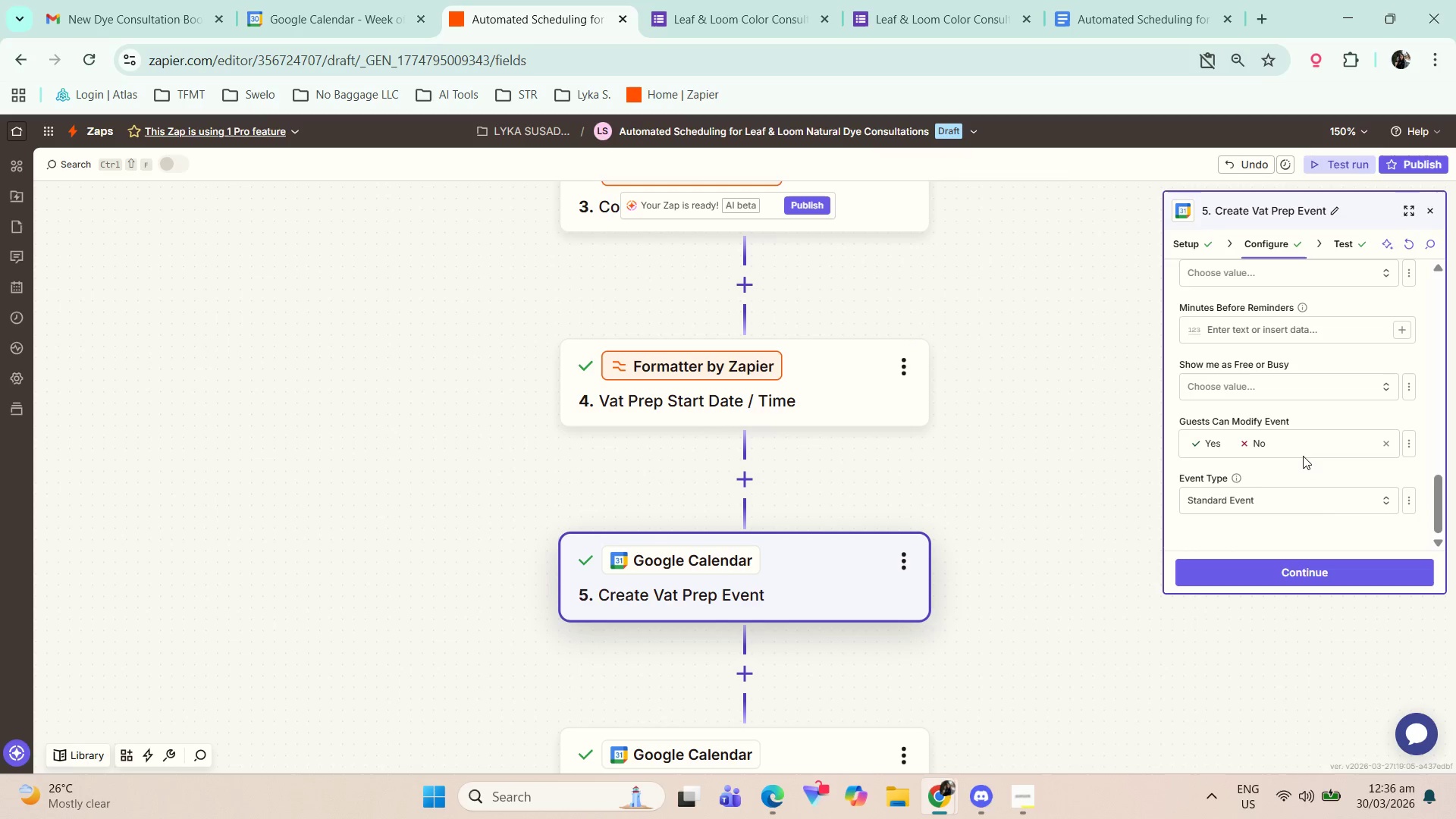 
scroll: coordinate [1303, 454], scroll_direction: up, amount: 8.0
 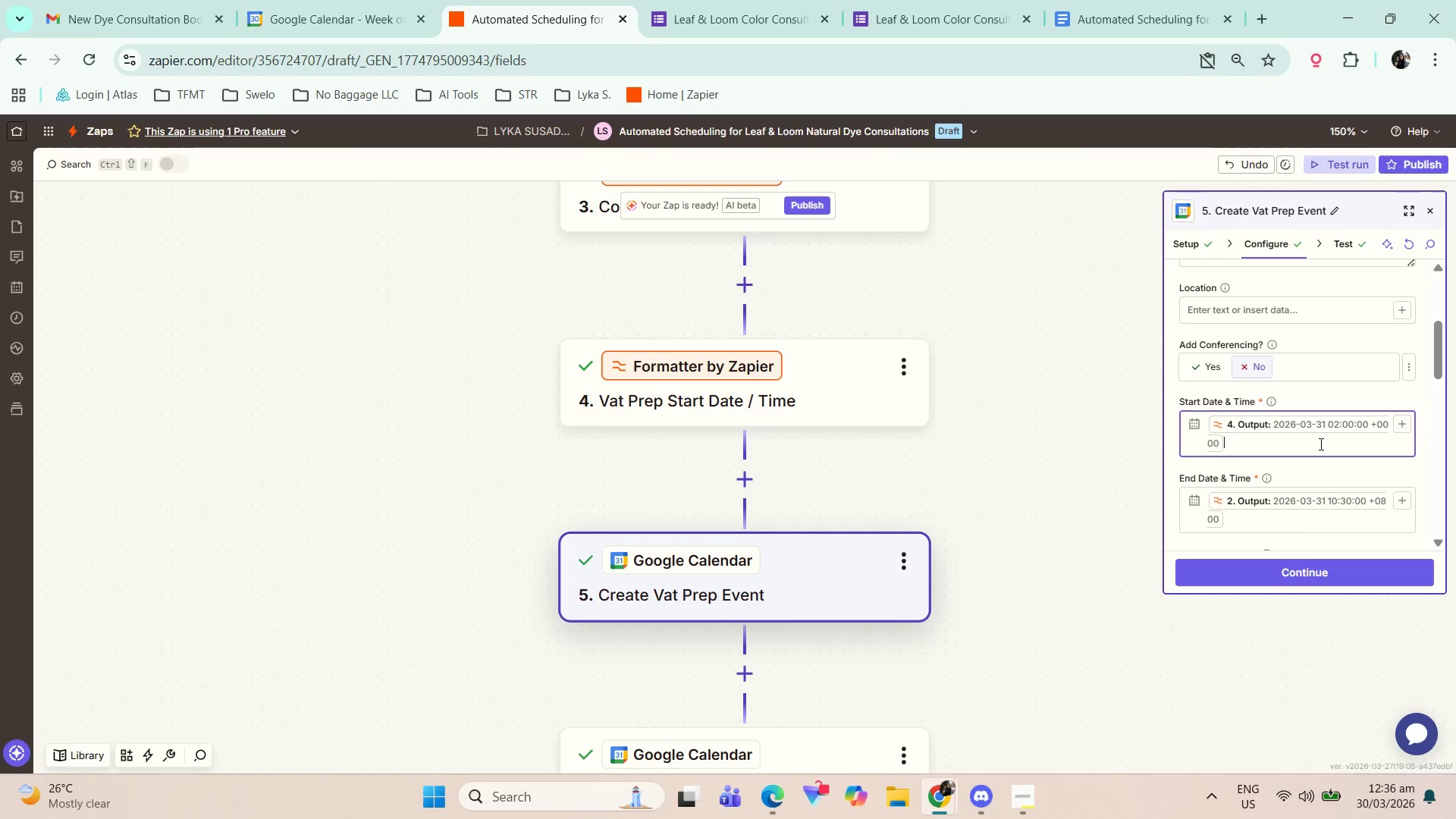 
double_click([1335, 420])
 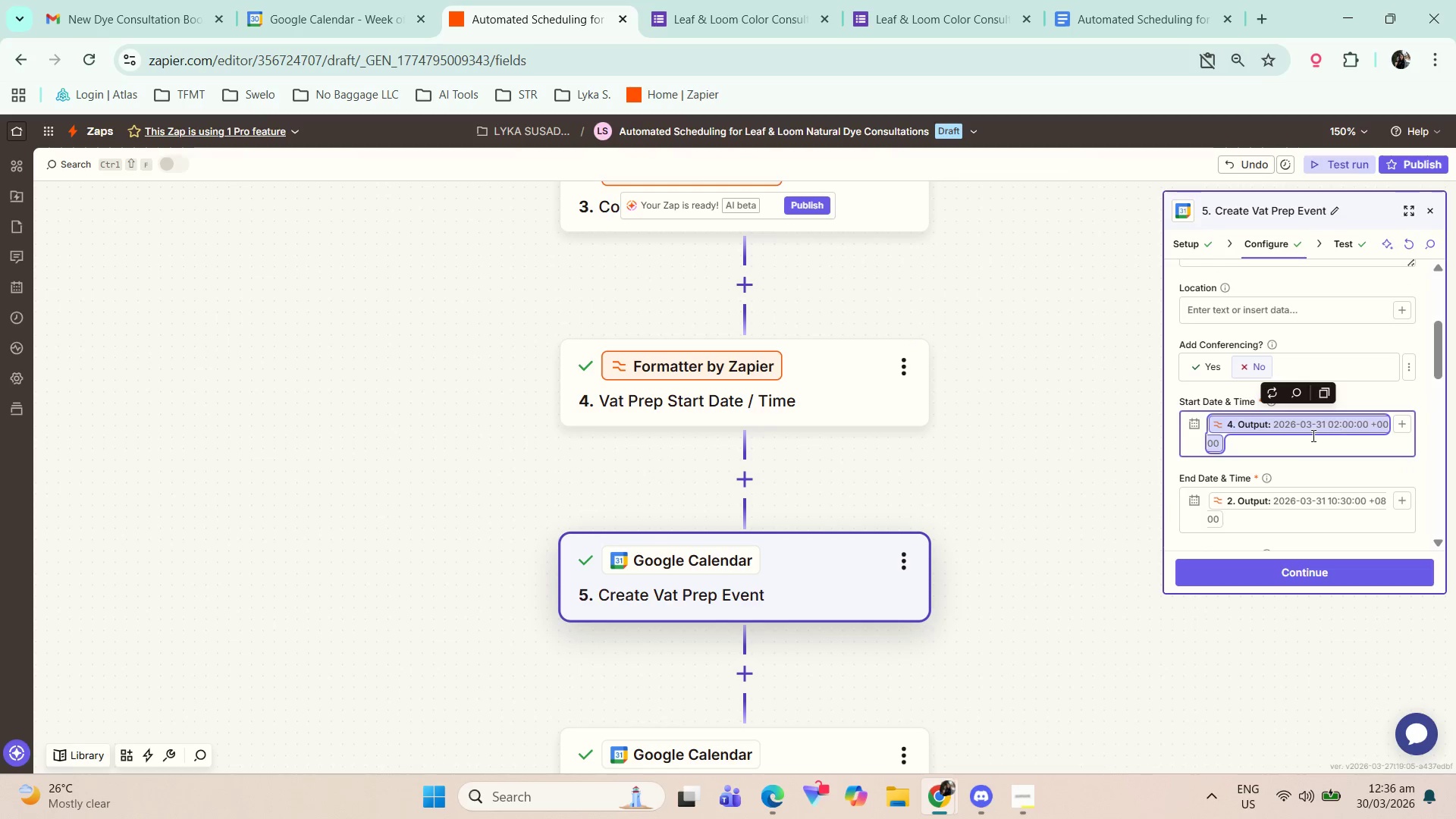 
left_click([1300, 450])
 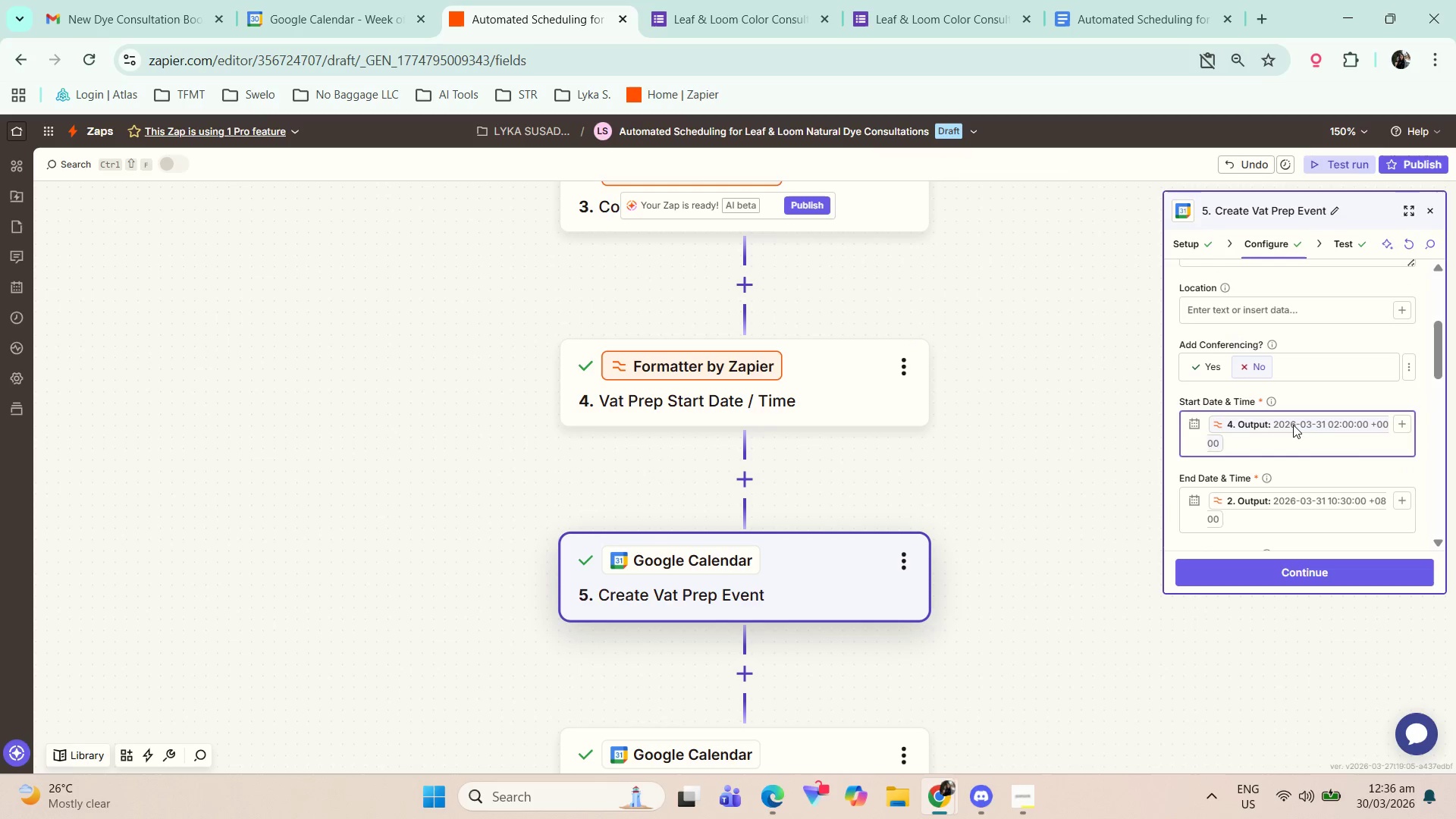 
wait(11.09)
 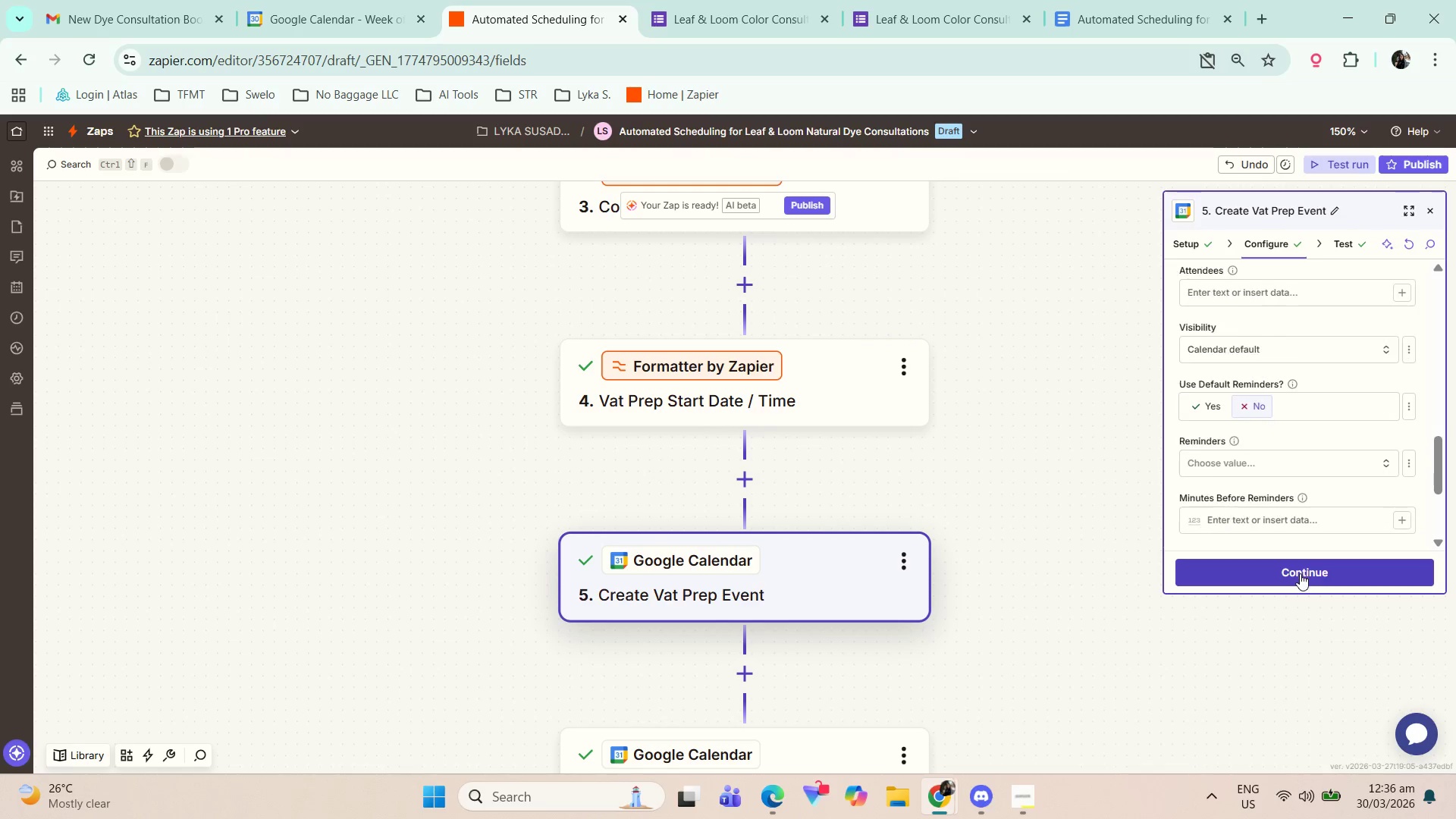 
left_click([1300, 572])
 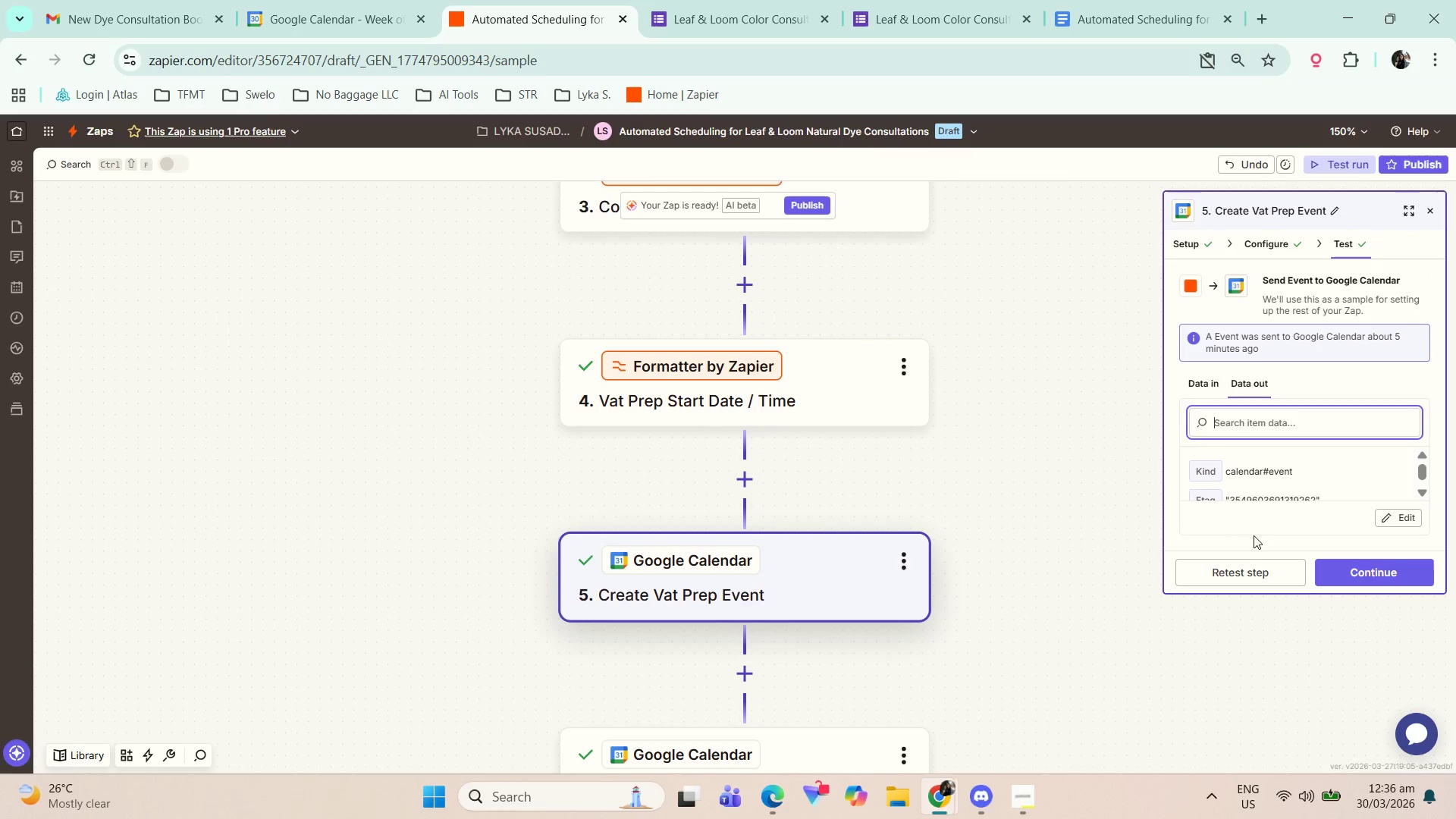 
scroll: coordinate [1305, 560], scroll_direction: down, amount: 6.0
 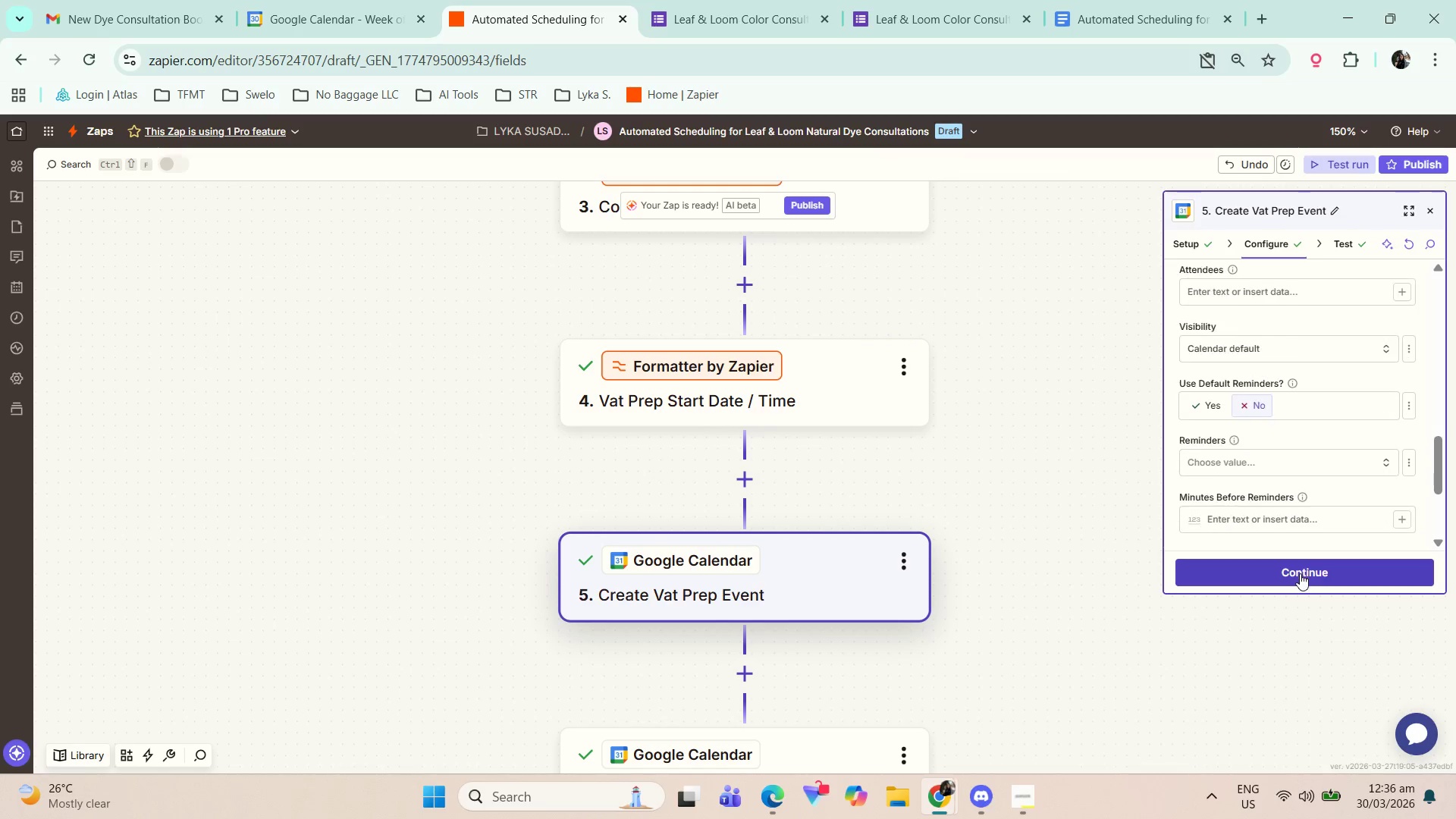 
left_click([1260, 570])
 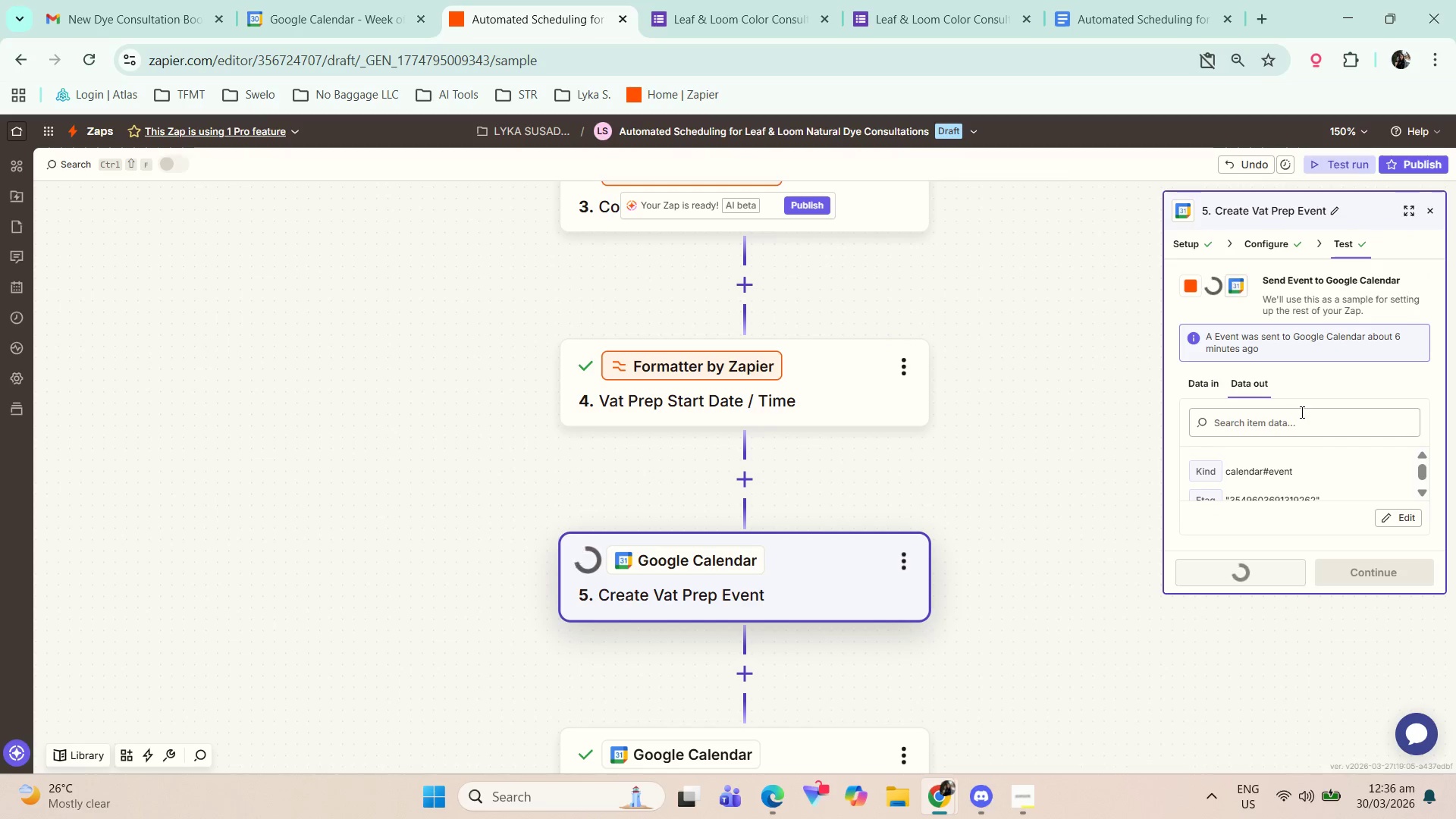 
scroll: coordinate [1338, 488], scroll_direction: down, amount: 16.0
 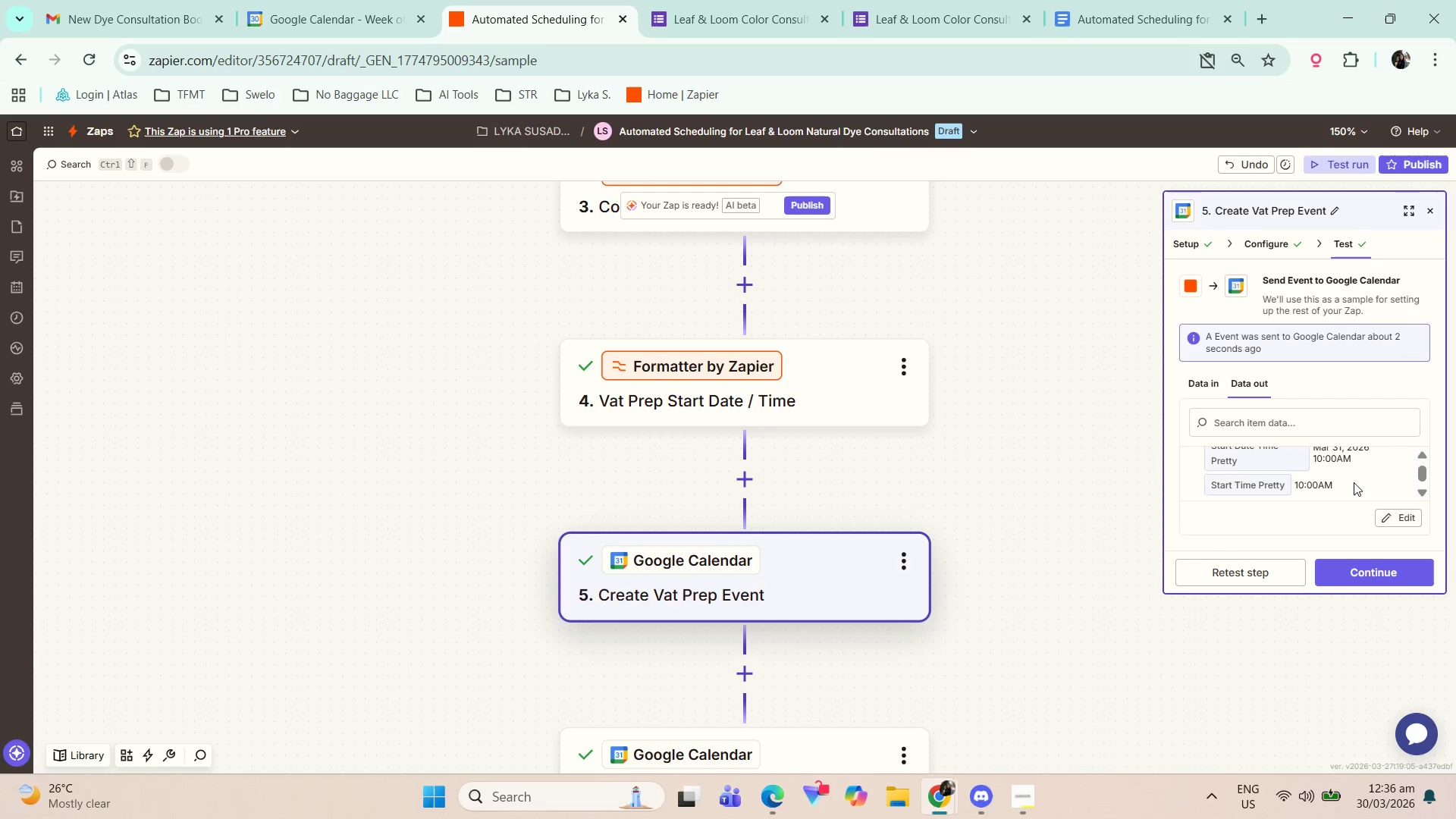 
scroll: coordinate [1353, 482], scroll_direction: down, amount: 11.0
 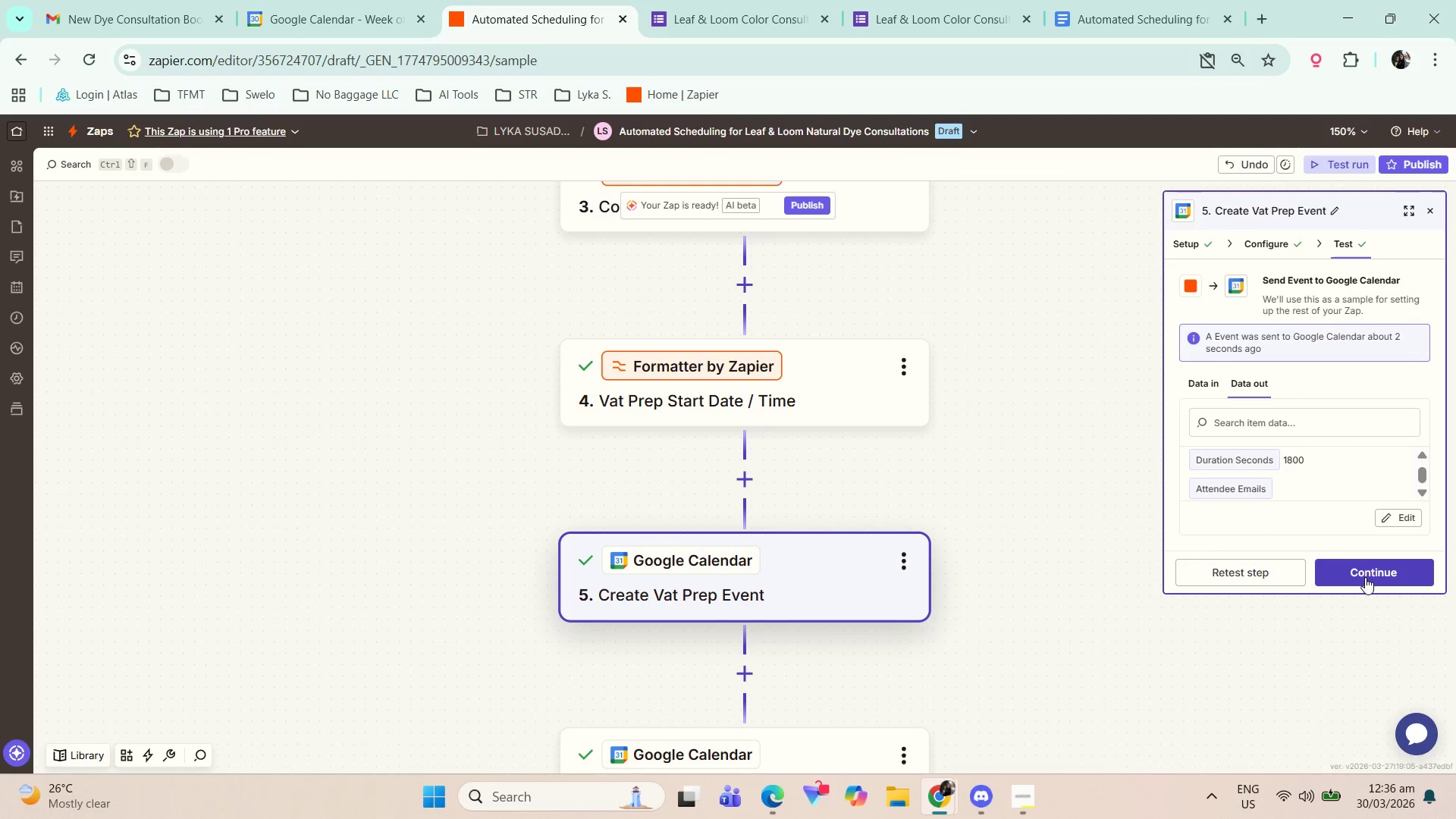 
left_click([1365, 577])
 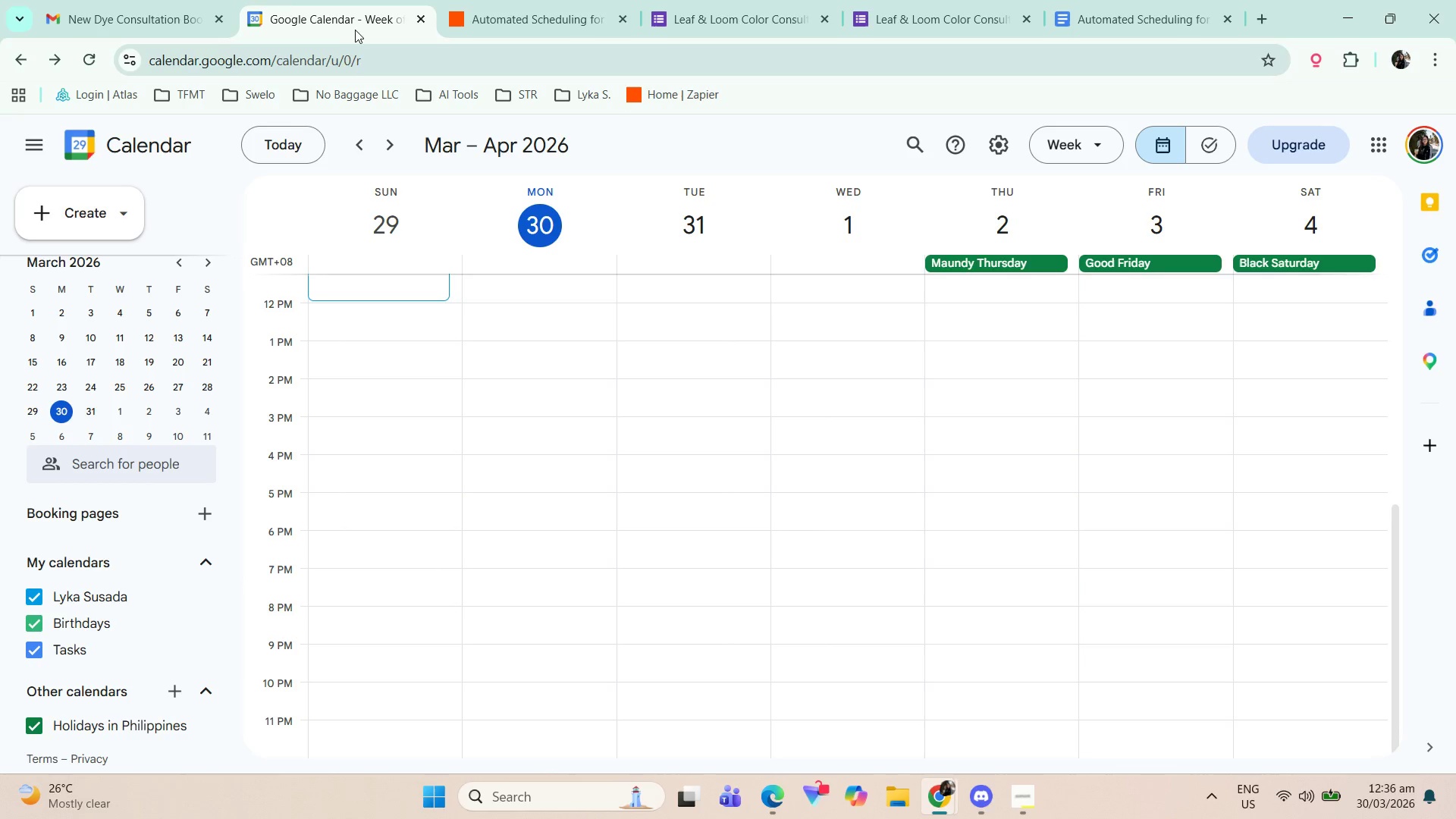 
scroll: coordinate [730, 447], scroll_direction: up, amount: 4.0
 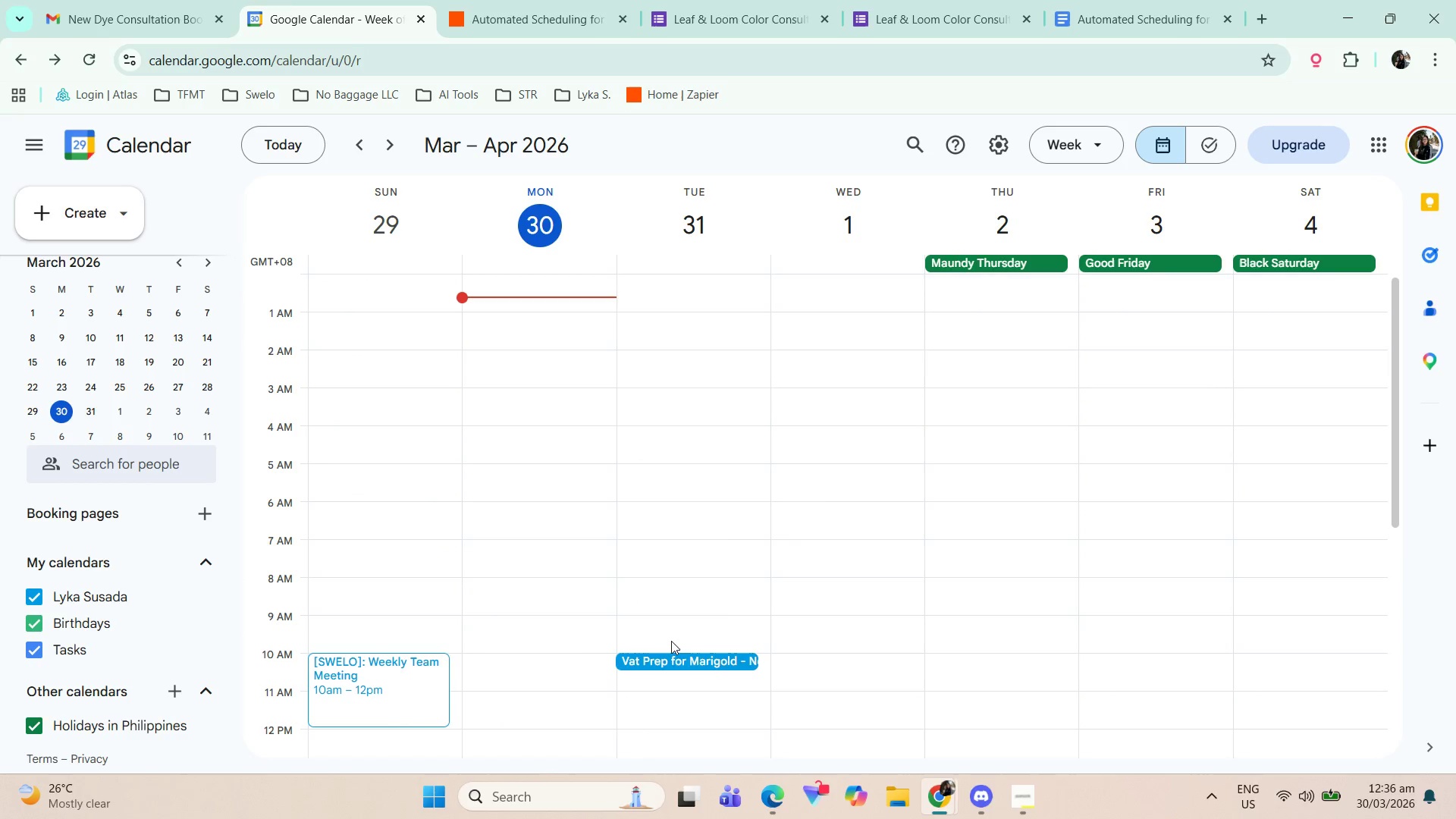 
left_click([674, 663])
 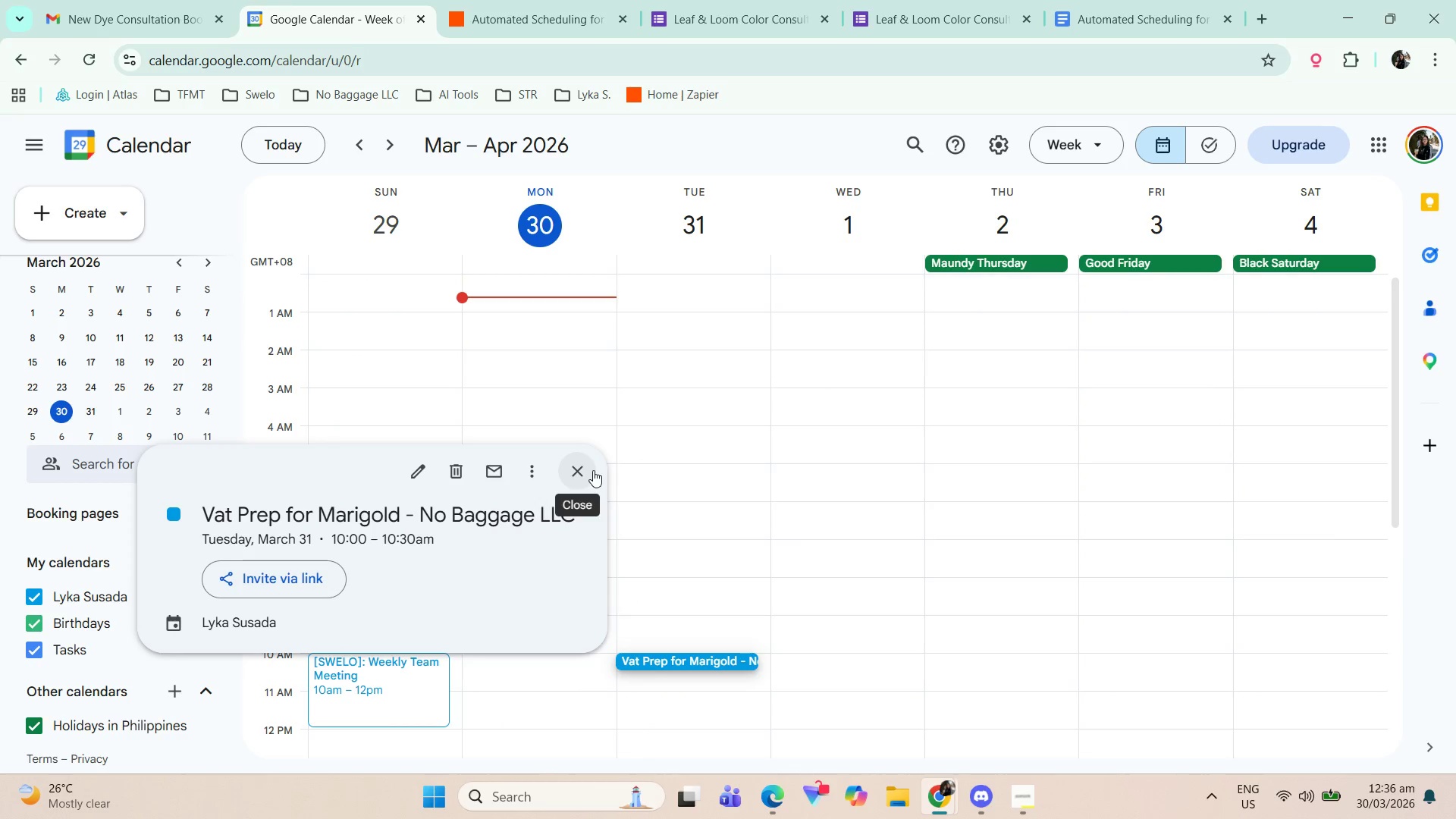 
left_click([588, 472])
 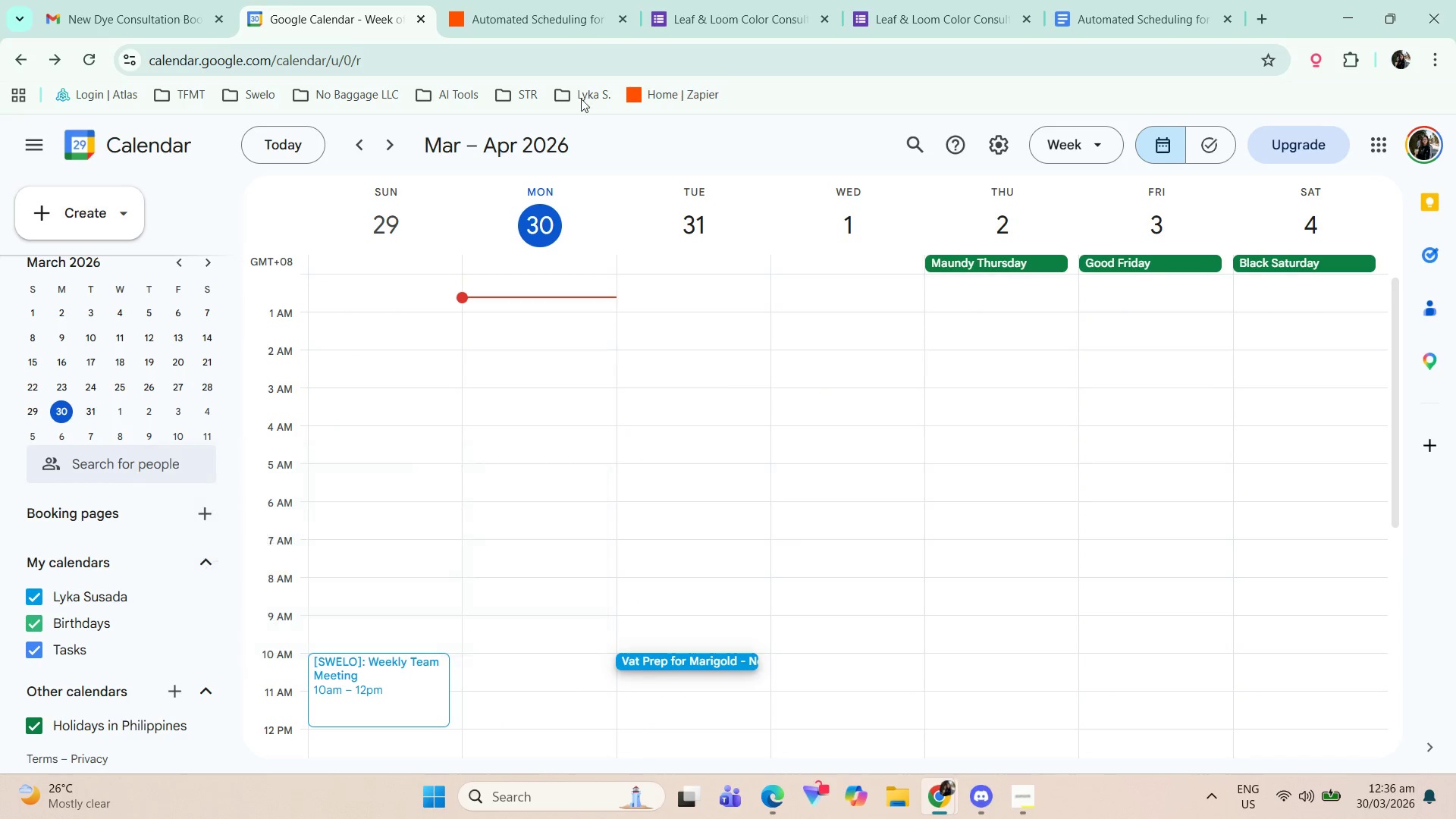 
left_click_drag(start_coordinate=[527, 1], to_coordinate=[527, 5])
 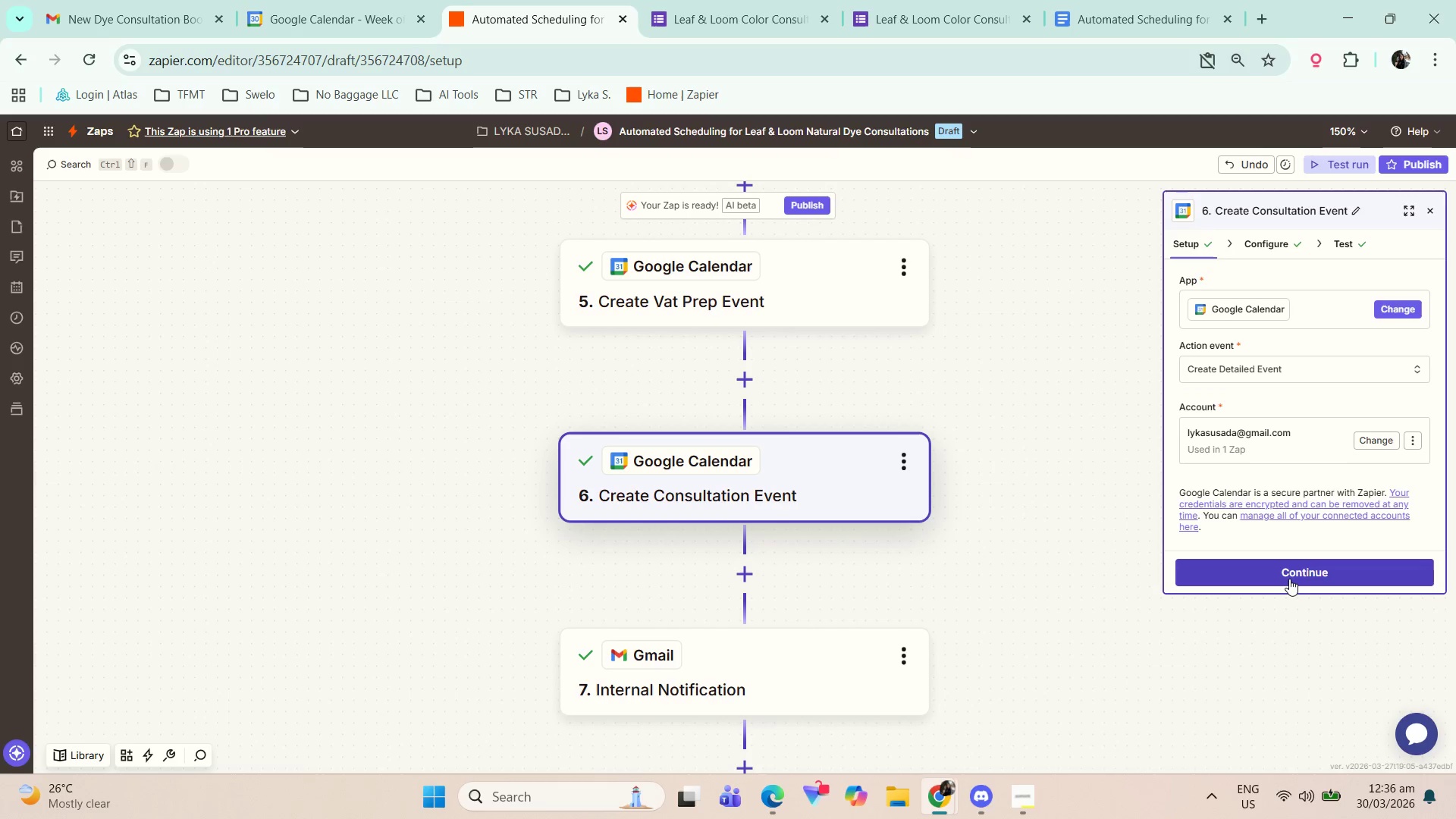 
left_click([1289, 576])
 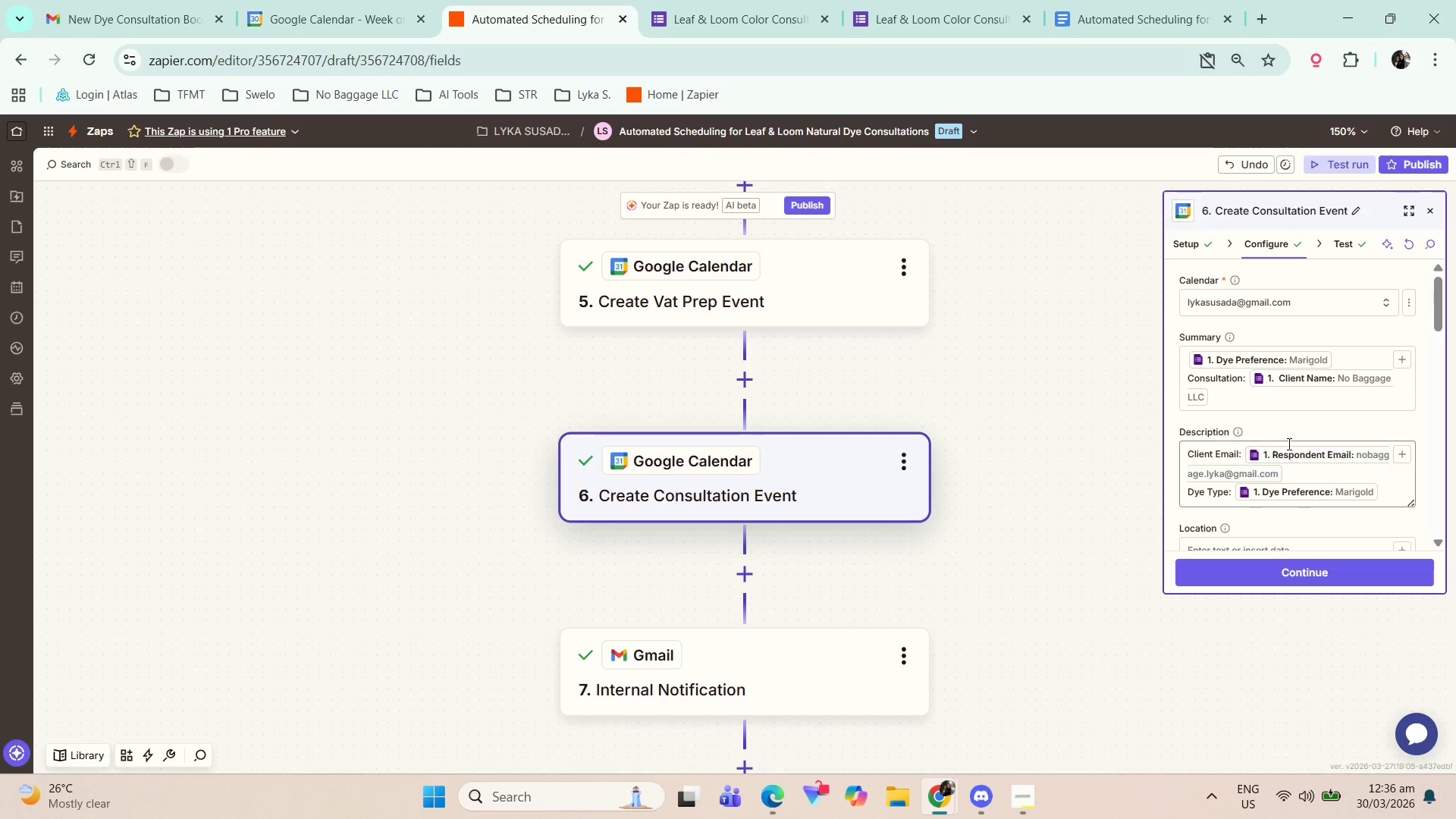 
wait(7.83)
 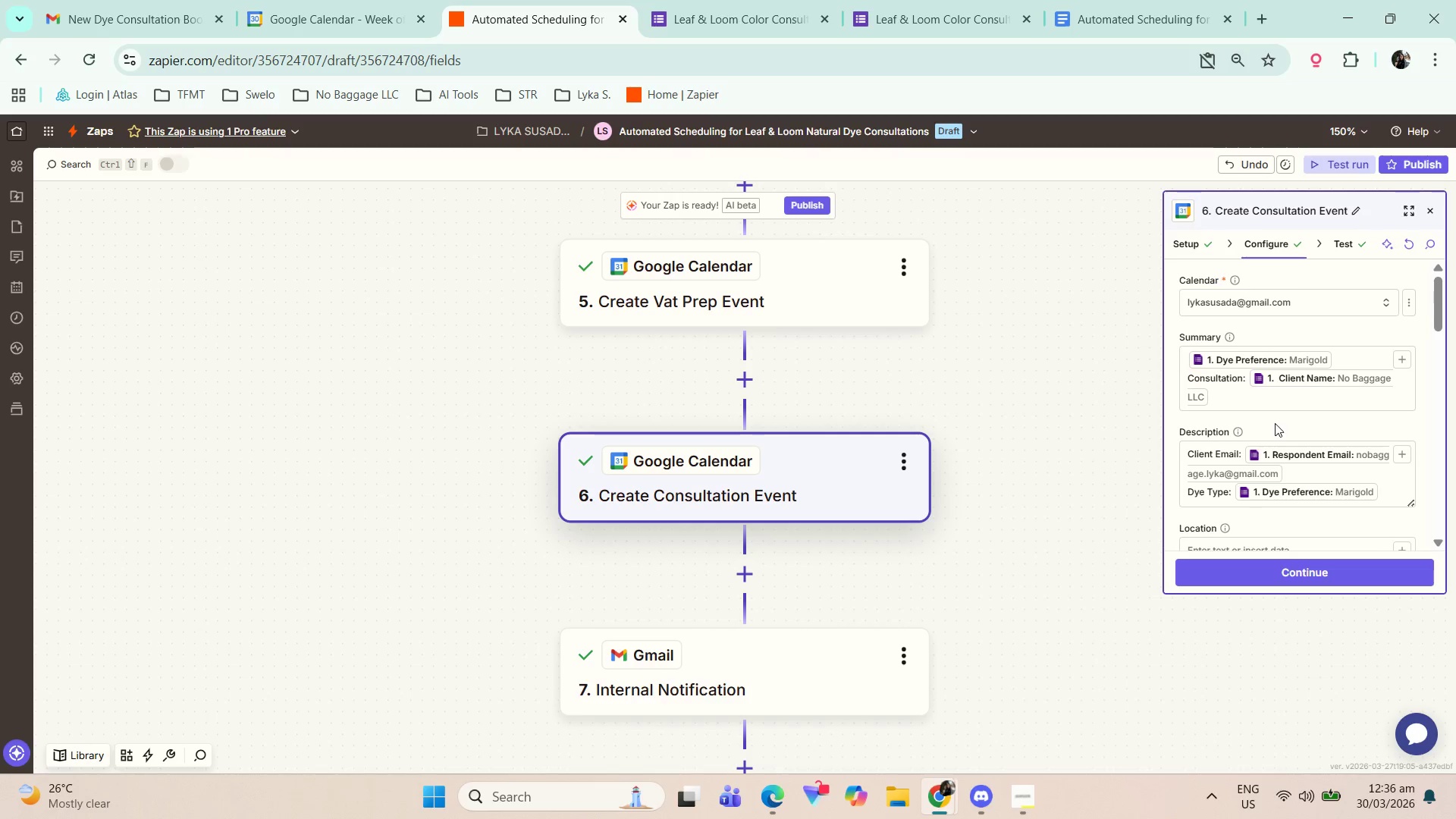 
scroll: coordinate [1292, 526], scroll_direction: down, amount: 7.0
 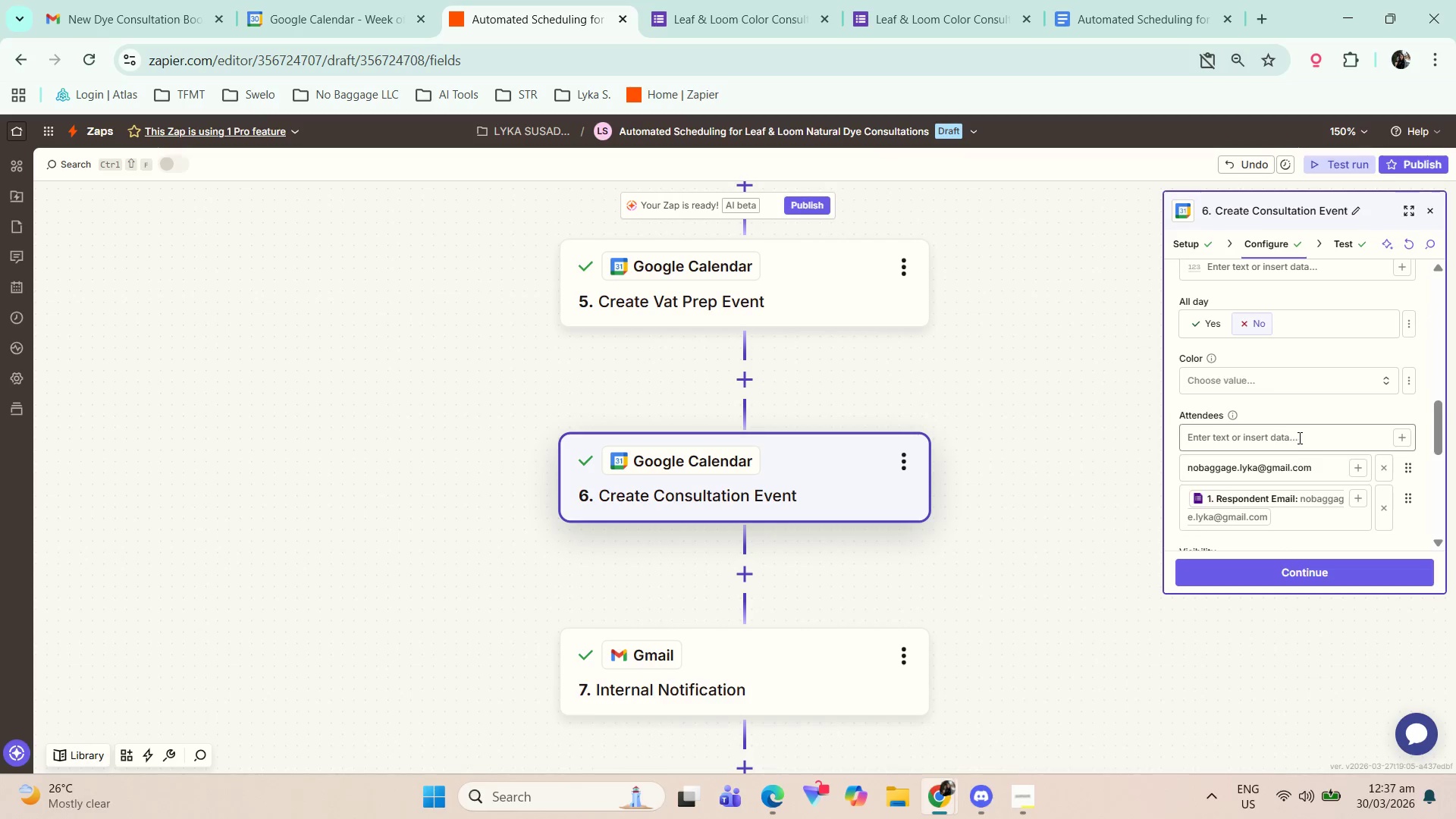 
wait(7.18)
 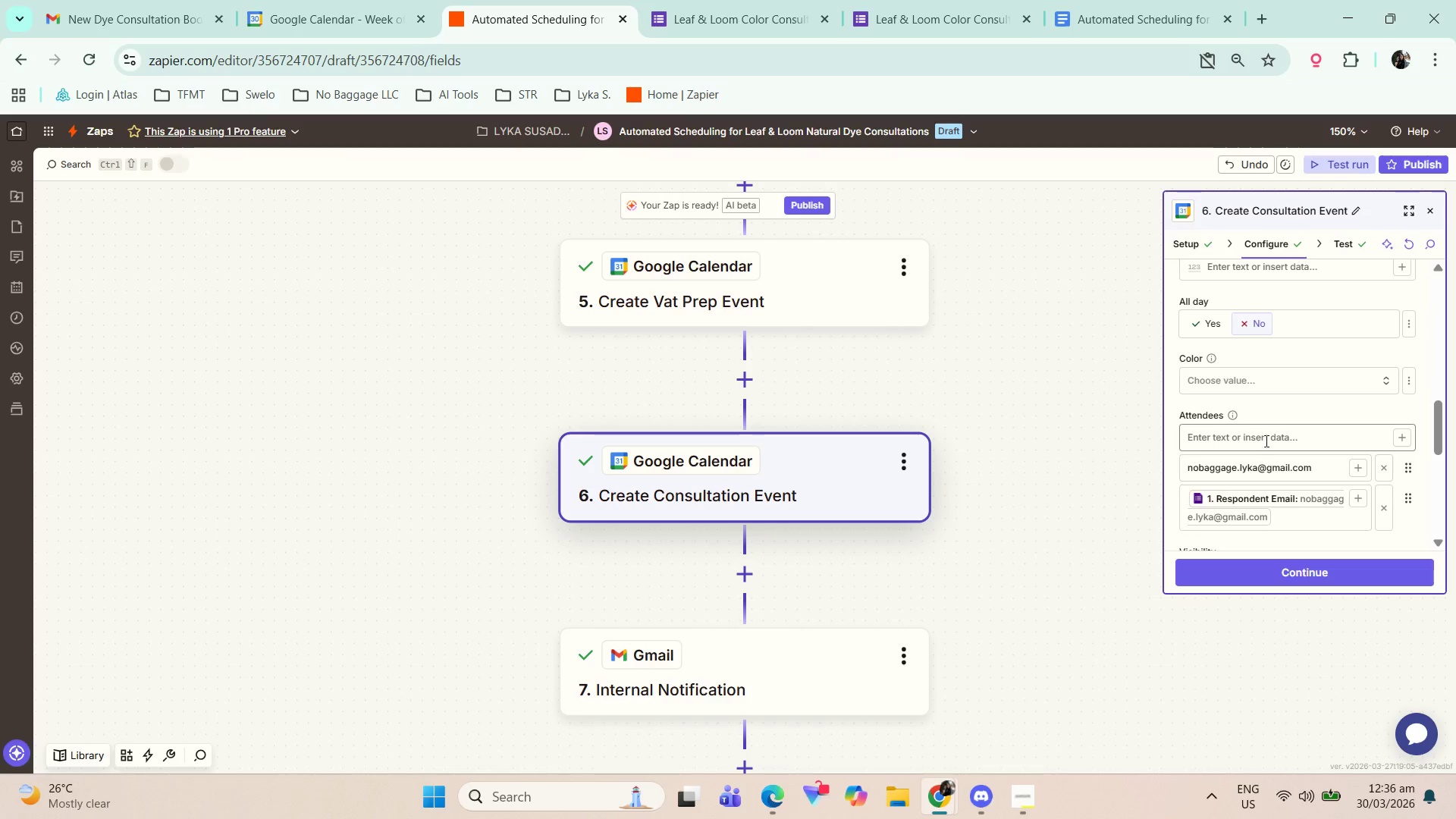 
left_click([1386, 468])
 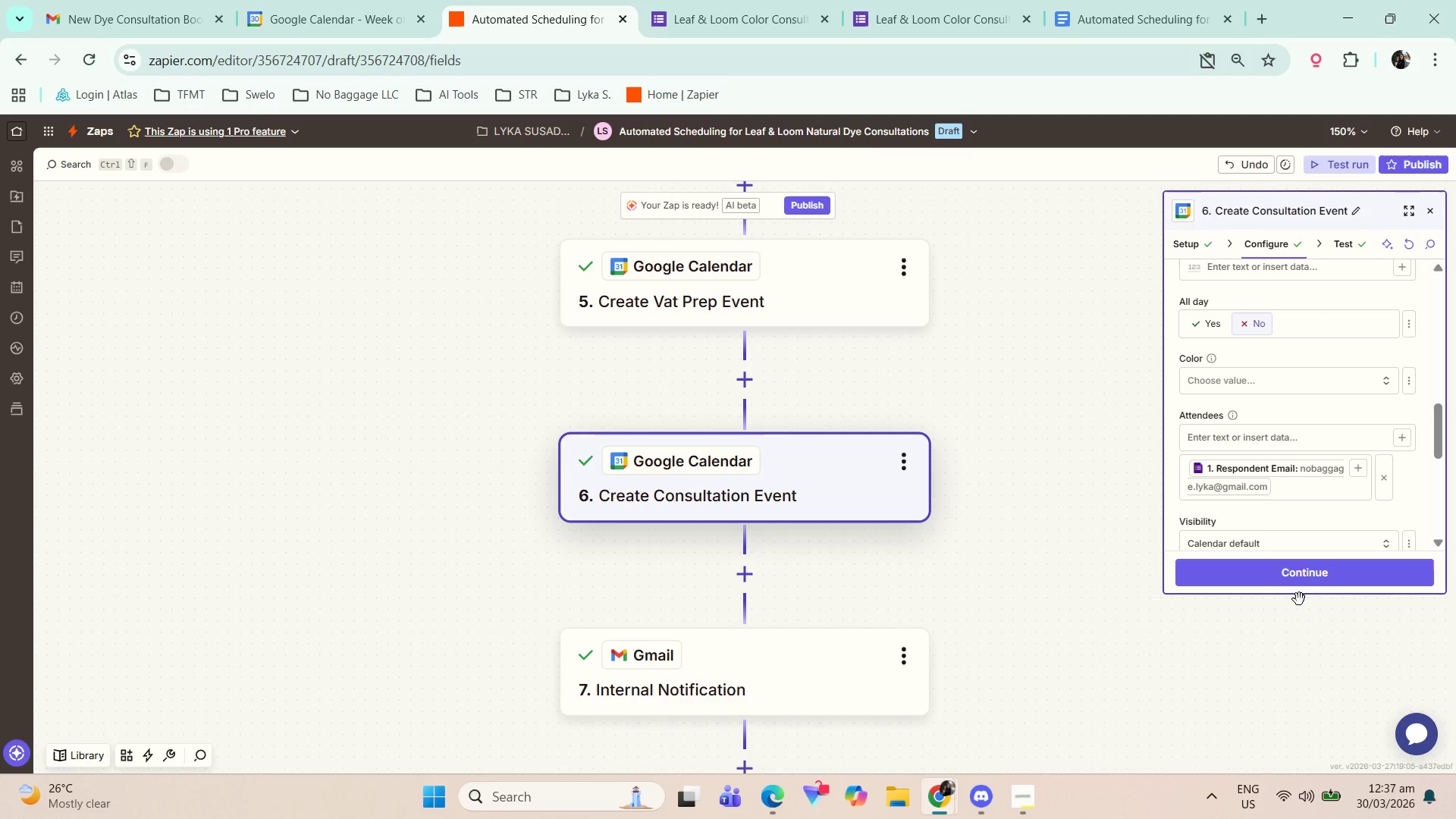 
scroll: coordinate [1286, 548], scroll_direction: down, amount: 5.0
 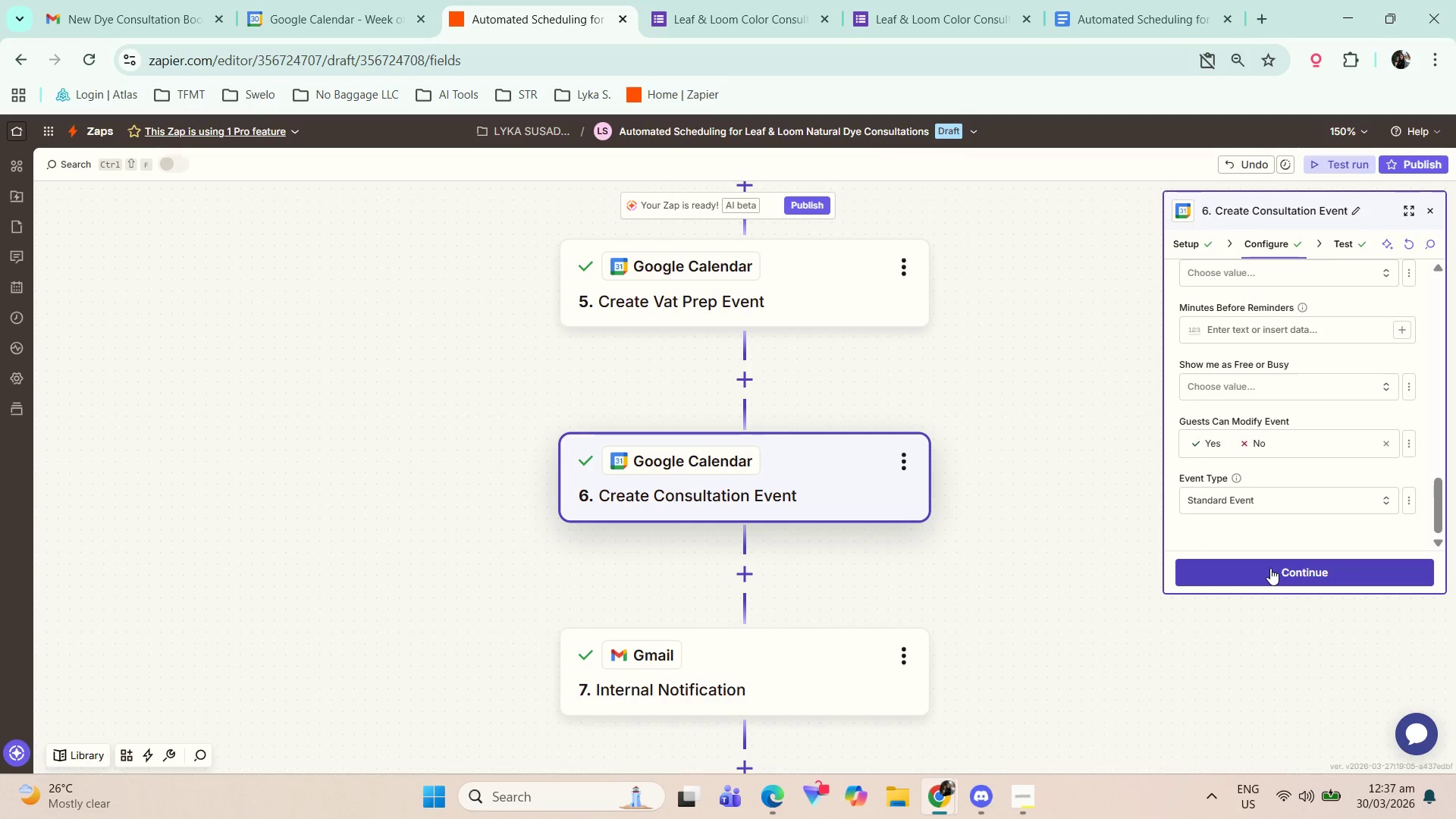 
left_click([1272, 568])
 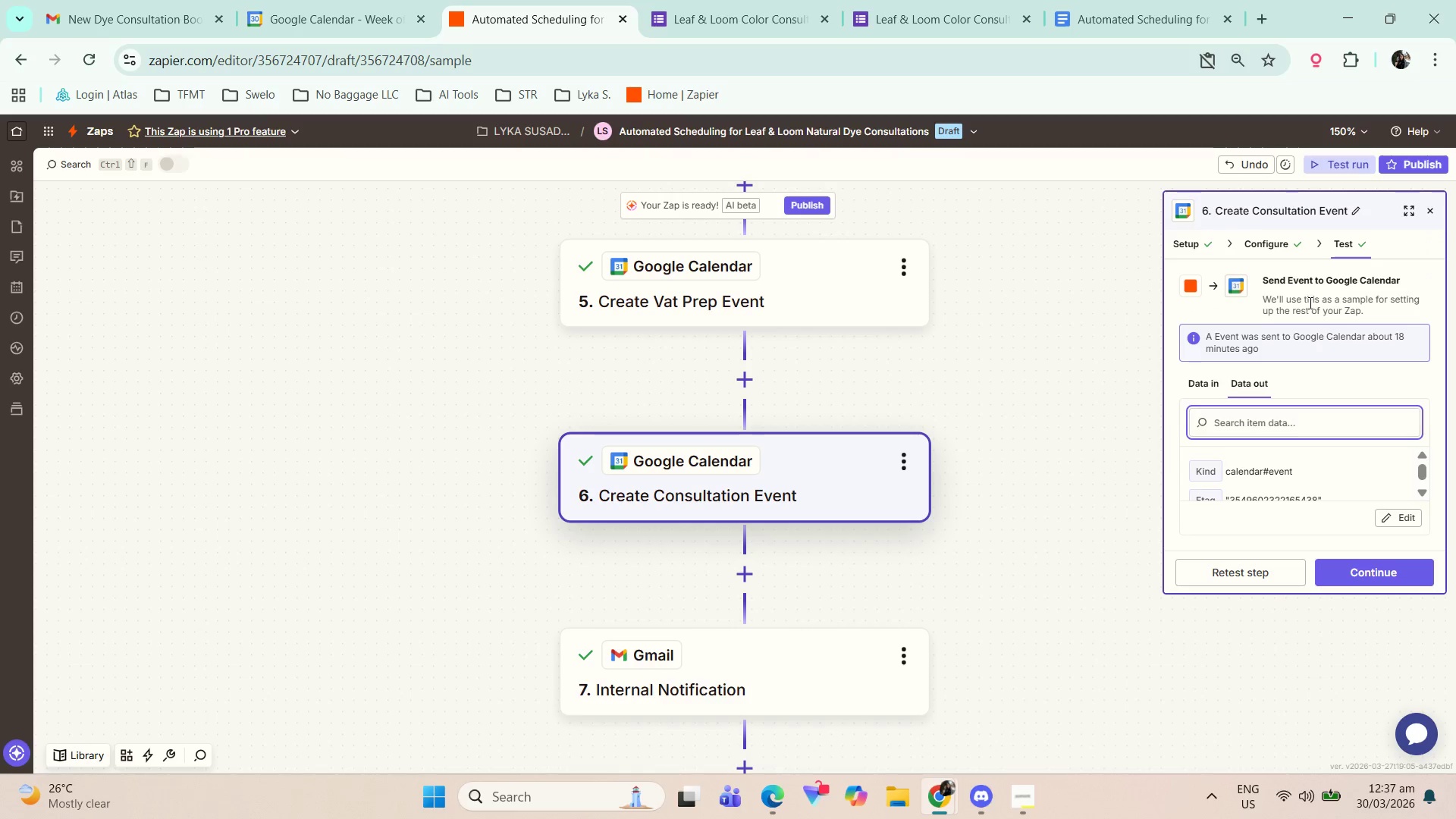 
left_click([1282, 247])
 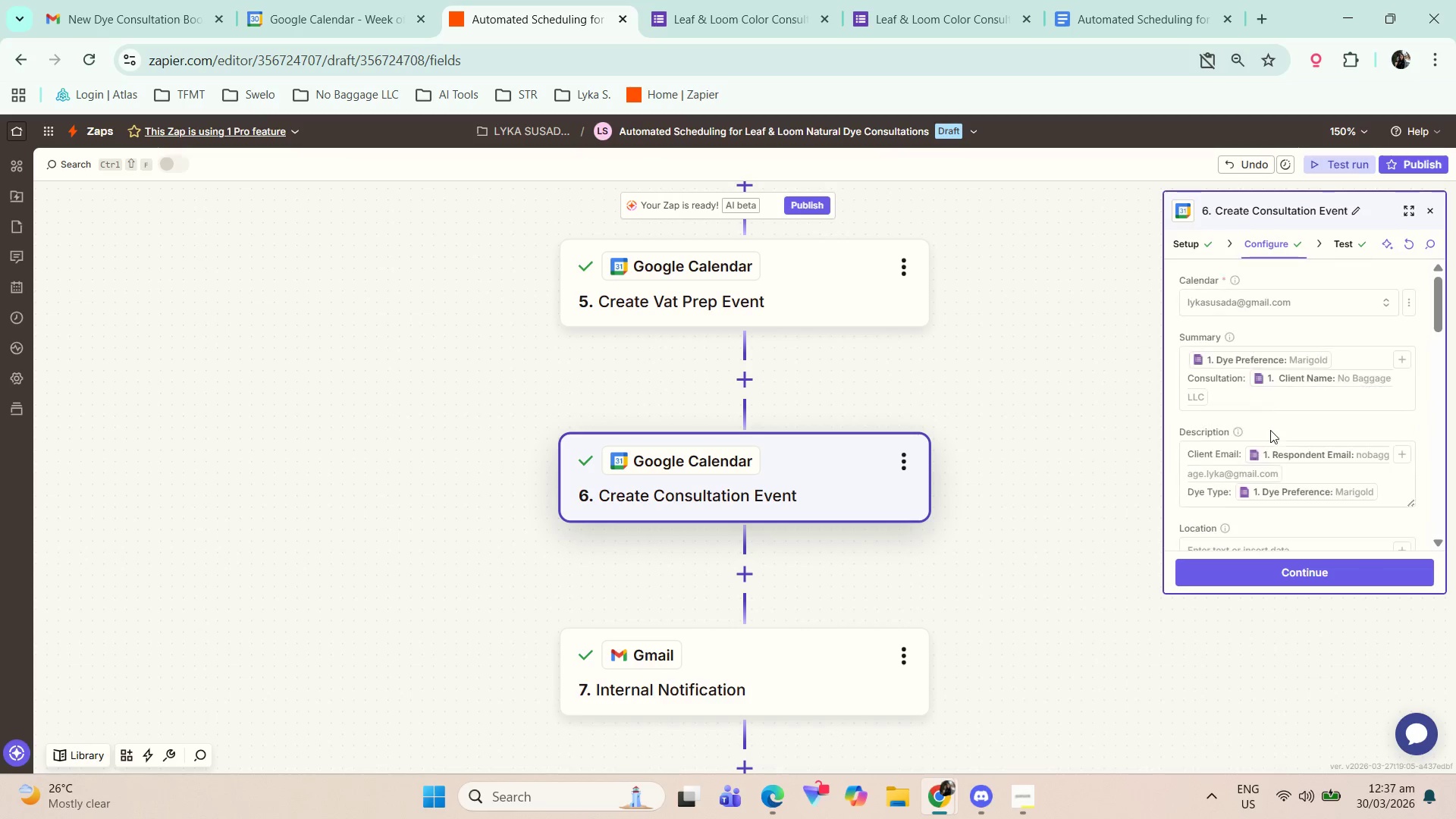 
scroll: coordinate [1288, 453], scroll_direction: down, amount: 7.0
 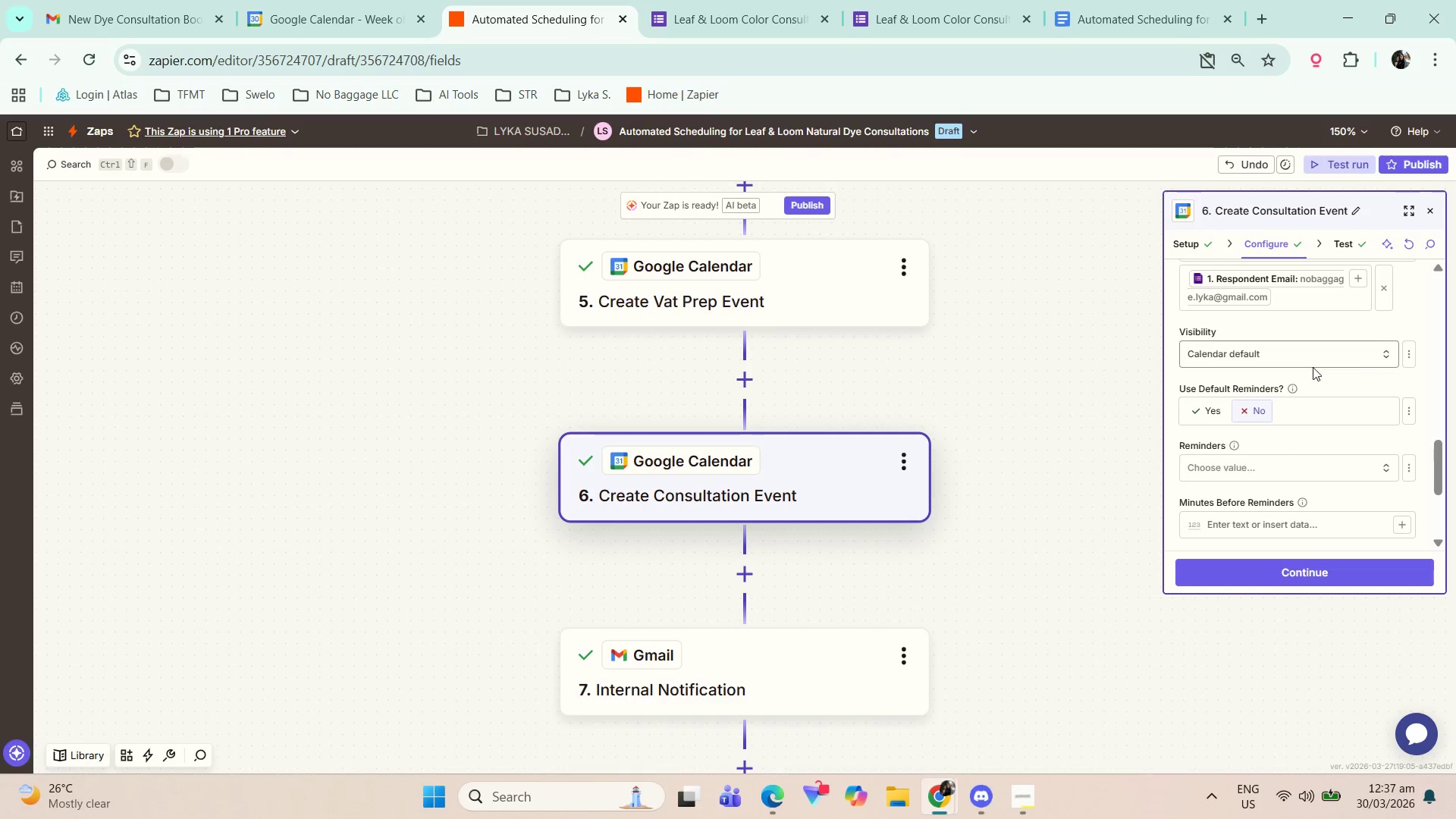 
left_click([1271, 573])
 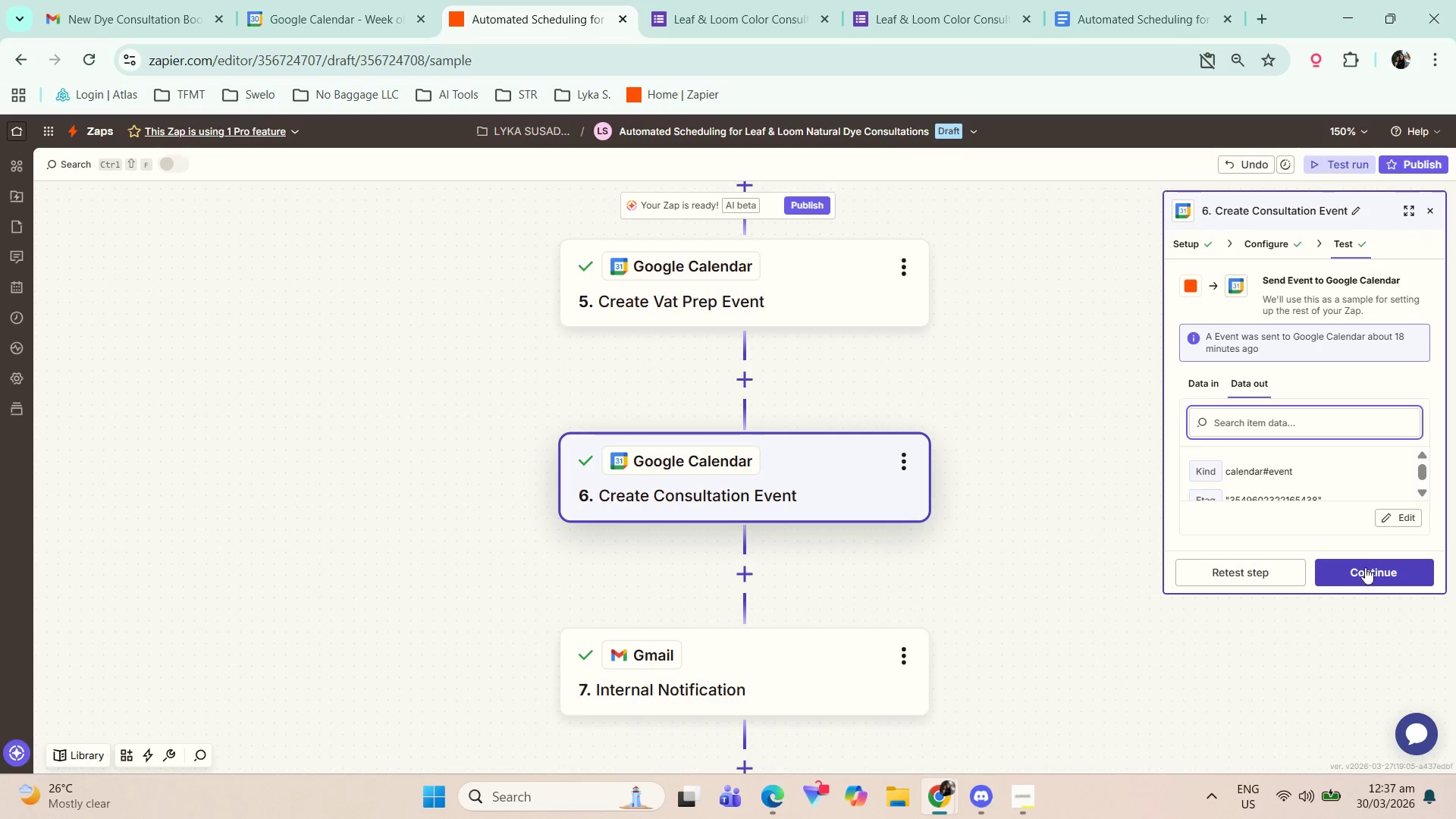 
scroll: coordinate [1277, 517], scroll_direction: down, amount: 6.0
 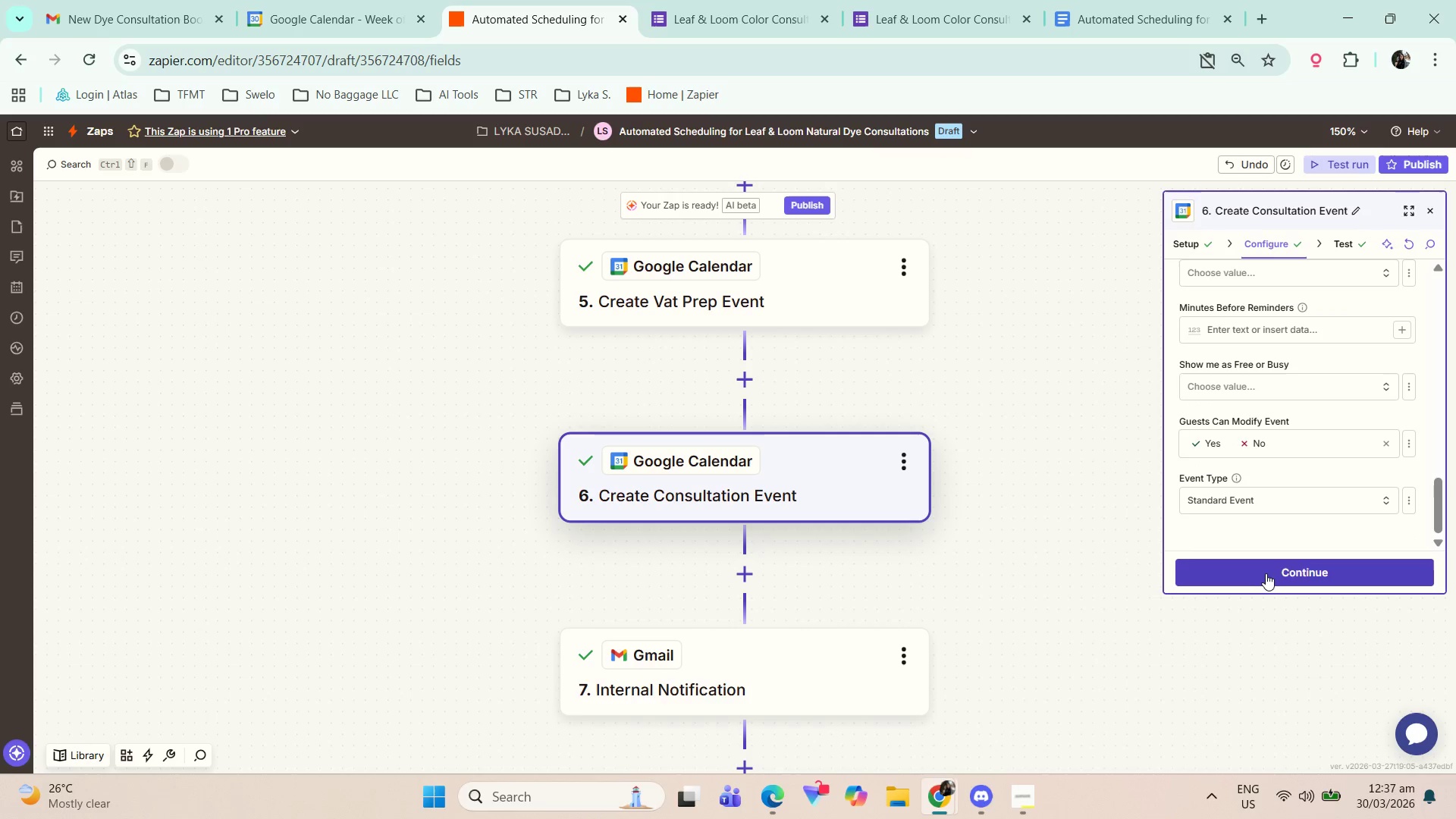 
left_click([1361, 577])
 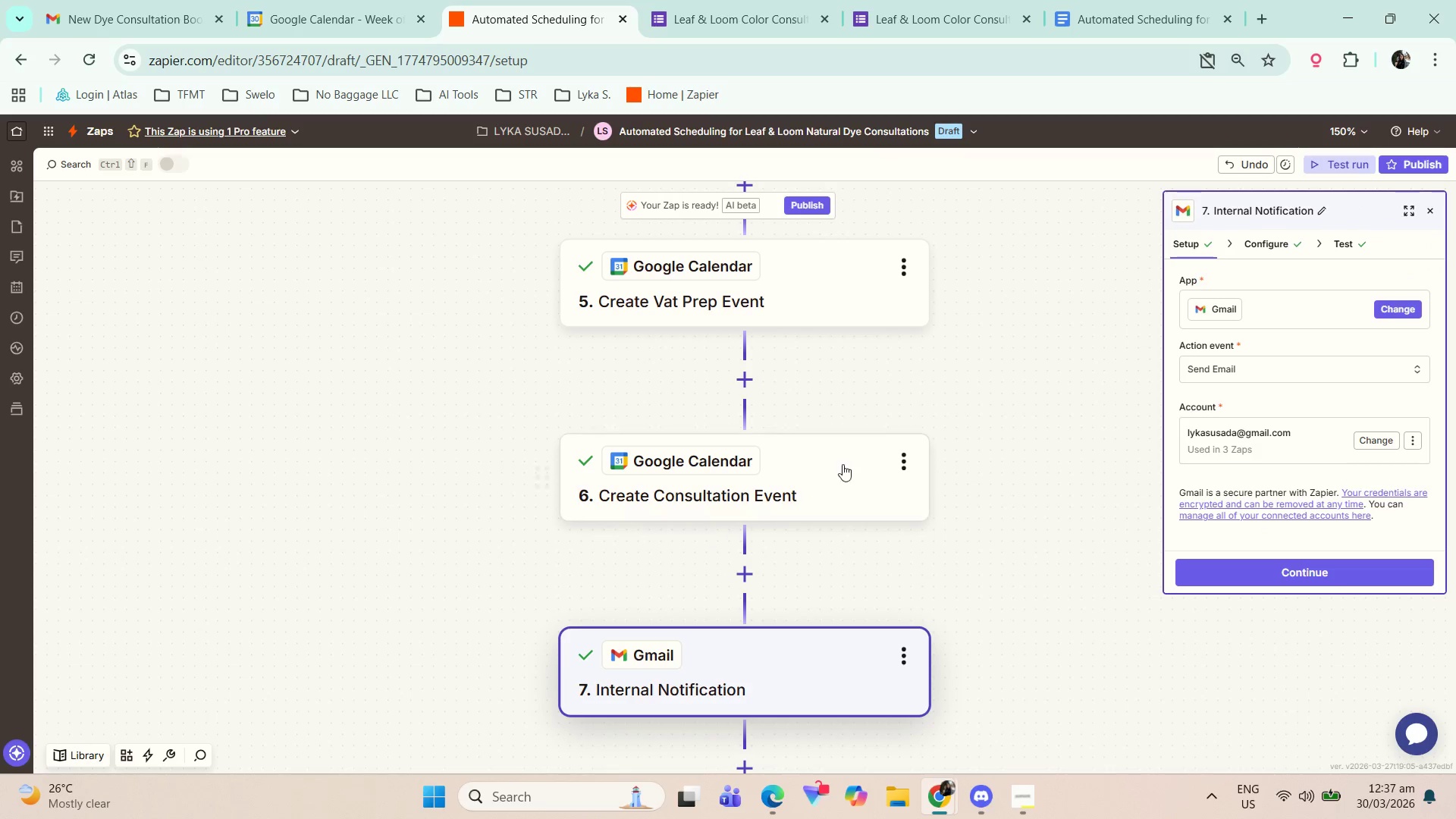 
left_click([347, 0])
 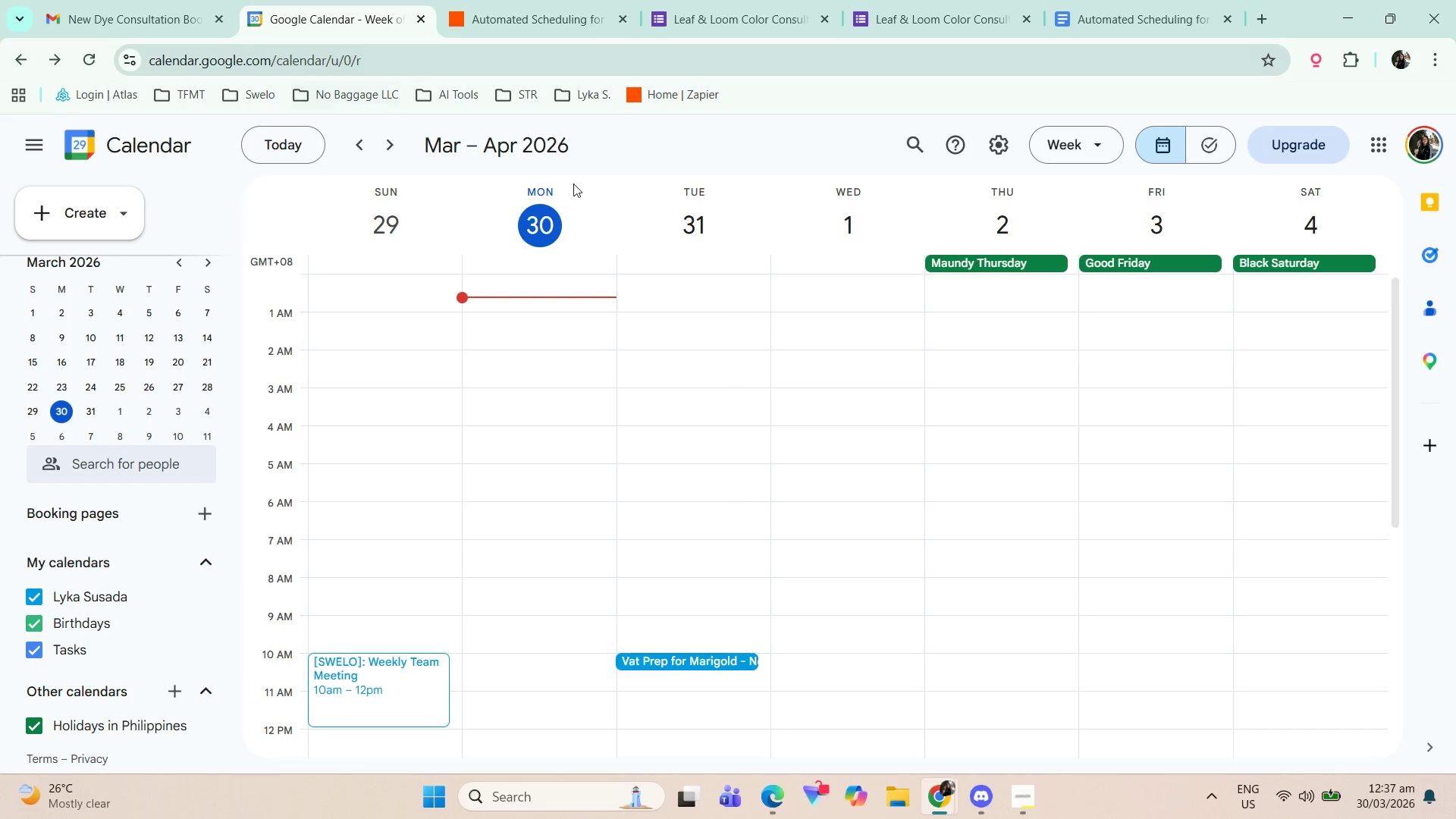 
scroll: coordinate [679, 422], scroll_direction: up, amount: 2.0
 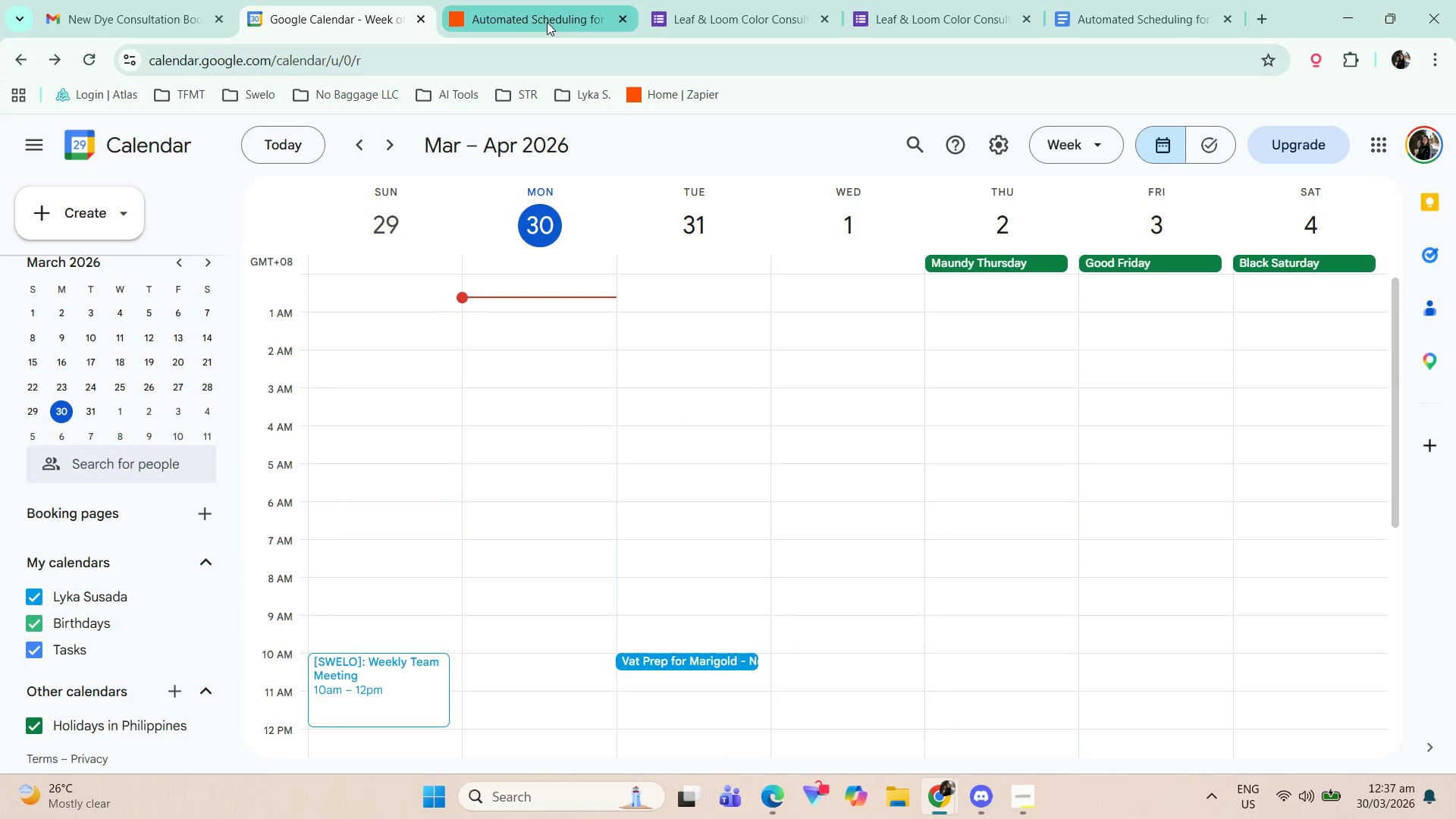 
left_click([506, 0])
 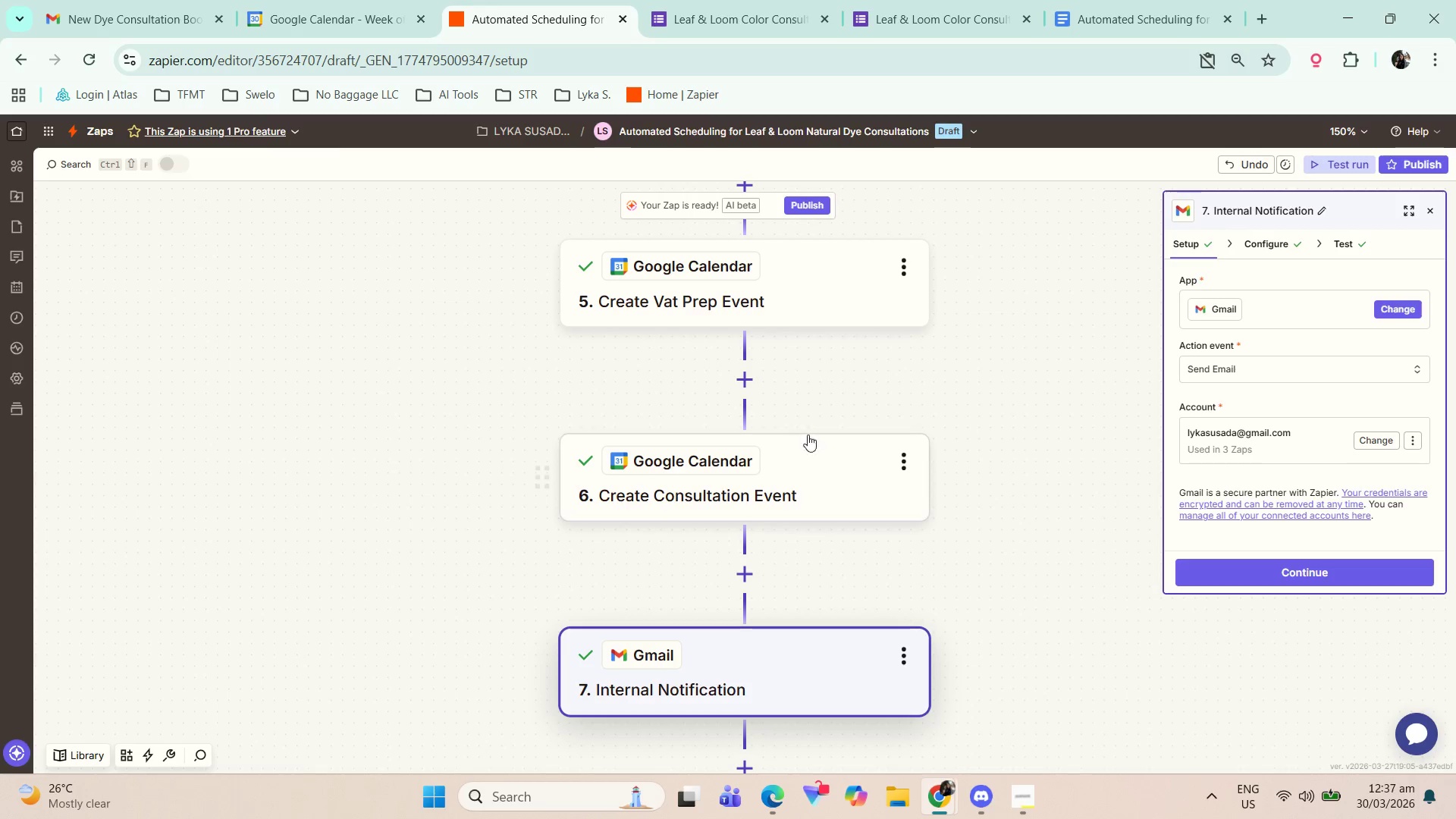 
scroll: coordinate [687, 485], scroll_direction: down, amount: 8.0
 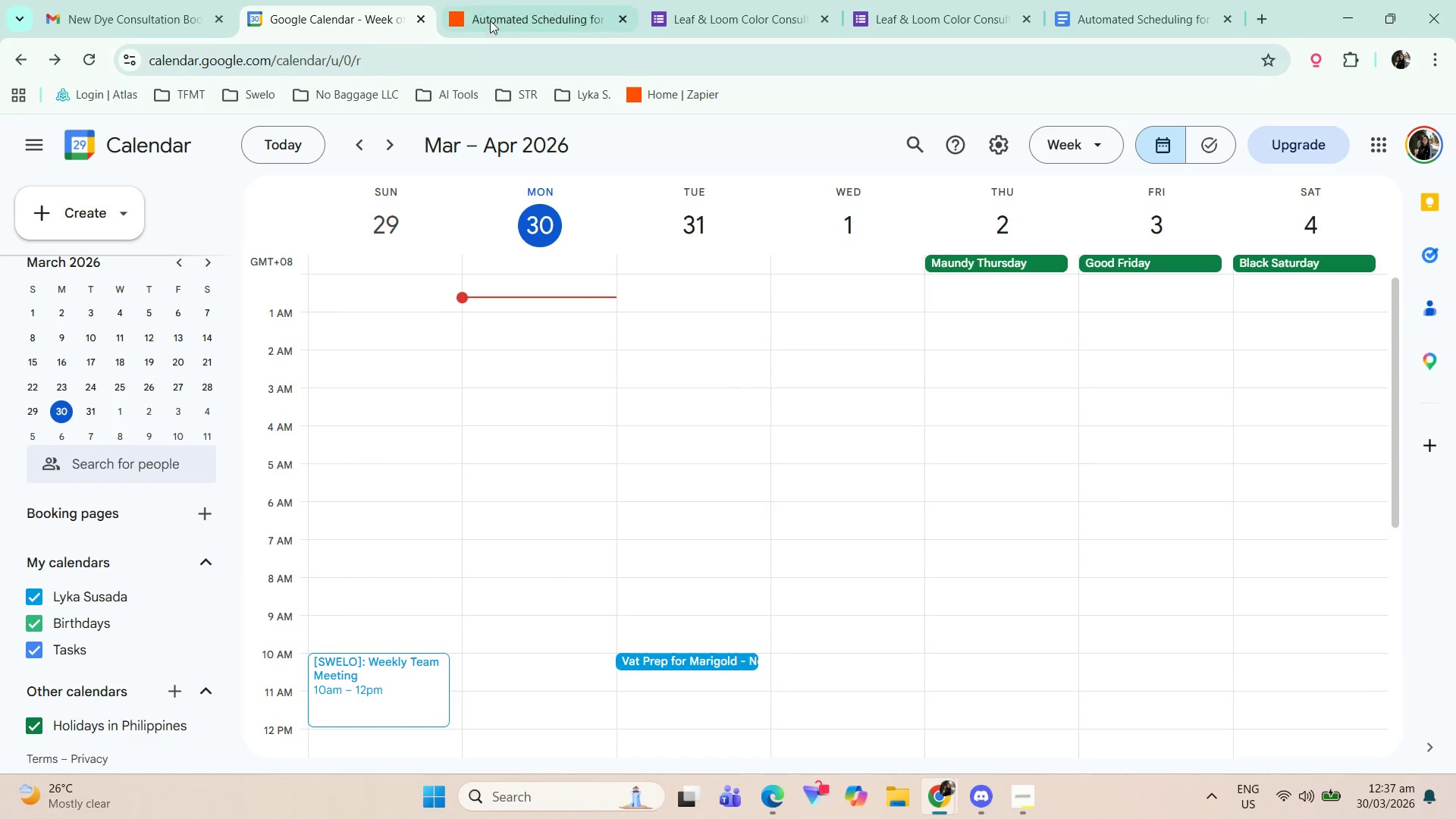 
left_click([822, 455])
 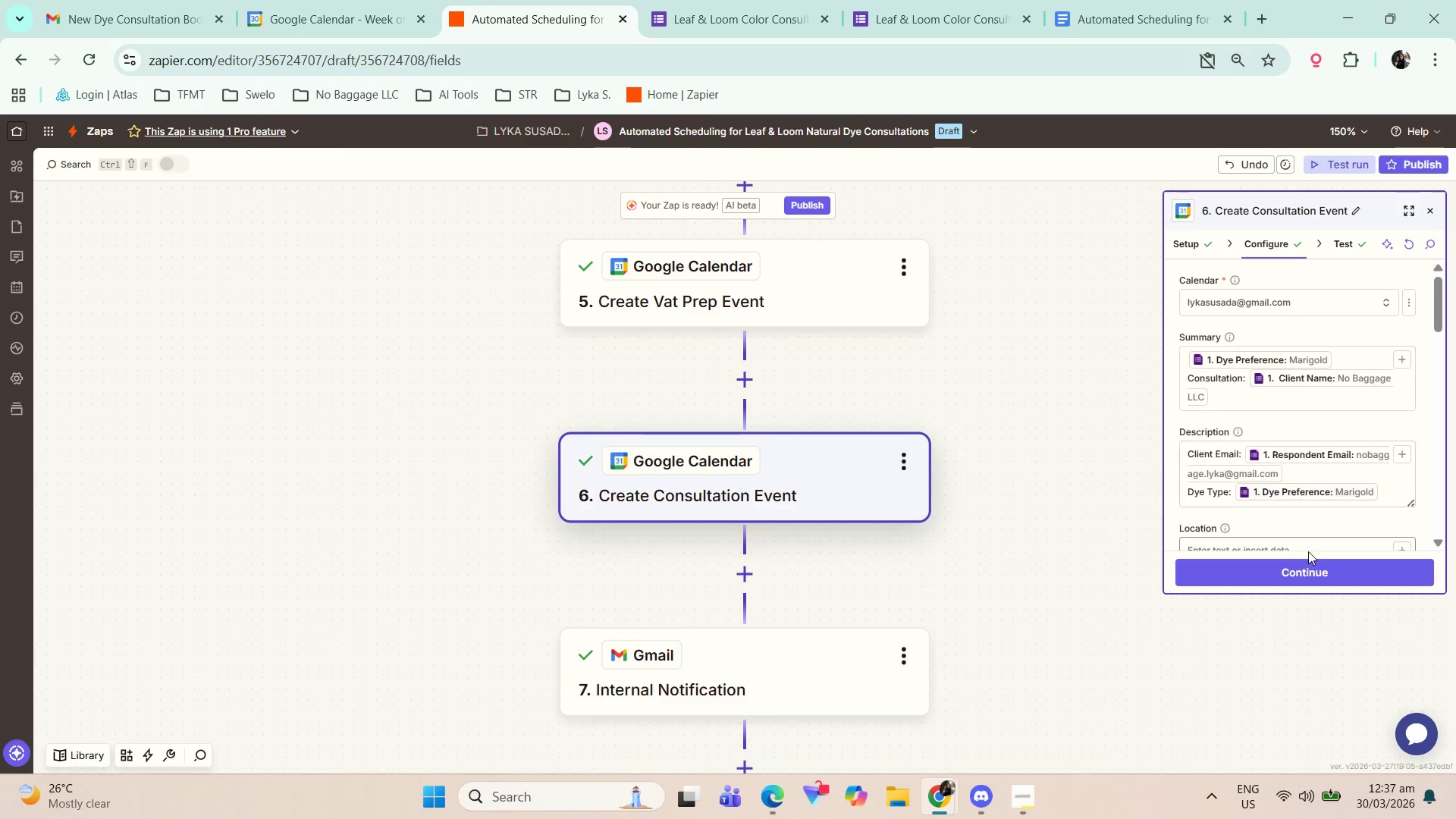 
left_click([1284, 568])
 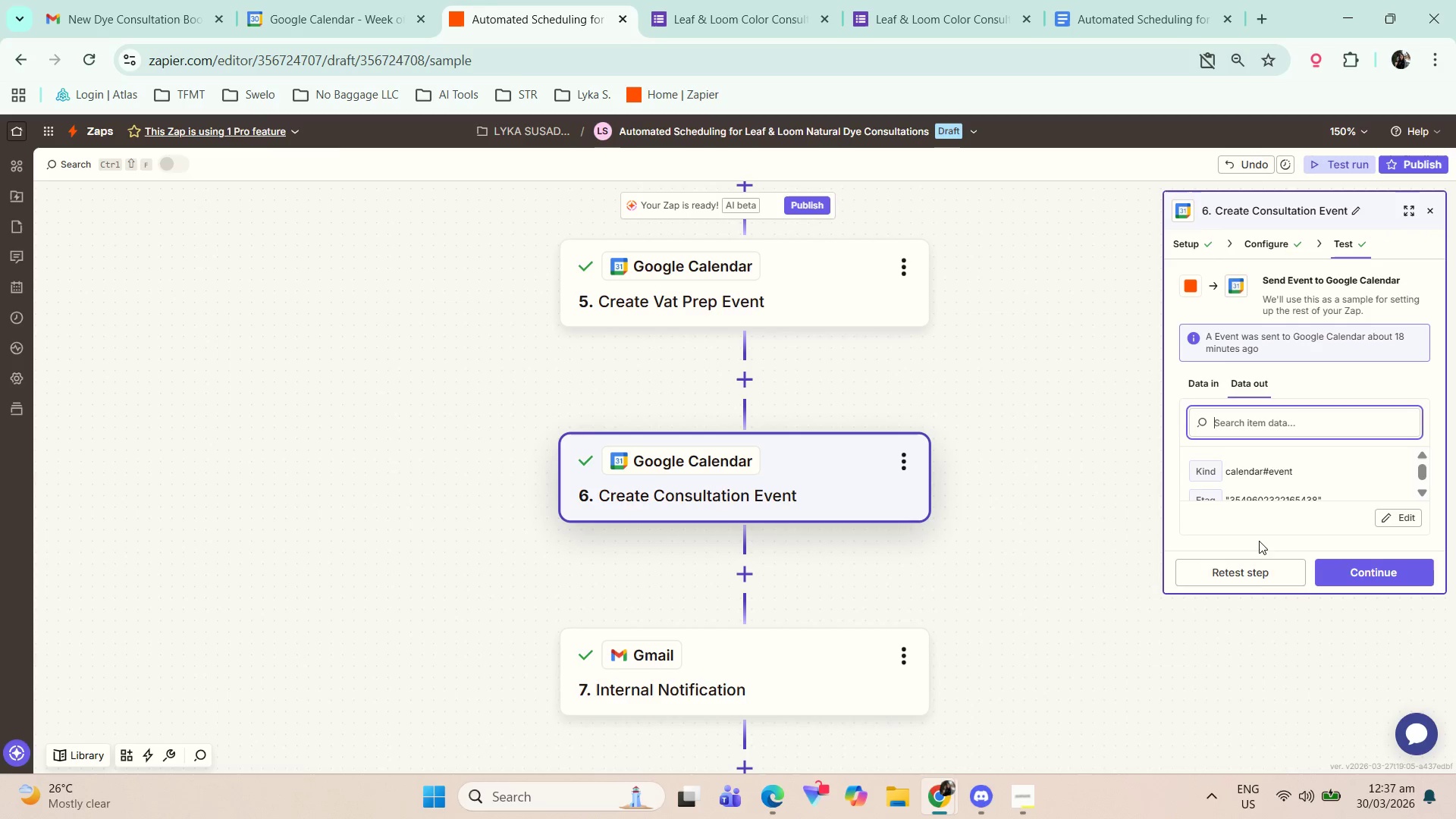 
left_click([1257, 569])
 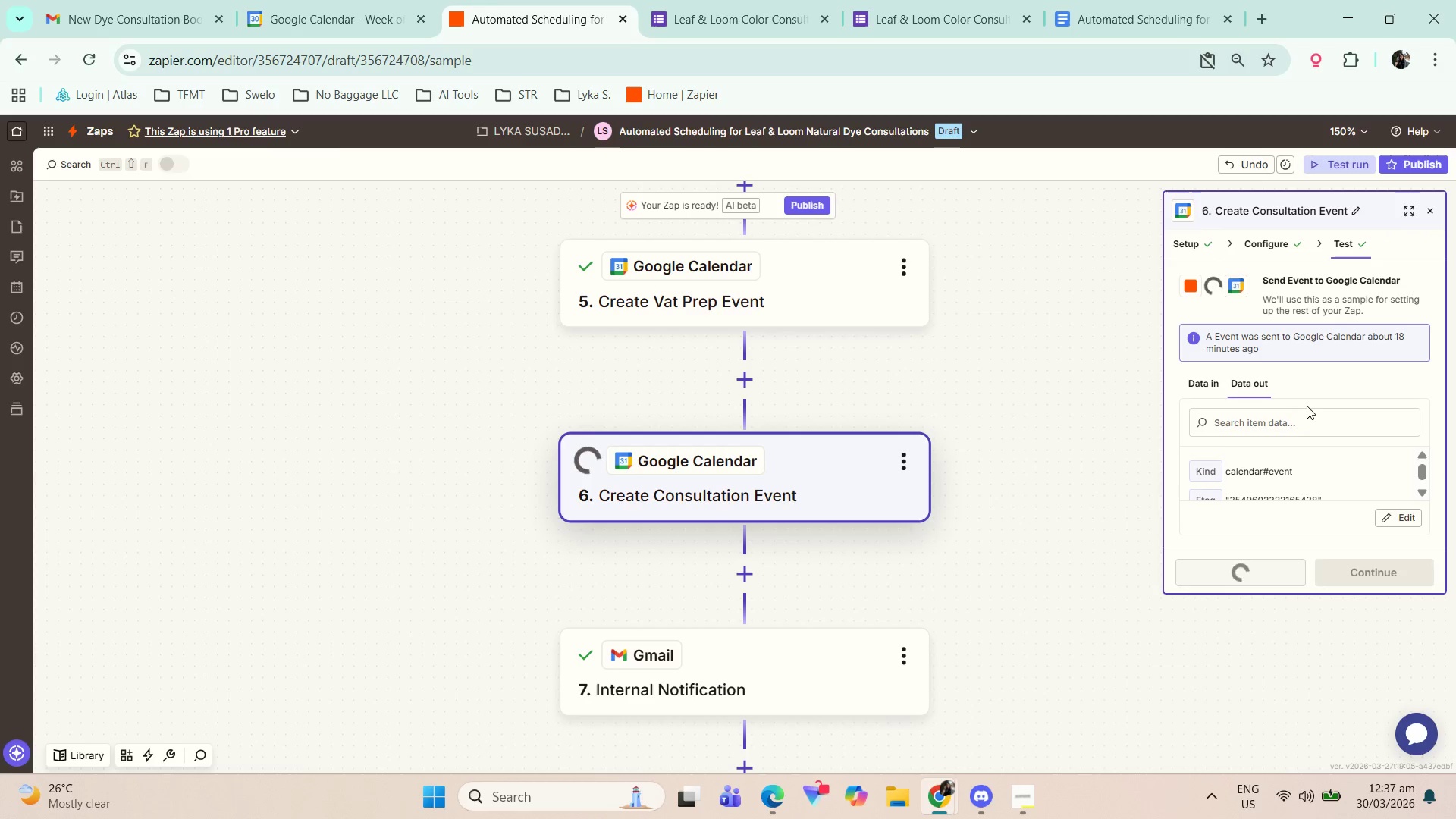 
scroll: coordinate [801, 477], scroll_direction: down, amount: 16.0
 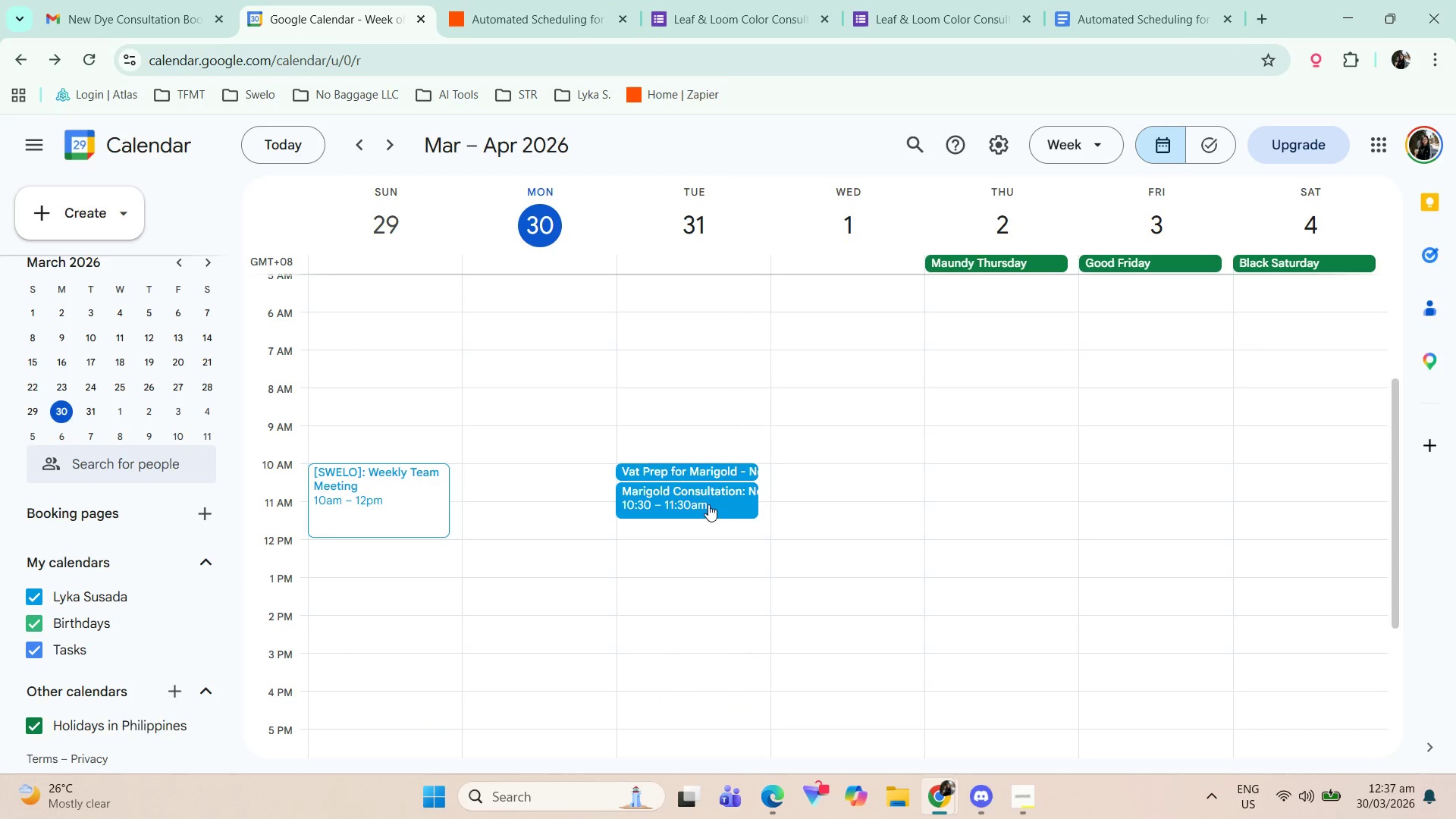 
left_click([708, 504])
 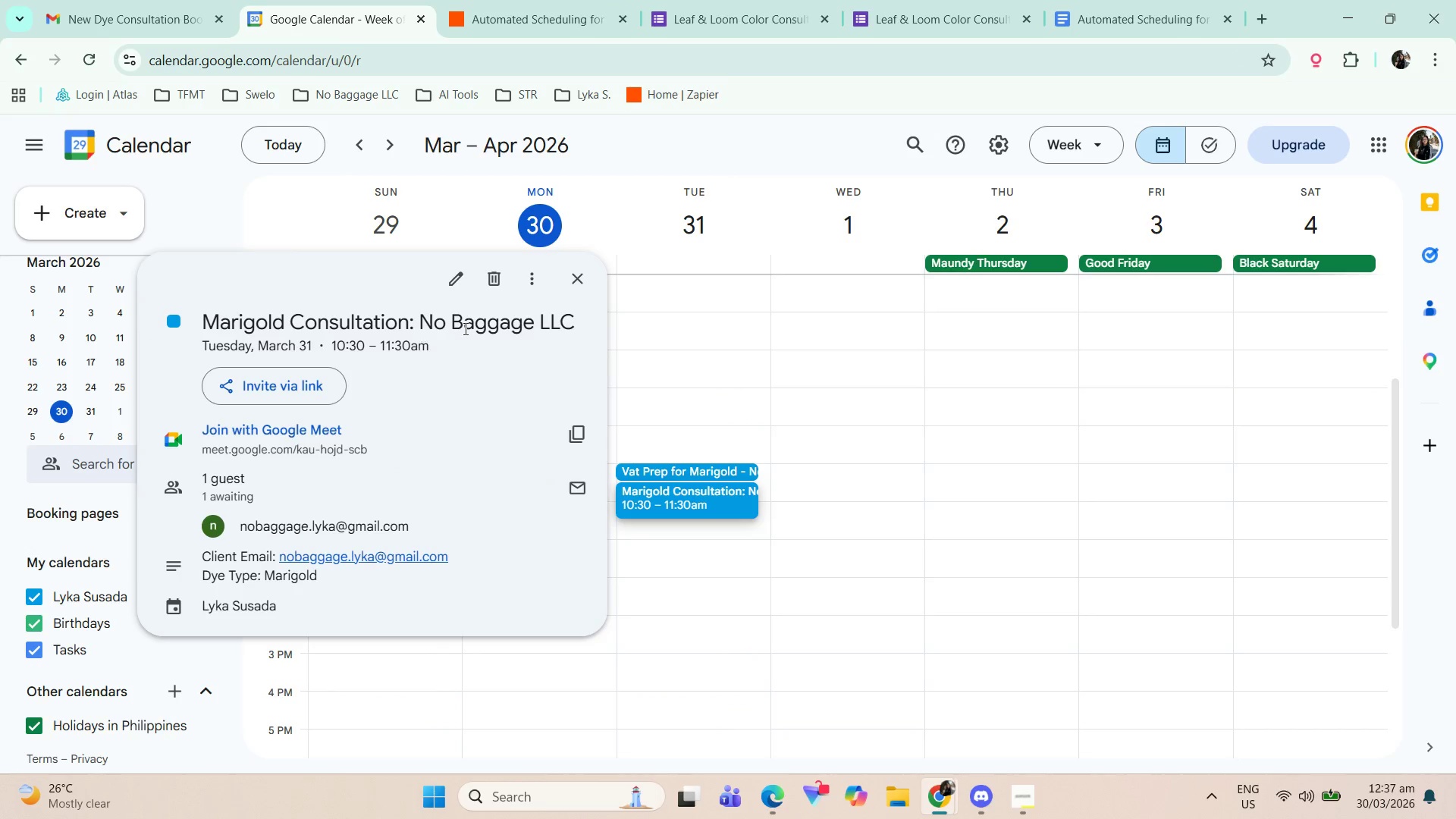 
wait(11.22)
 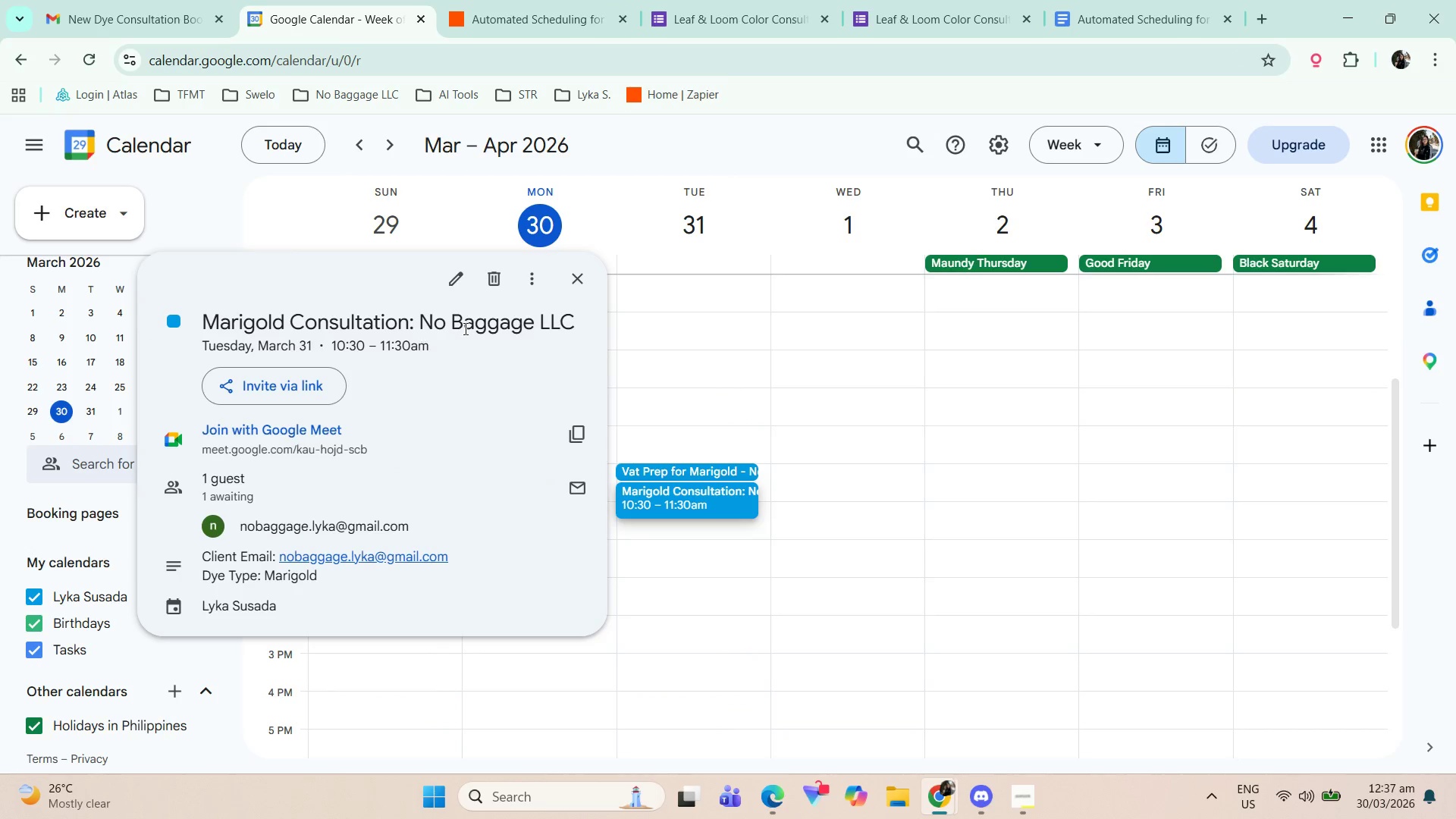 
left_click([573, 284])
 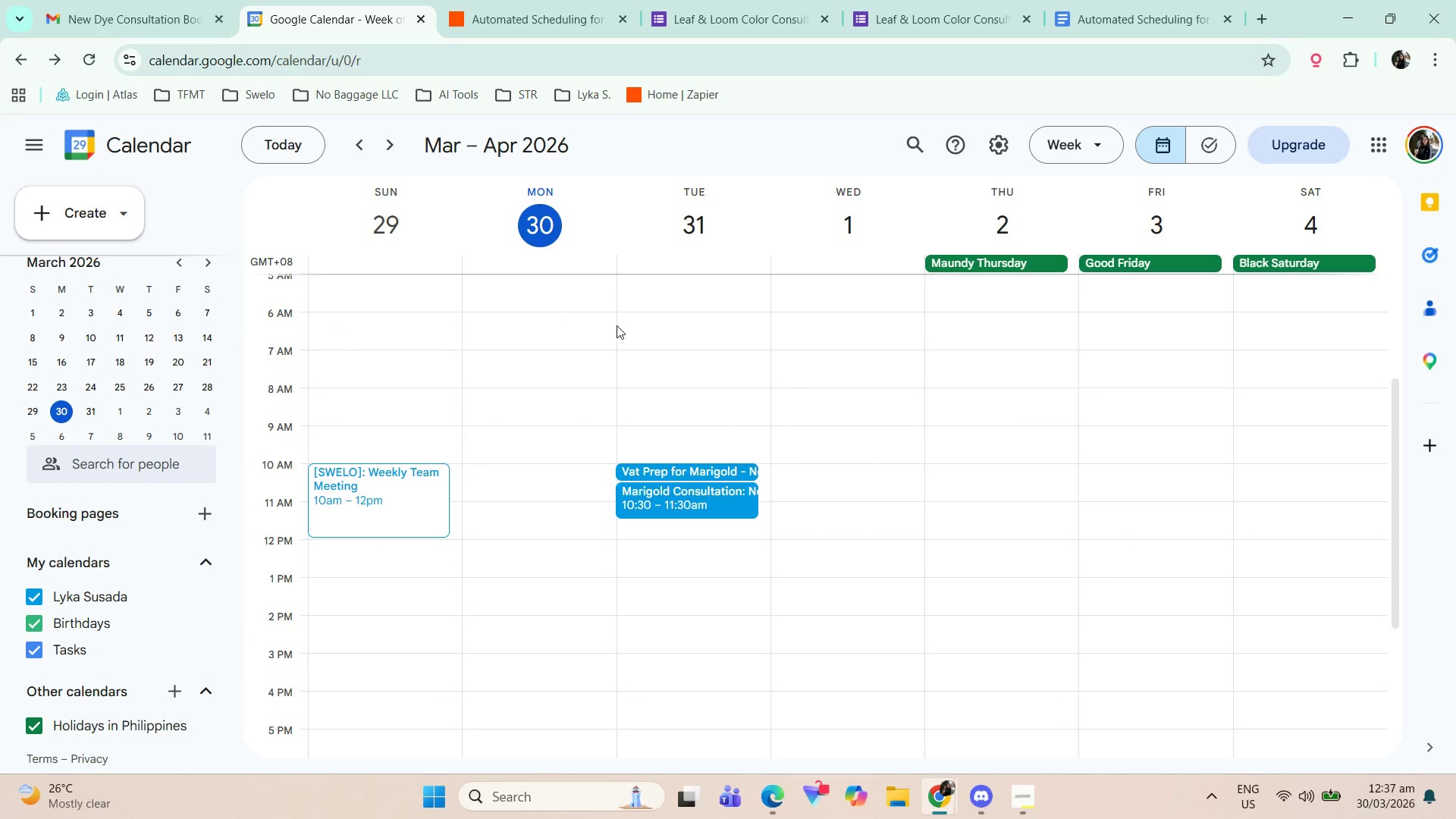 
left_click_drag(start_coordinate=[572, 11], to_coordinate=[567, 24])
 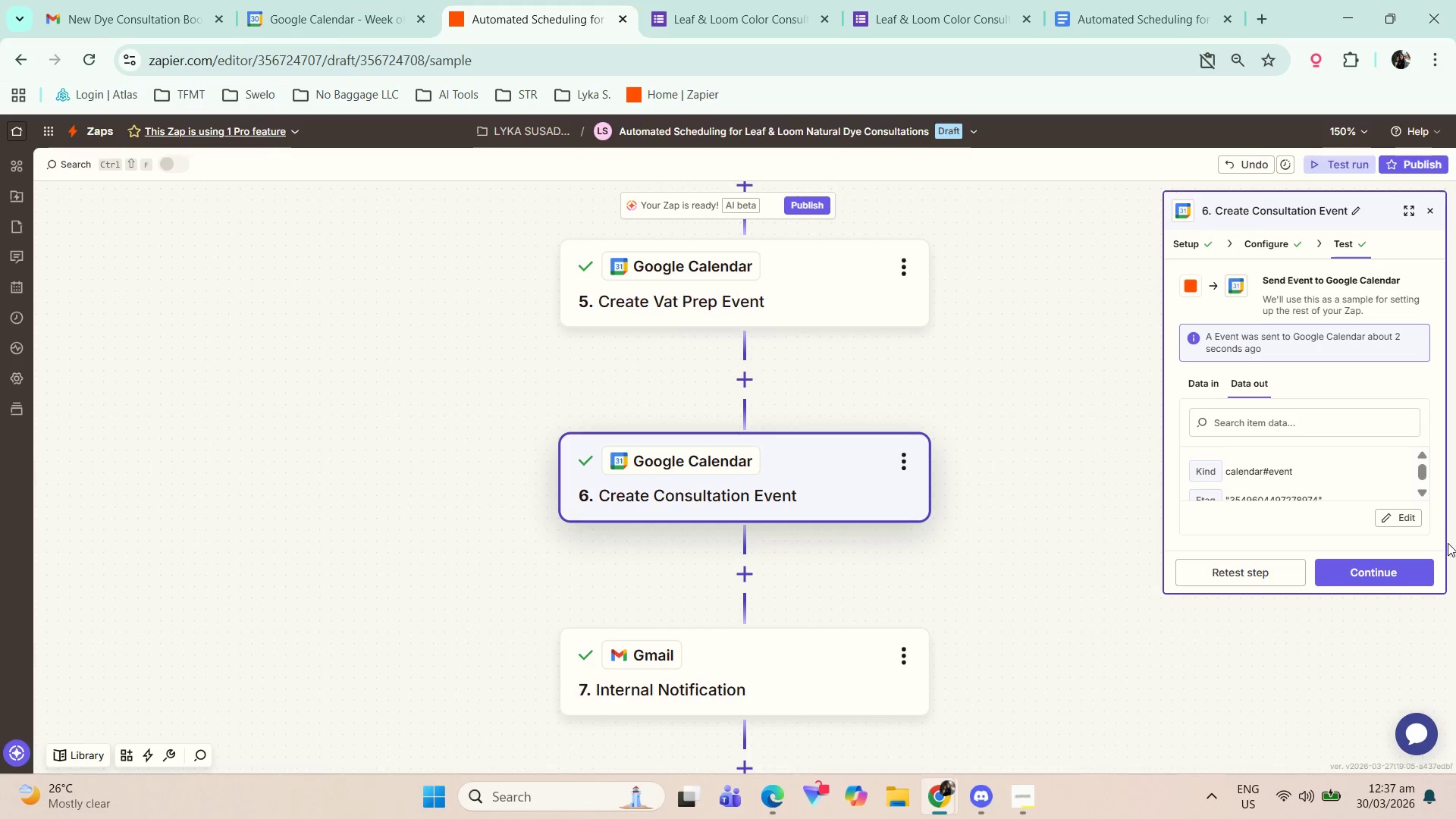 
scroll: coordinate [1338, 511], scroll_direction: down, amount: 10.0
 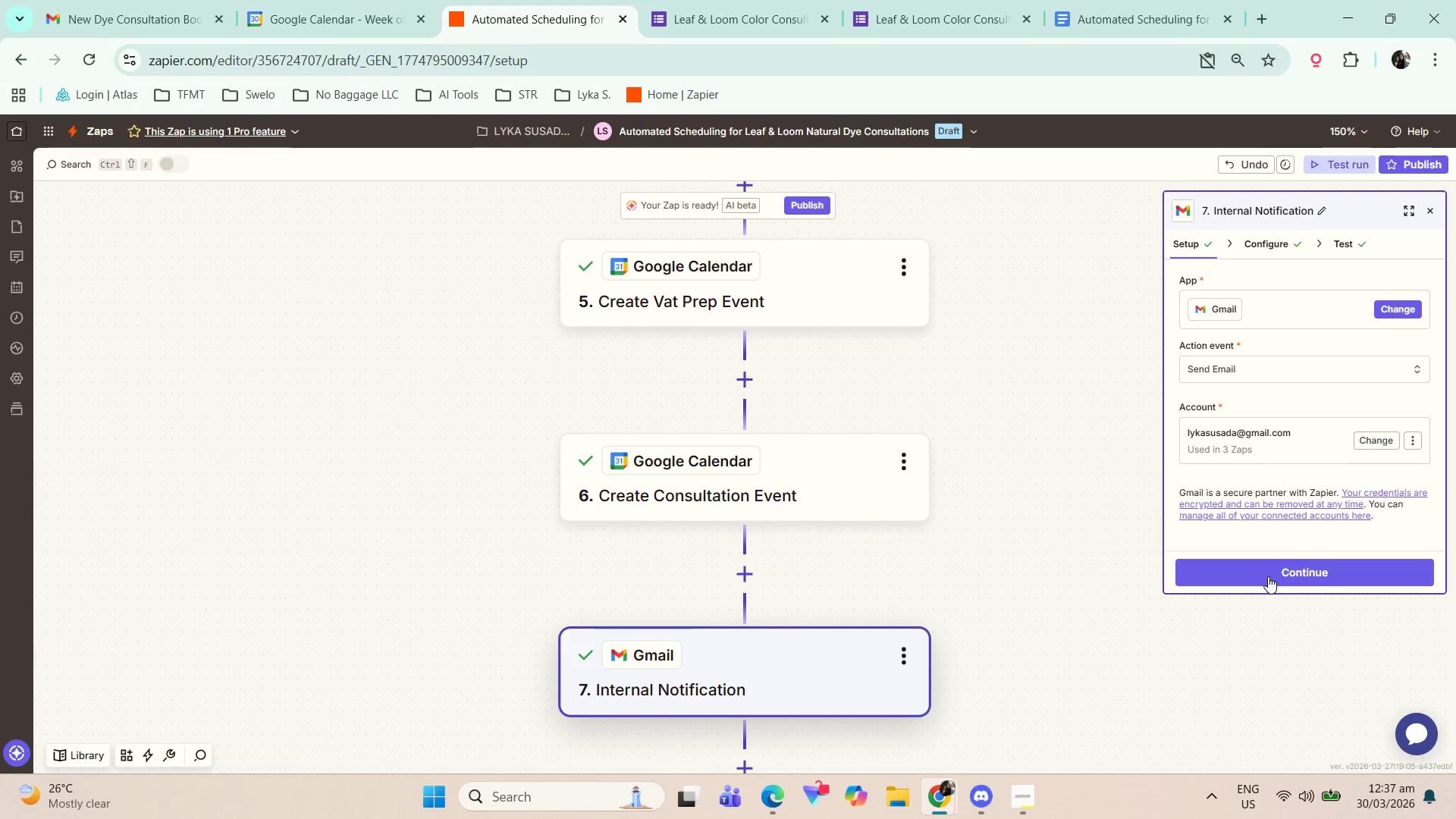 
left_click([1268, 576])
 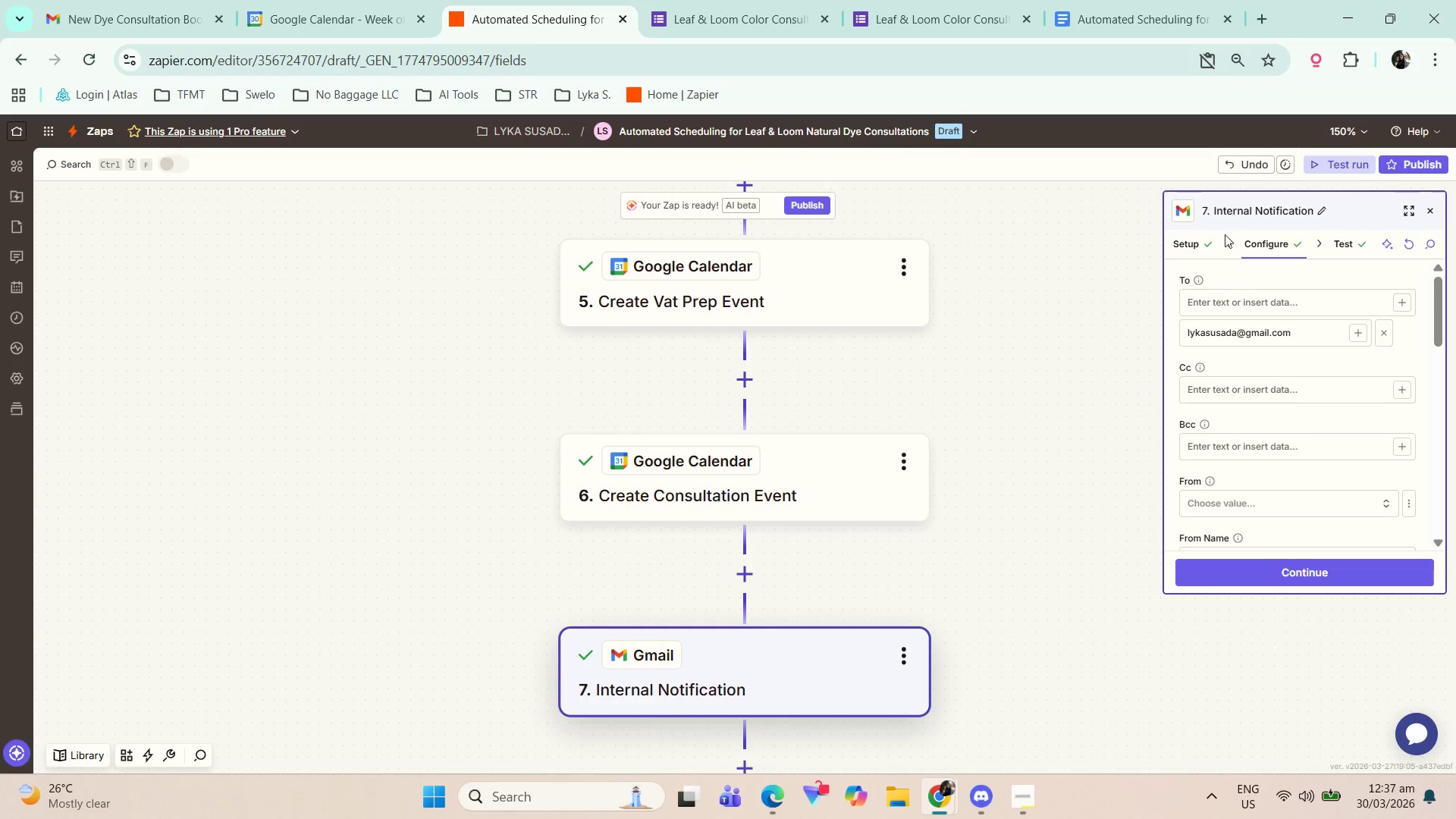 
wait(8.66)
 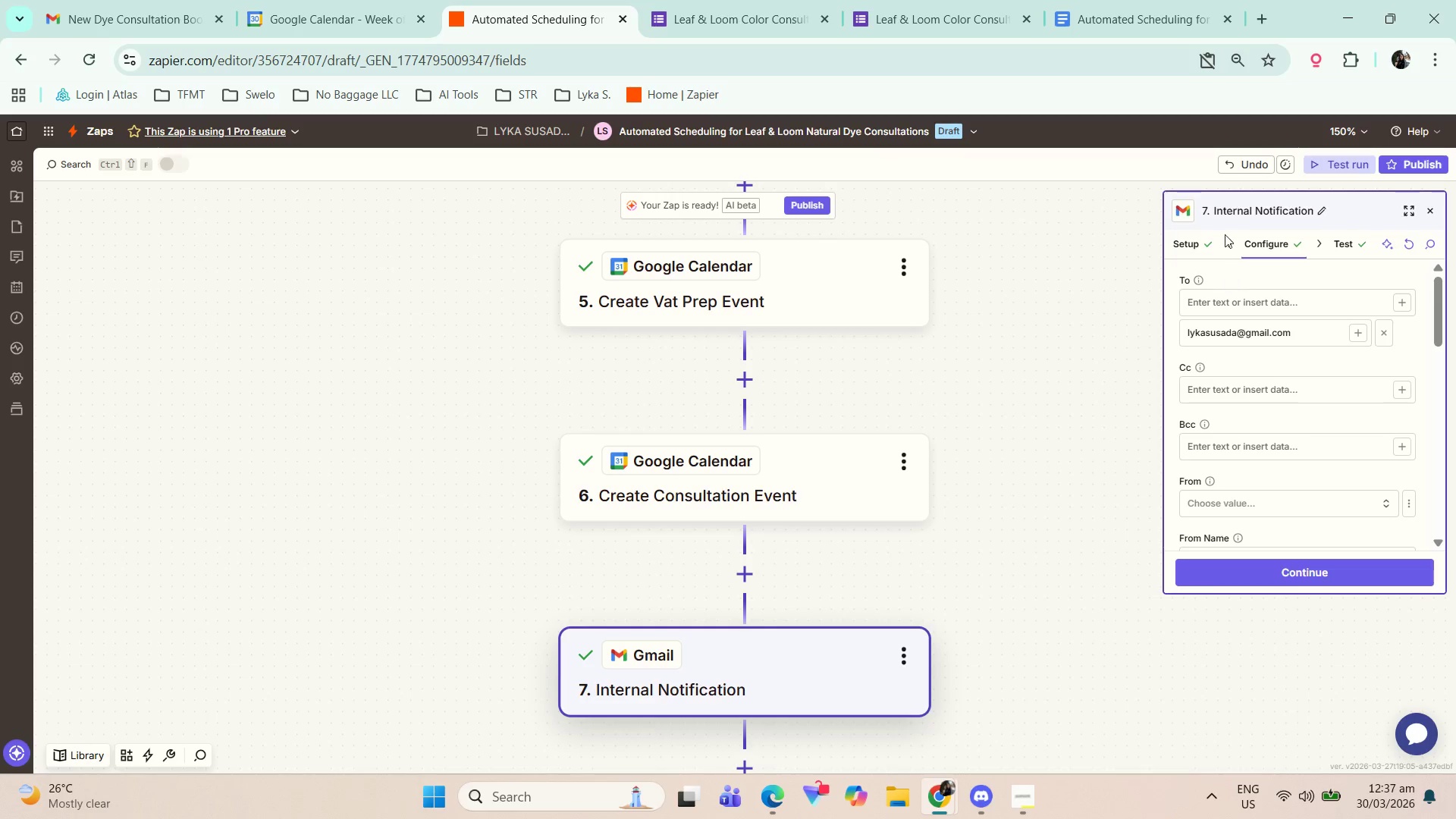 
scroll: coordinate [1288, 419], scroll_direction: down, amount: 3.0
 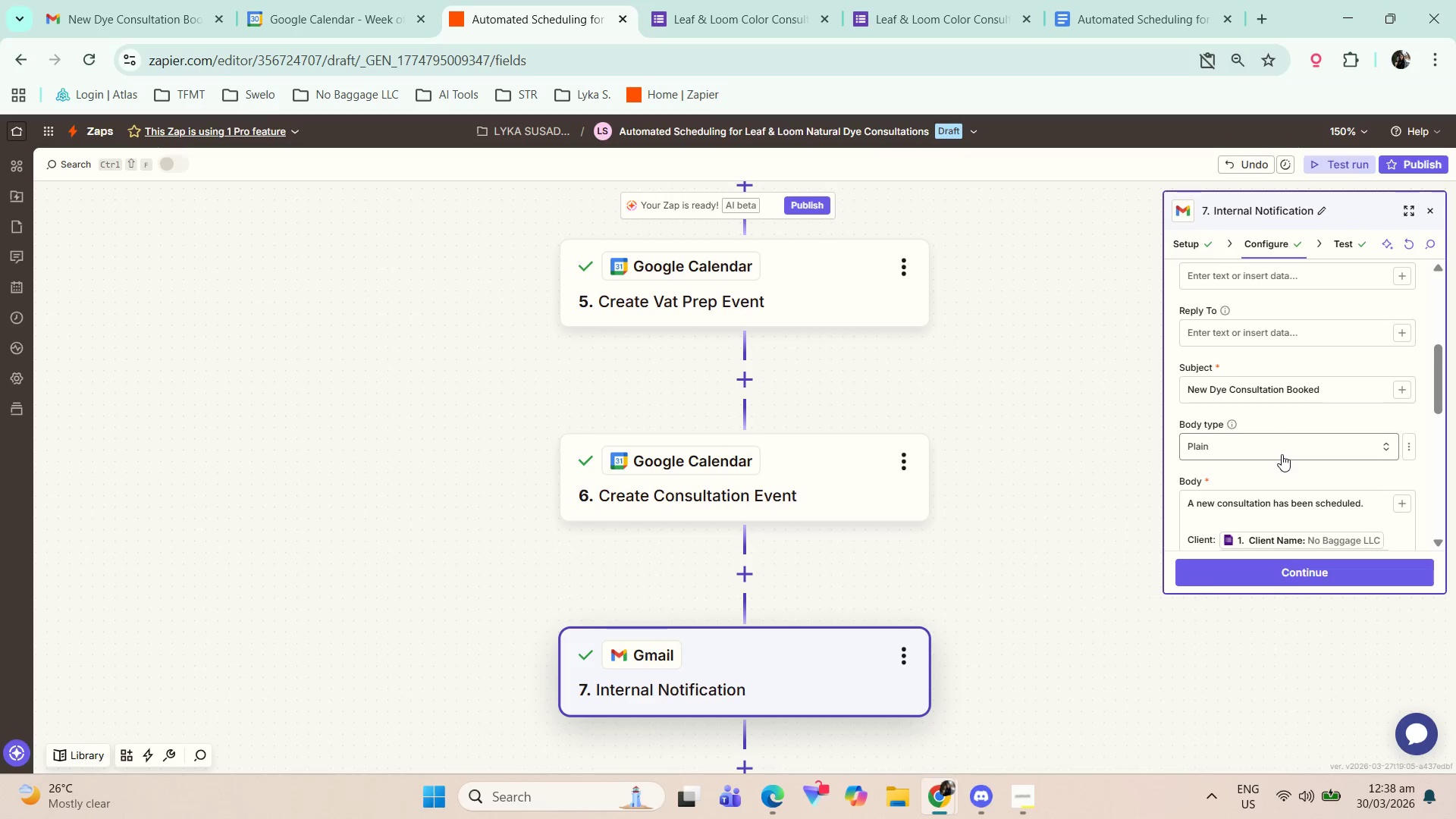 
wait(7.73)
 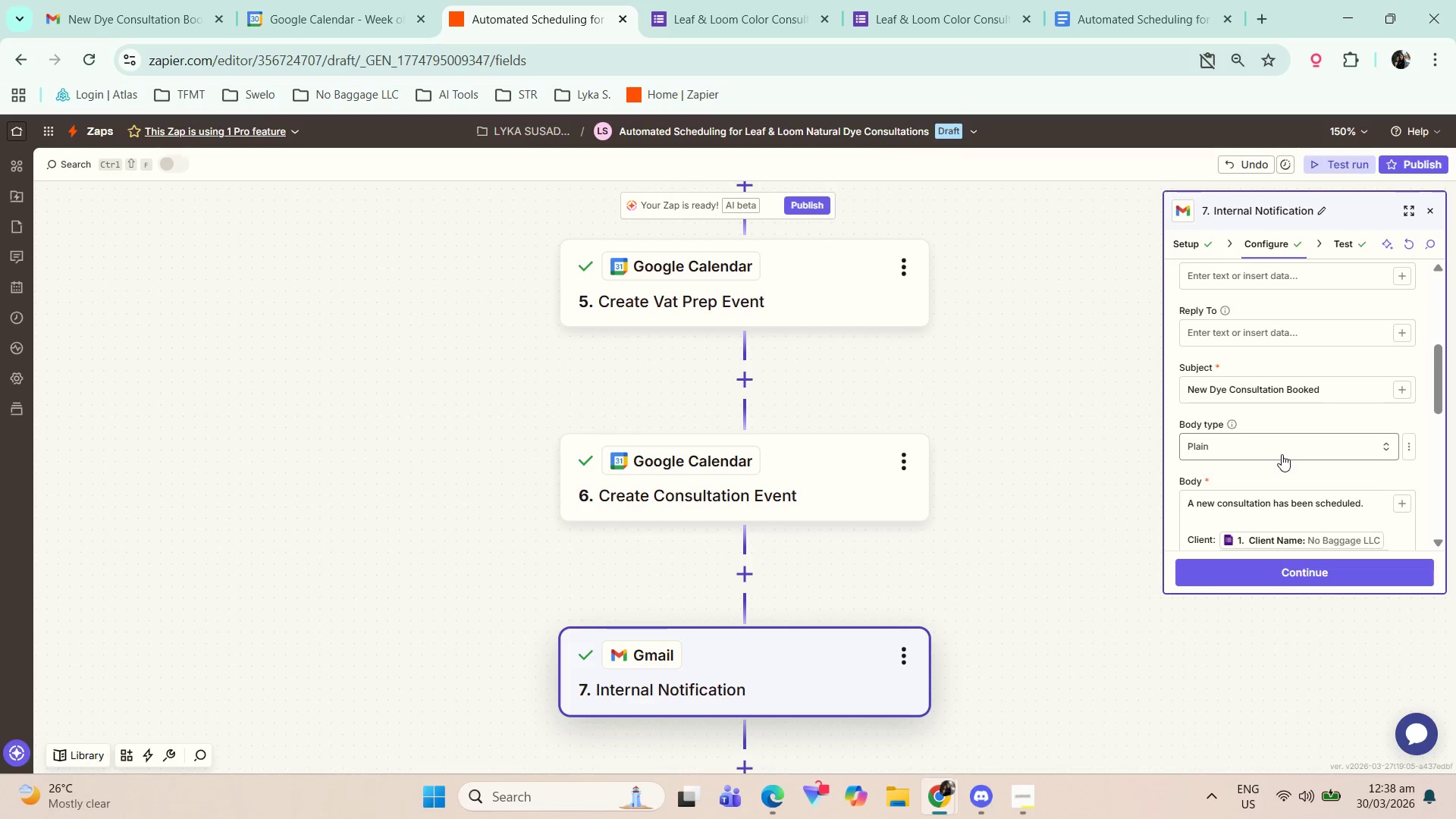 
scroll: coordinate [1227, 412], scroll_direction: down, amount: 1.0